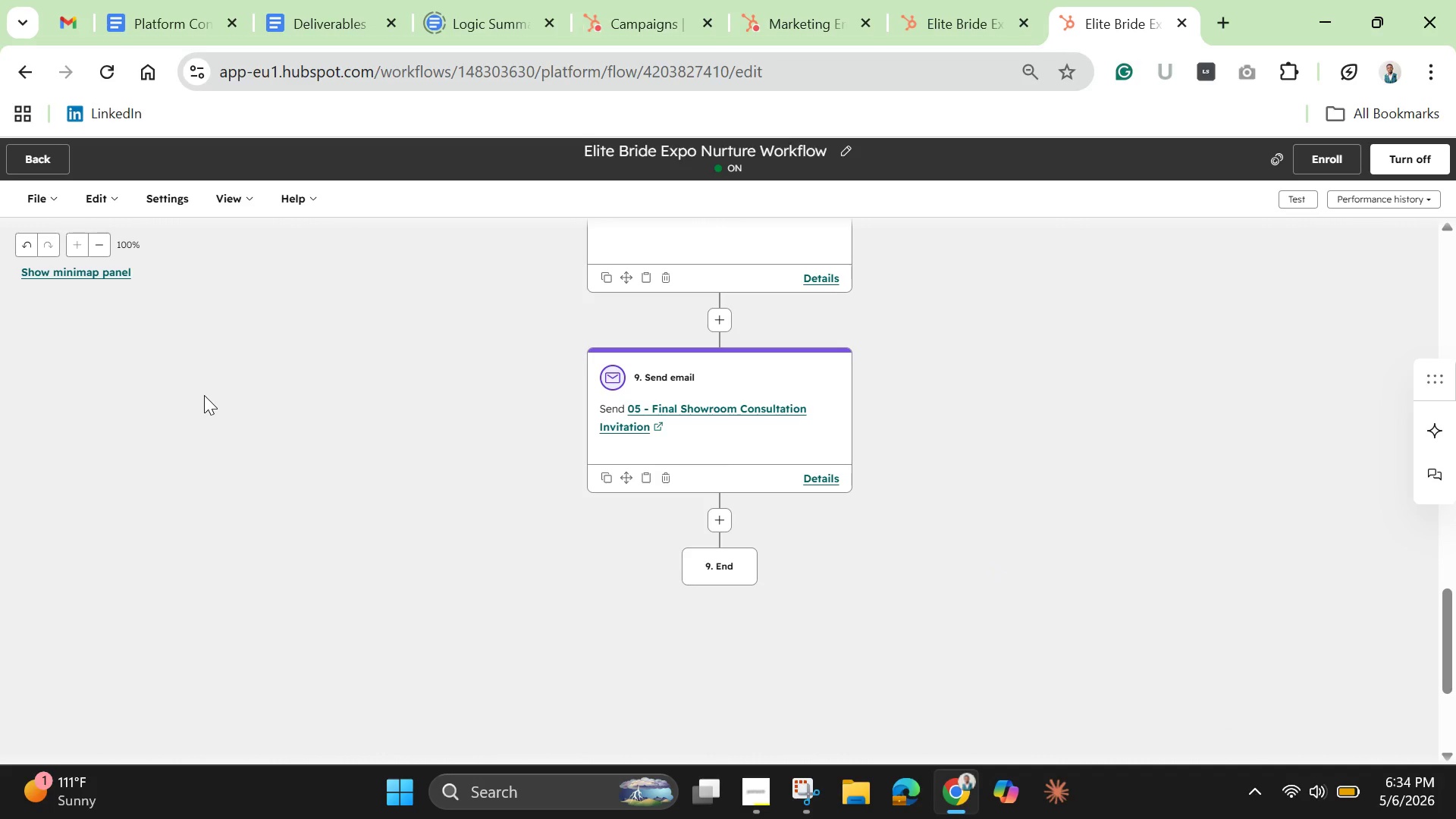 
left_click([39, 202])
 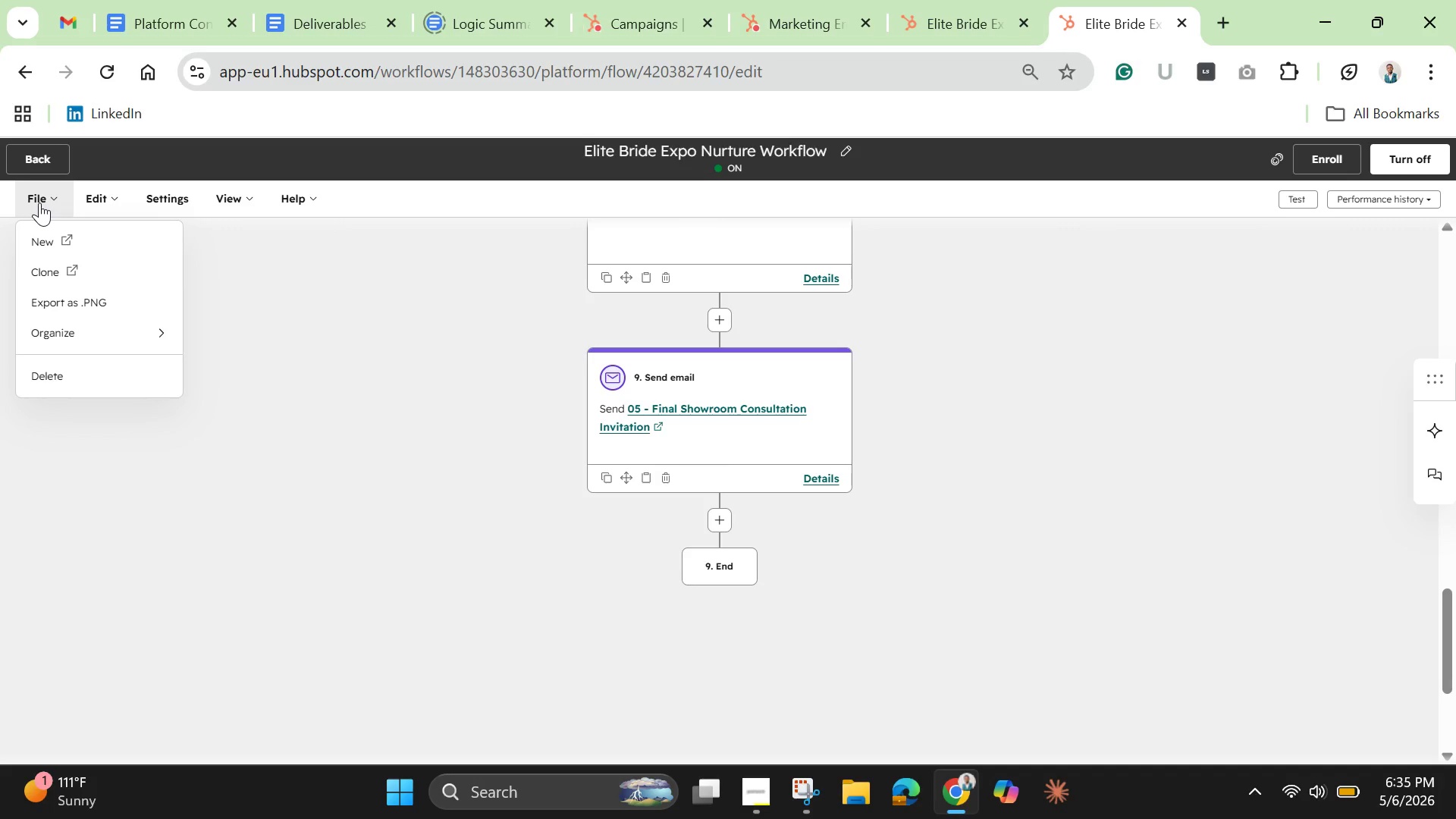 
wait(18.58)
 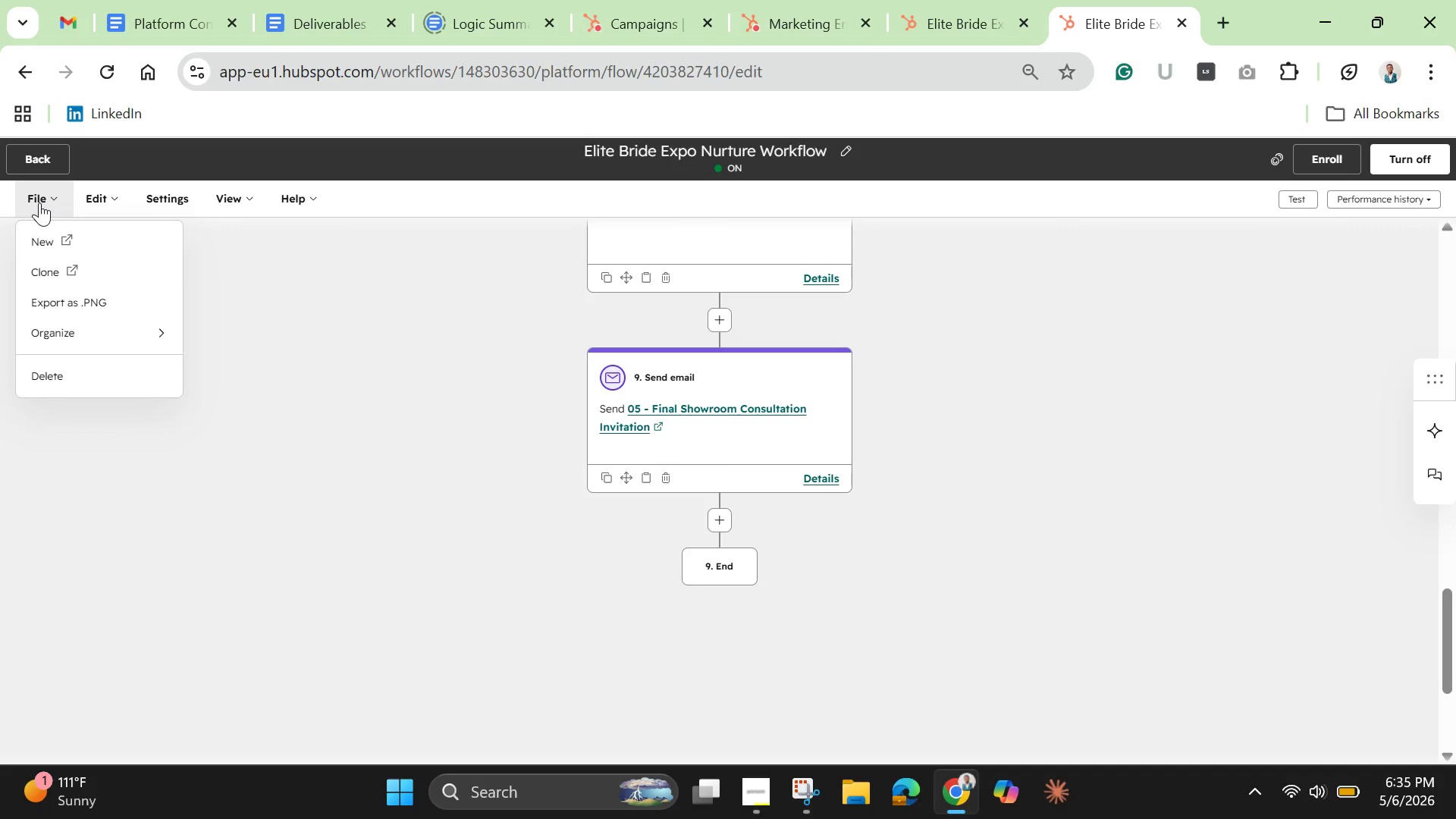 
left_click([49, 205])
 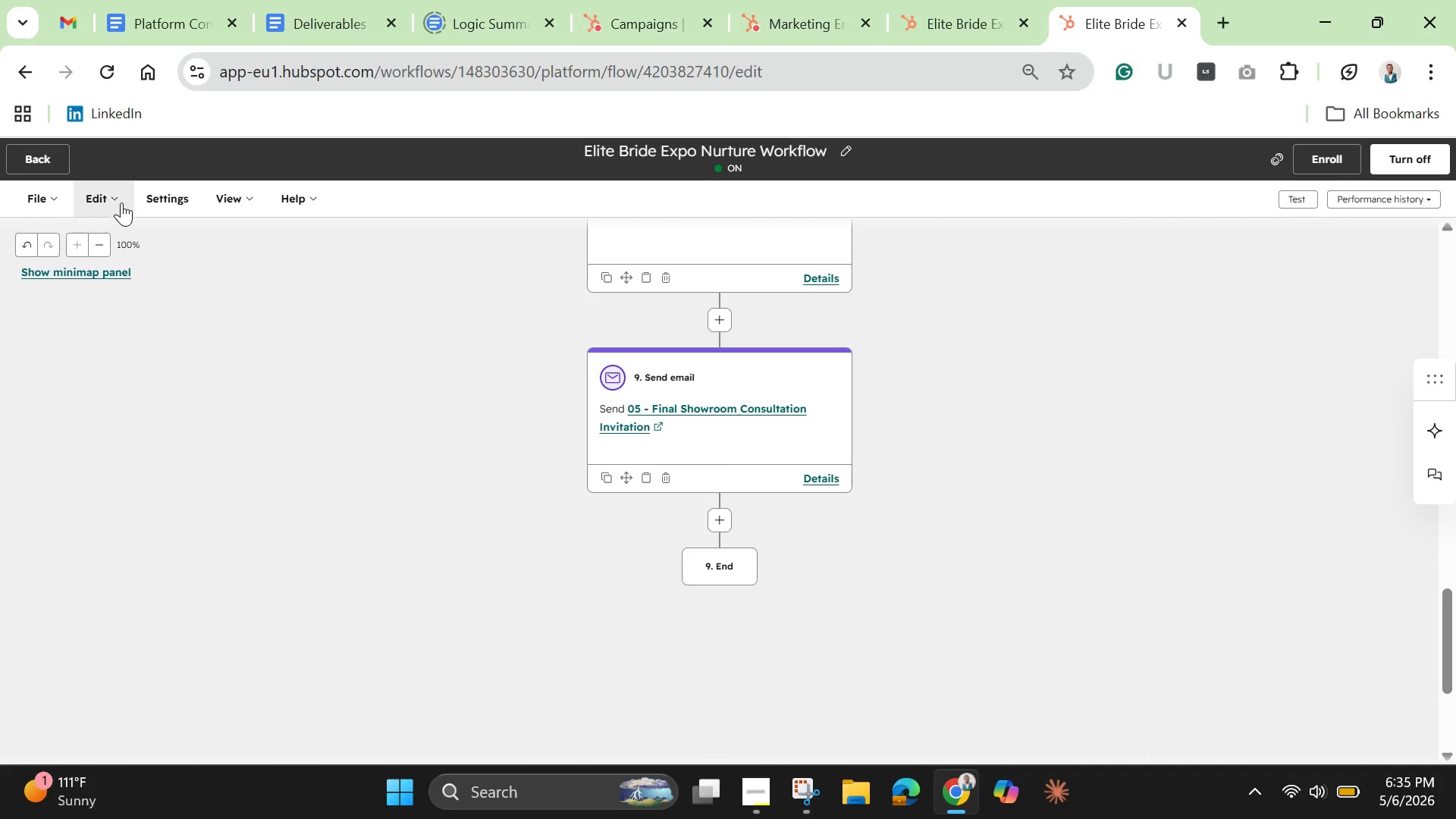 
left_click([113, 201])
 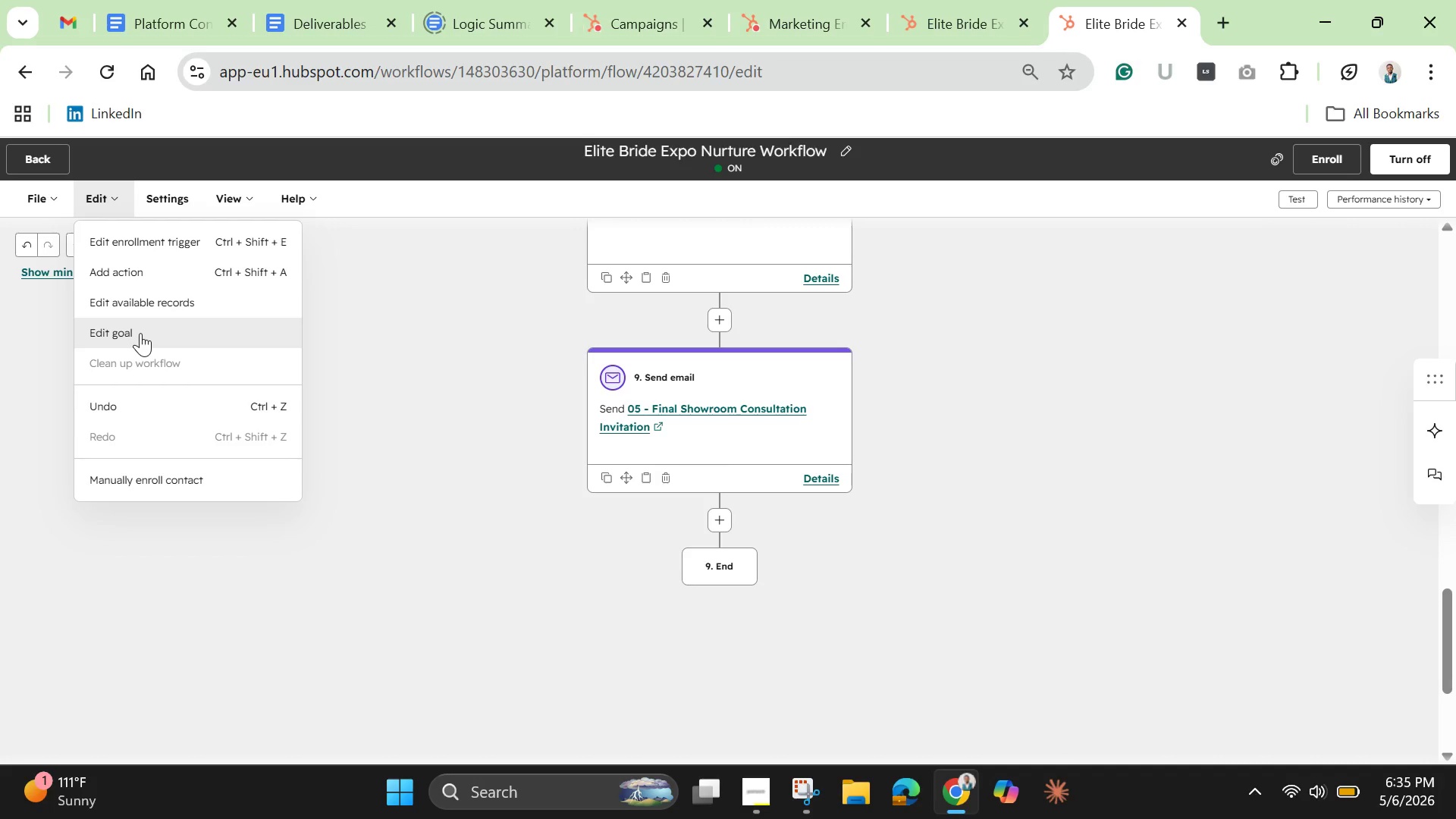 
left_click([140, 333])
 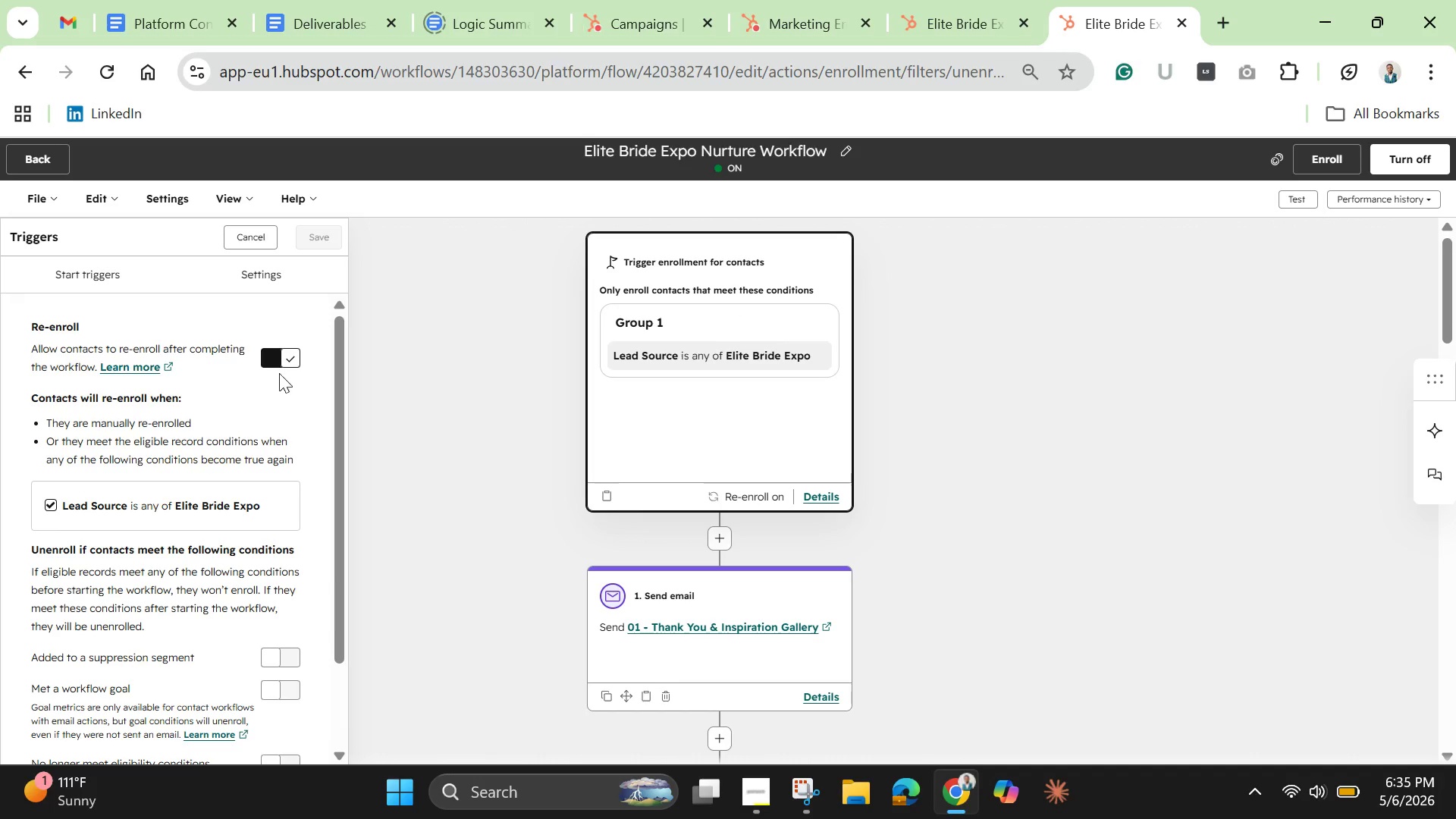 
wait(6.92)
 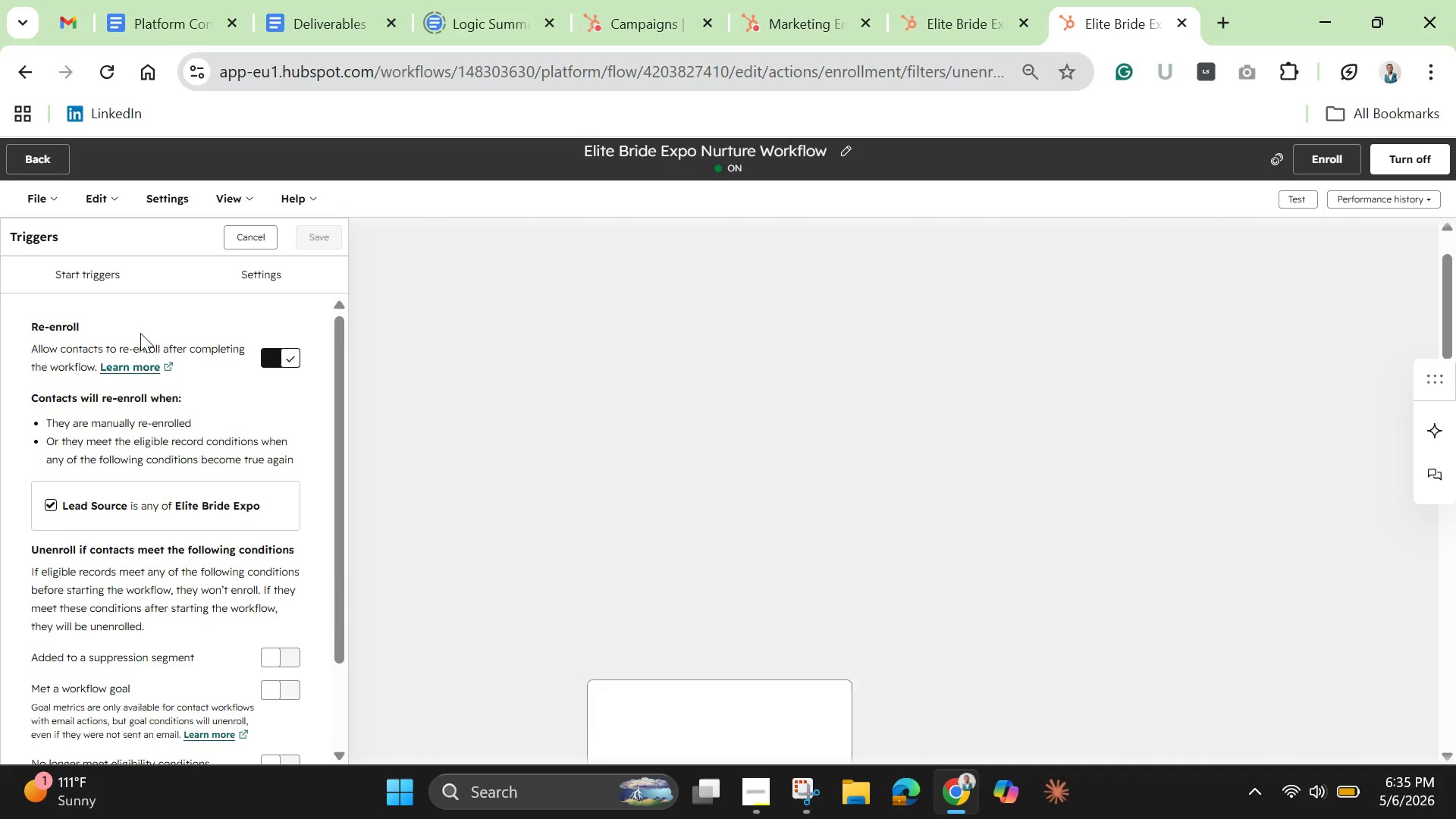 
double_click([346, 453])
 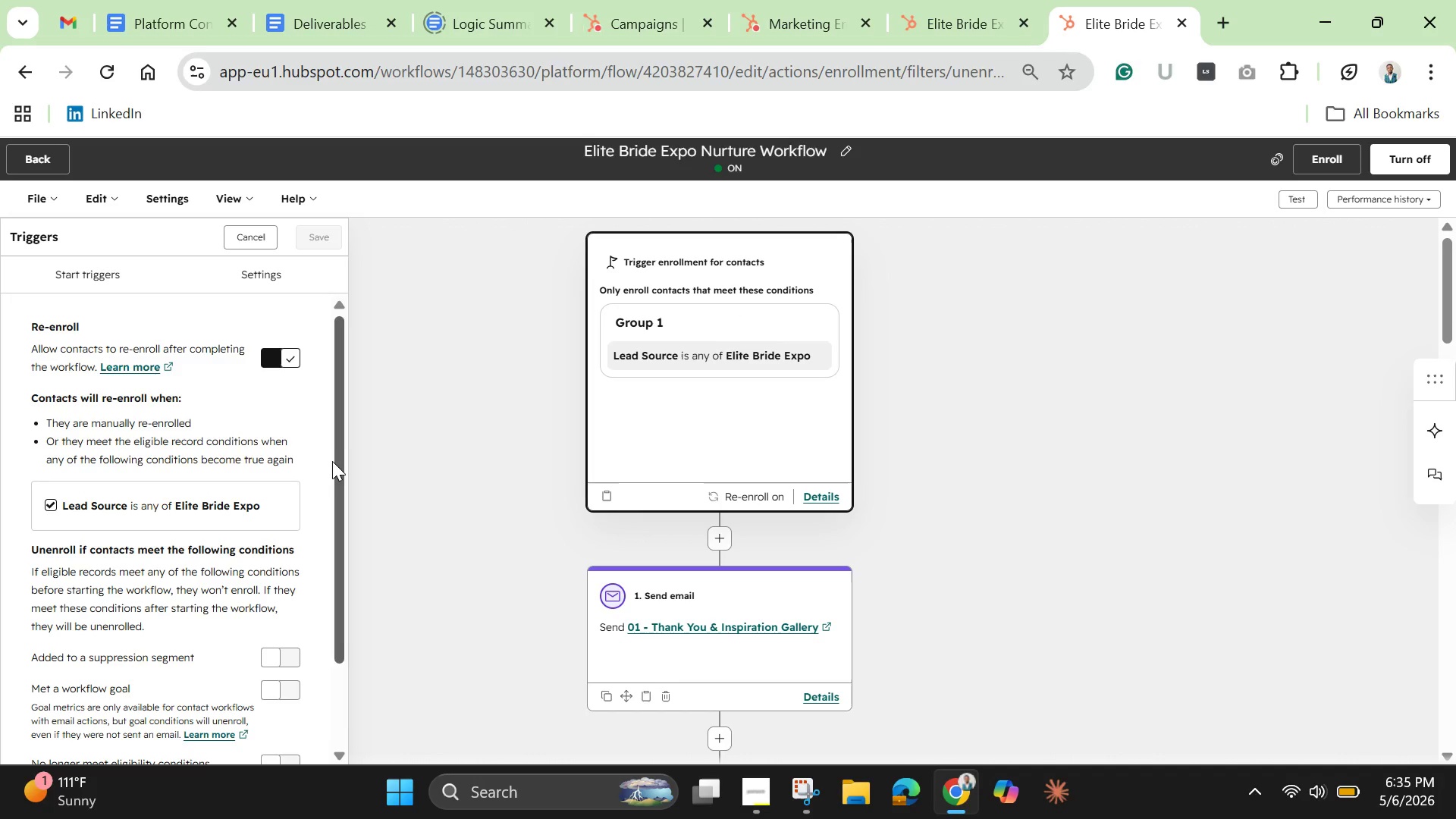 
left_click_drag(start_coordinate=[332, 461], to_coordinate=[320, 680])
 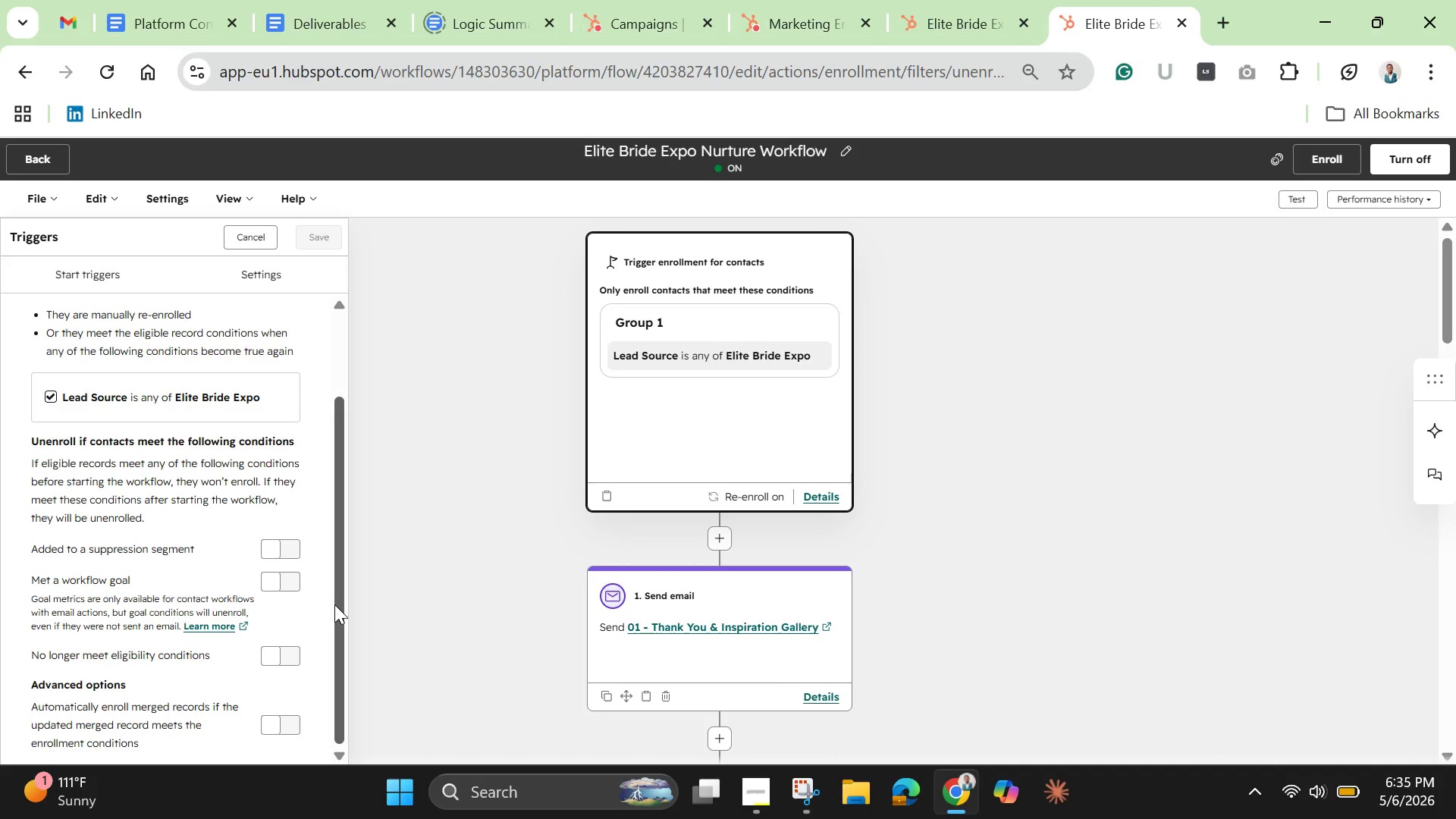 
left_click_drag(start_coordinate=[334, 604], to_coordinate=[333, 428])
 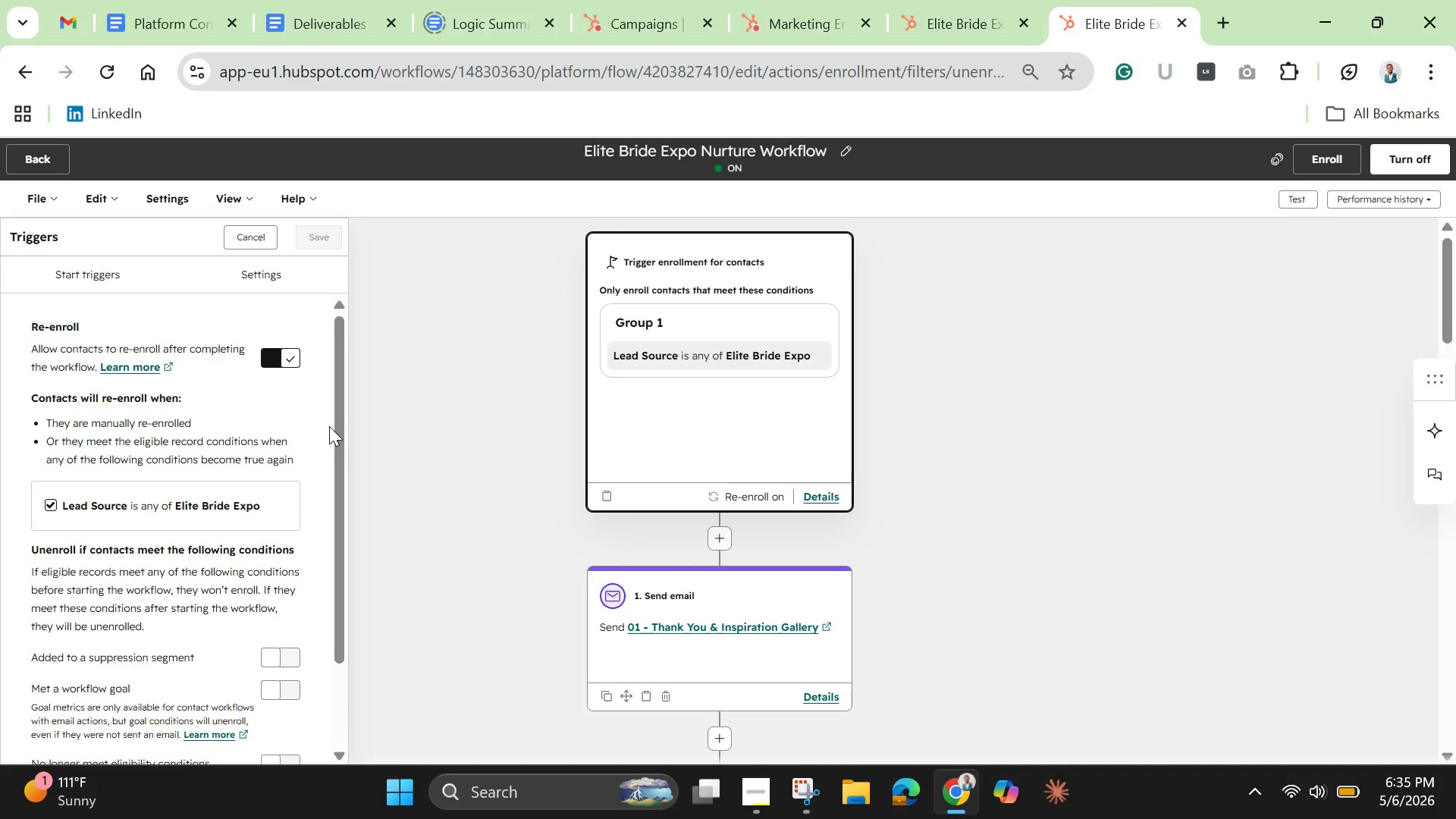 
wait(14.72)
 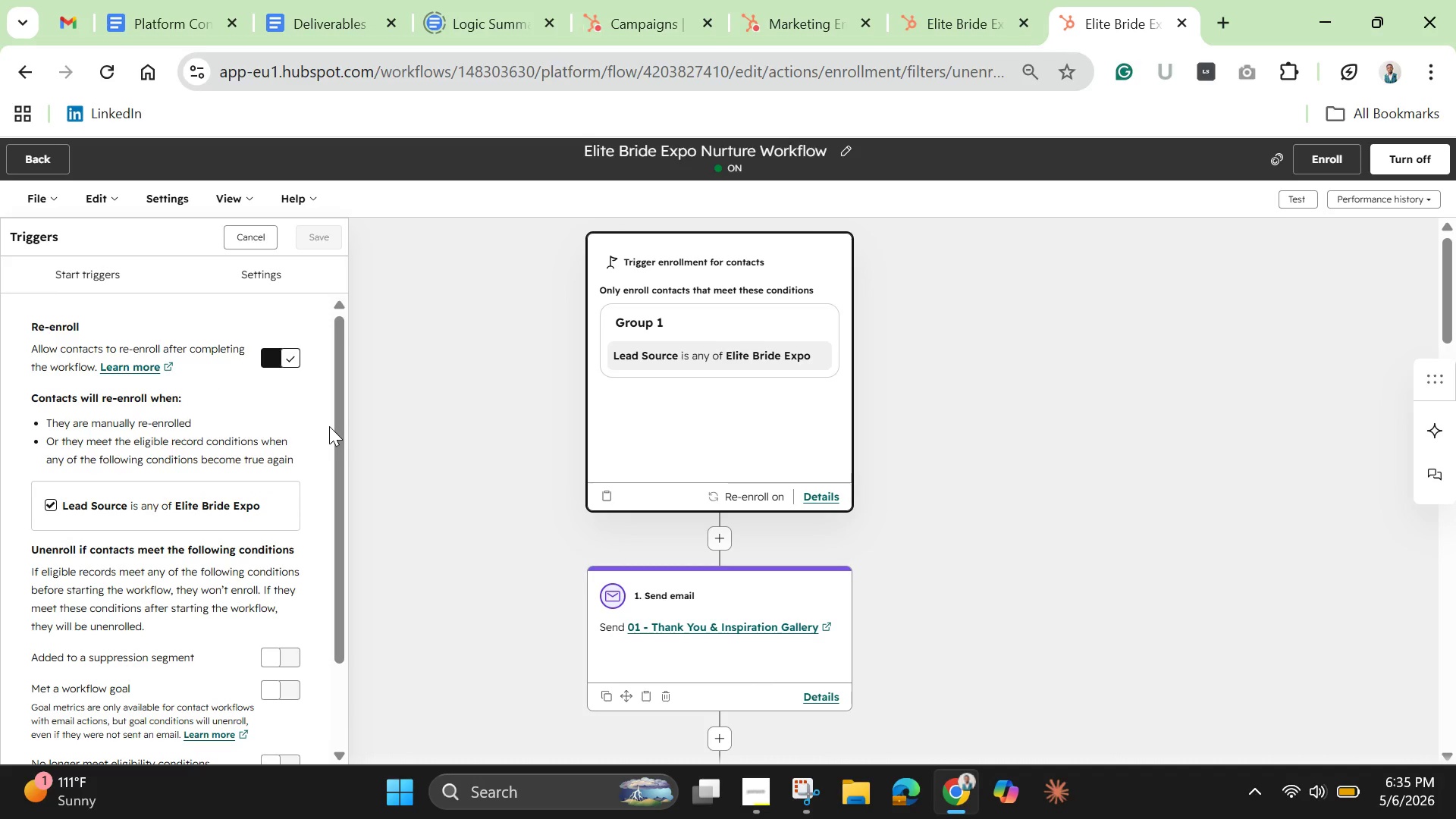 
scroll: coordinate [329, 427], scroll_direction: down, amount: 2.0
 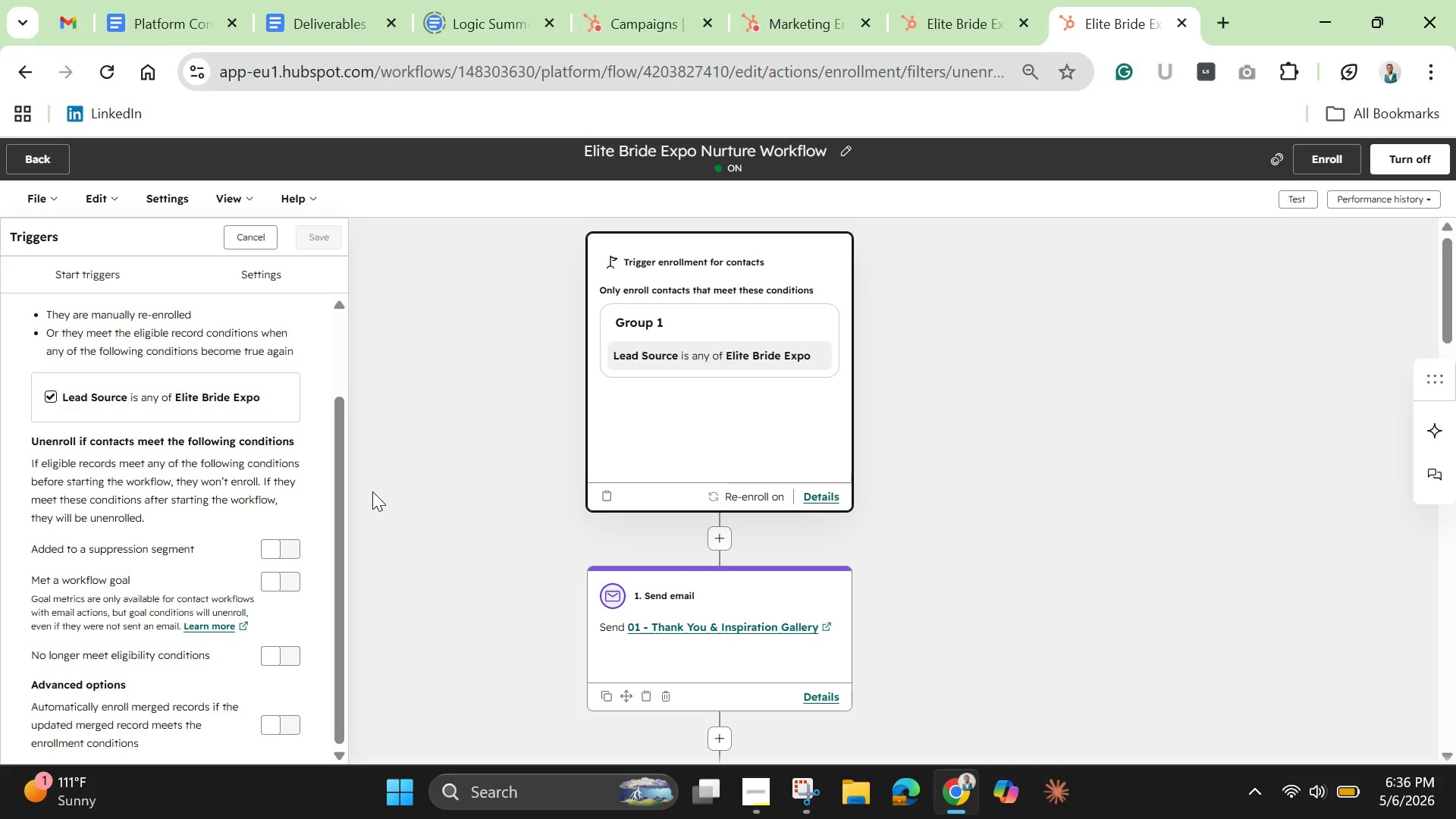 
wait(31.95)
 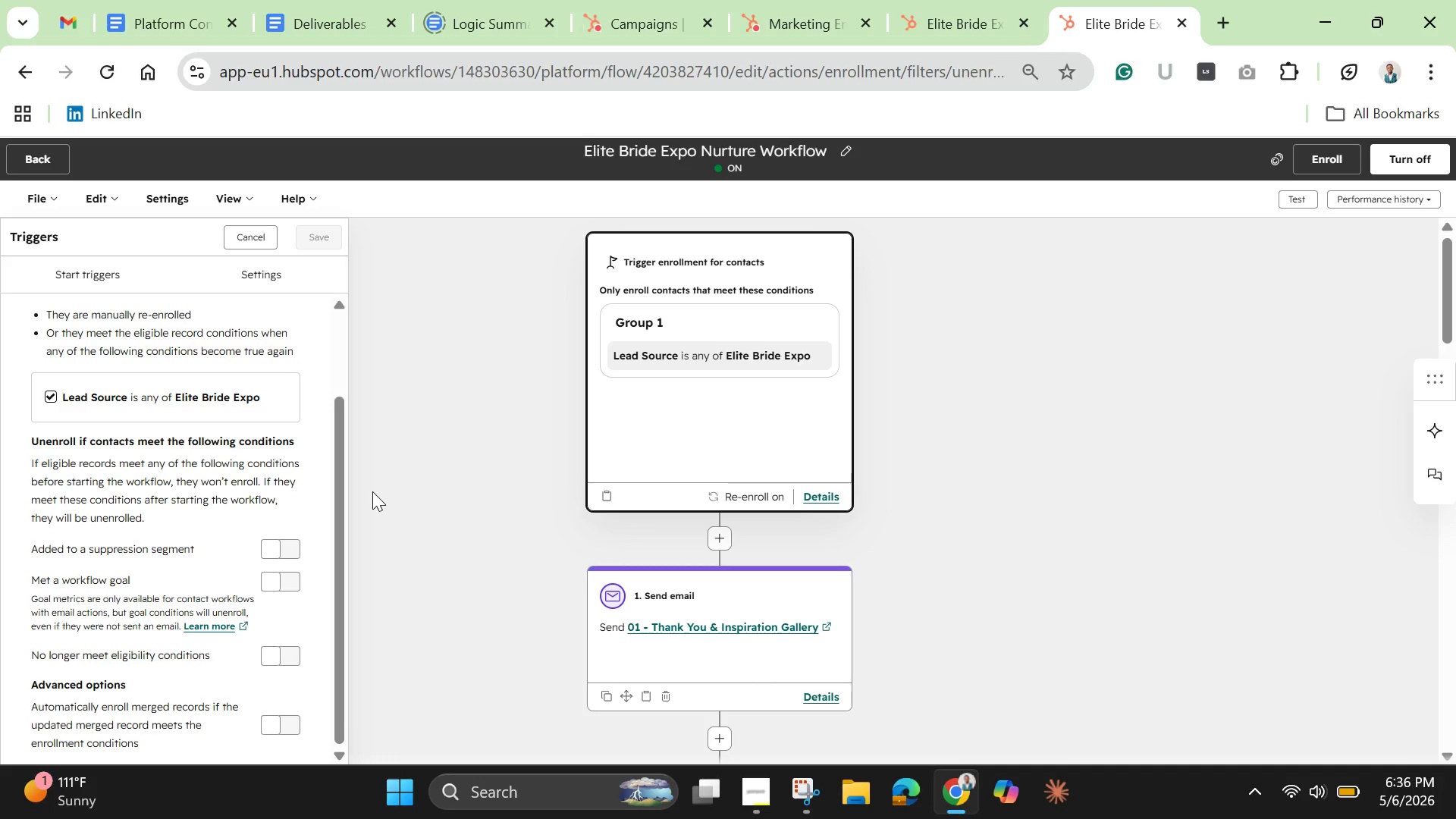 
left_click([286, 576])
 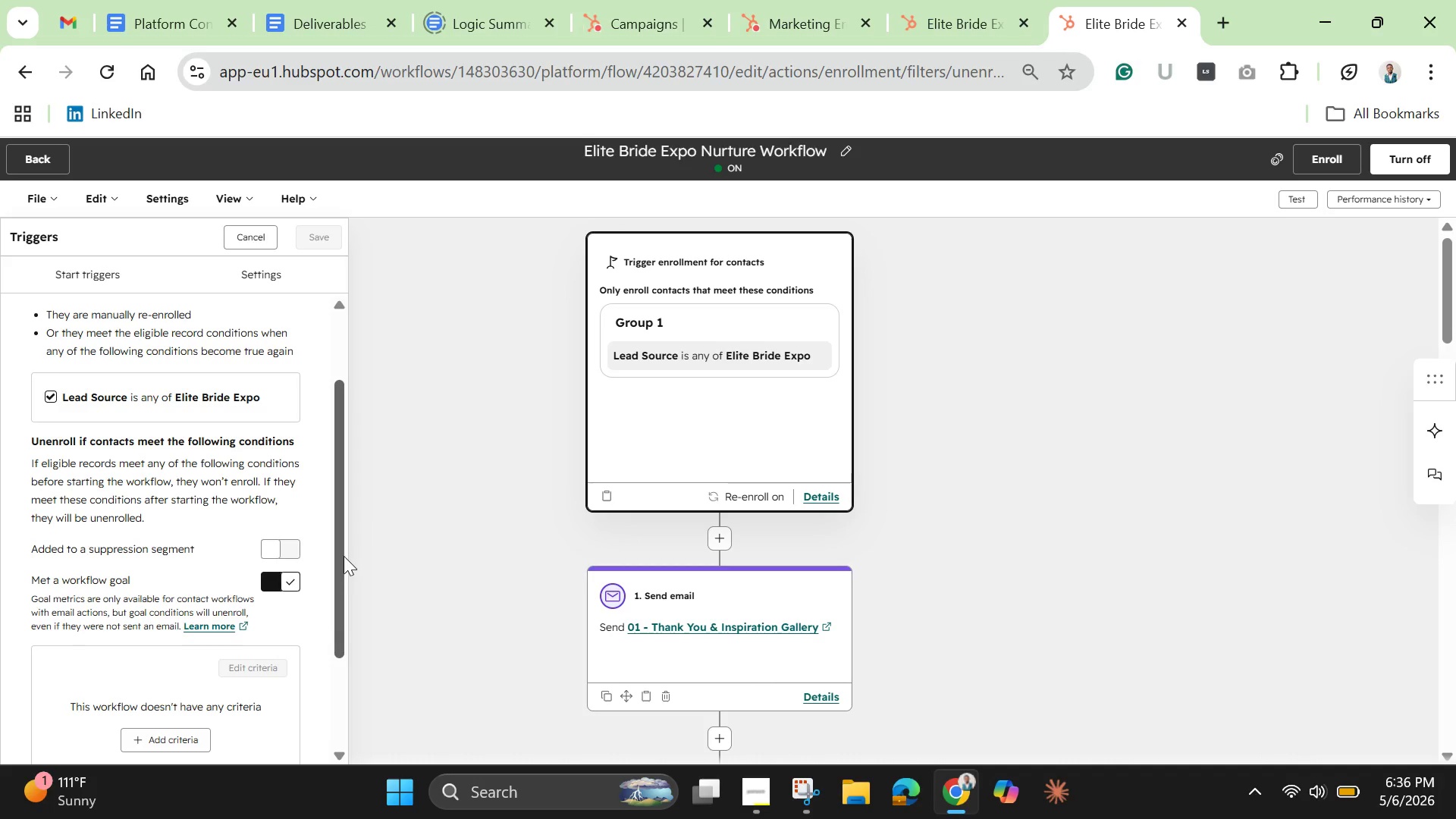 
left_click_drag(start_coordinate=[338, 564], to_coordinate=[344, 648])
 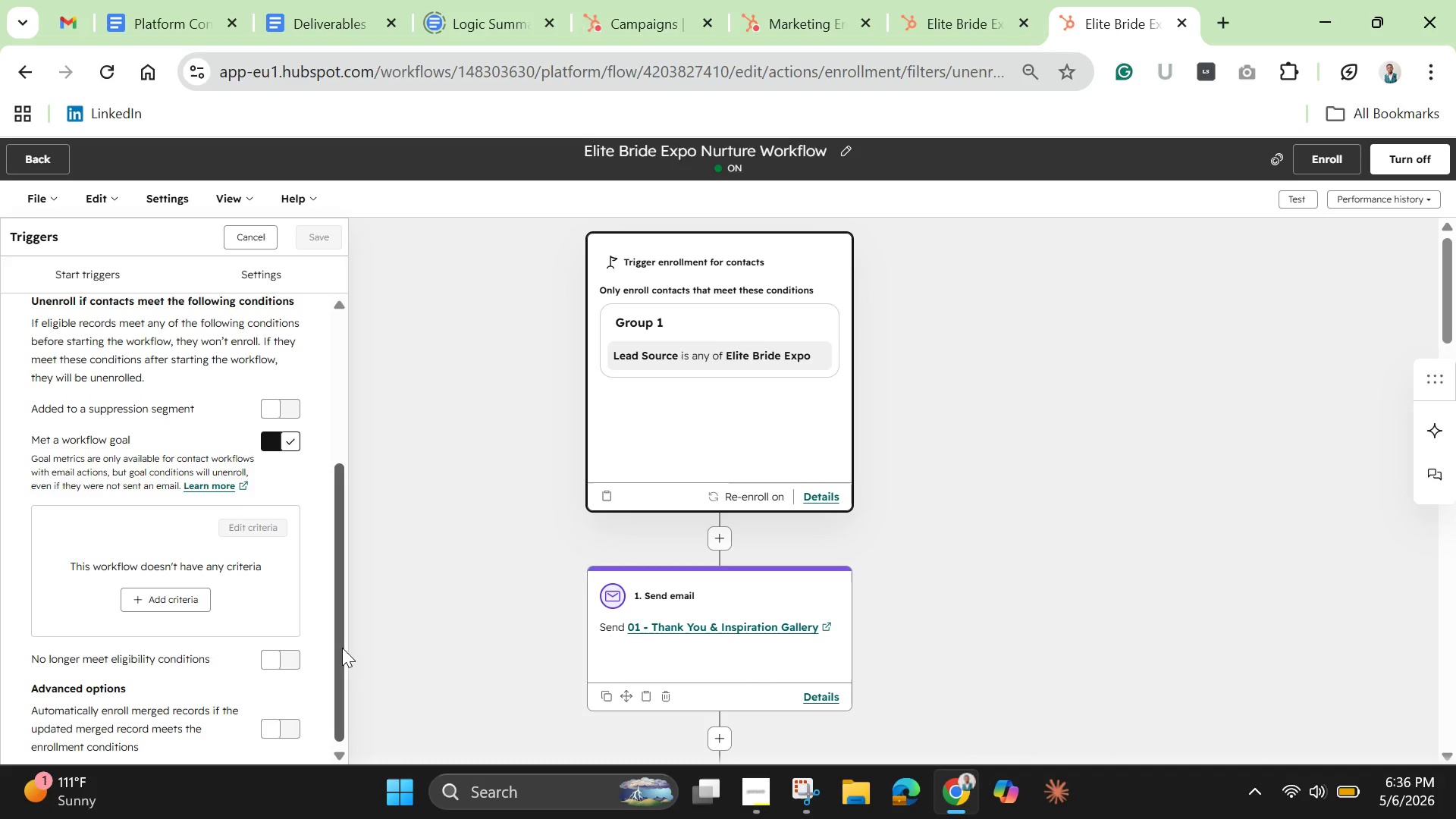 
wait(14.26)
 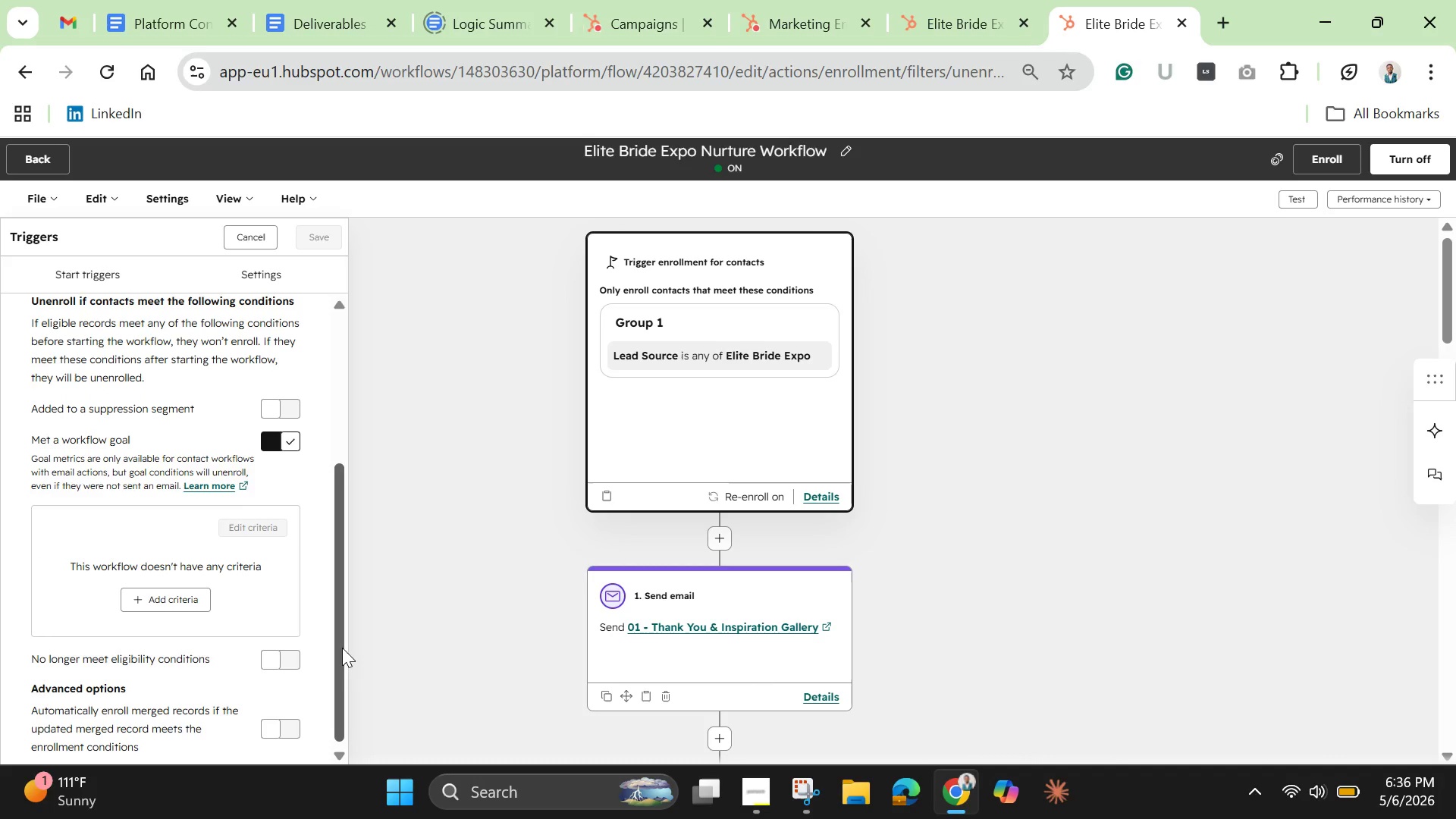 
left_click_drag(start_coordinate=[184, 604], to_coordinate=[189, 605])
 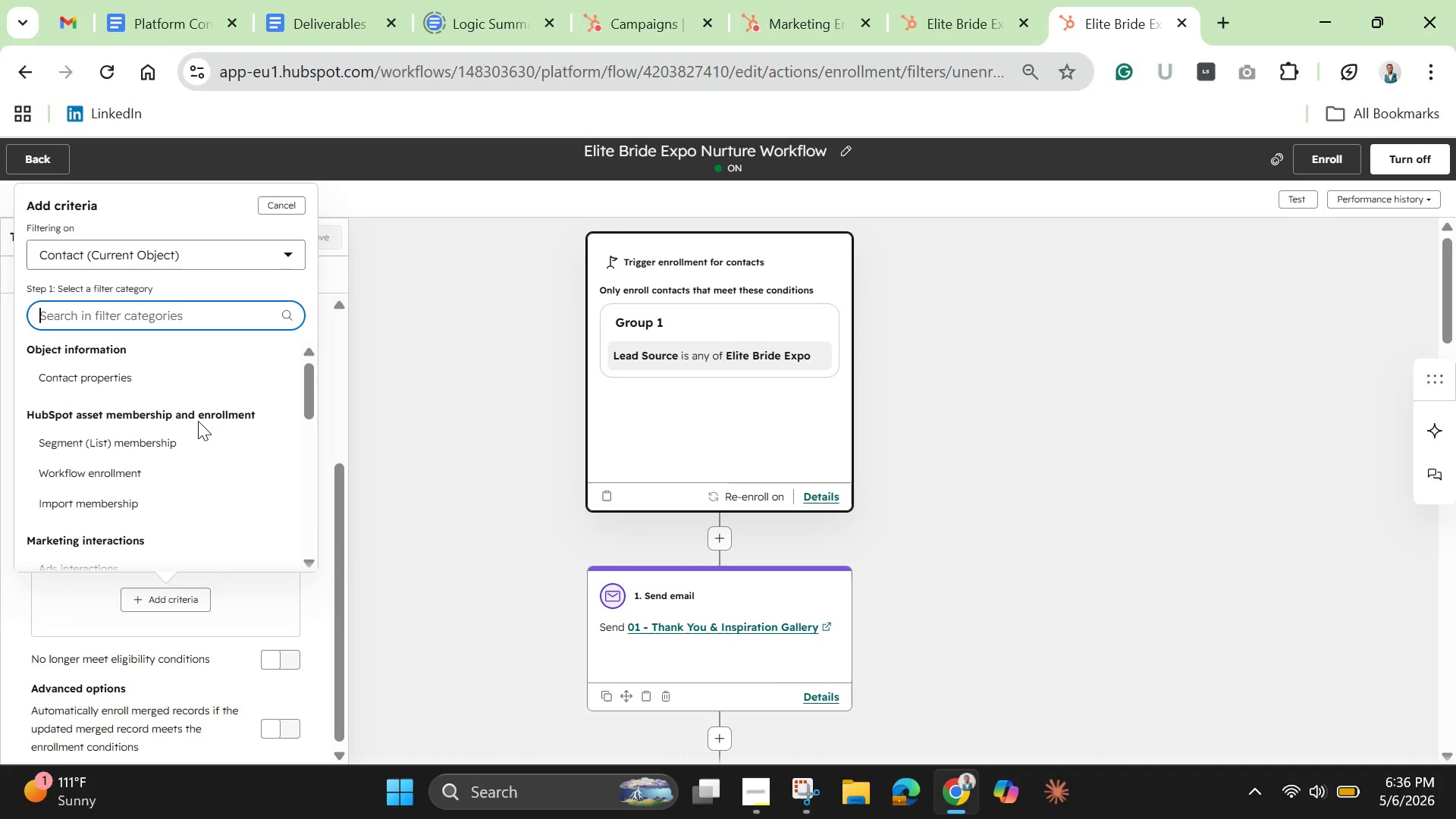 
wait(15.5)
 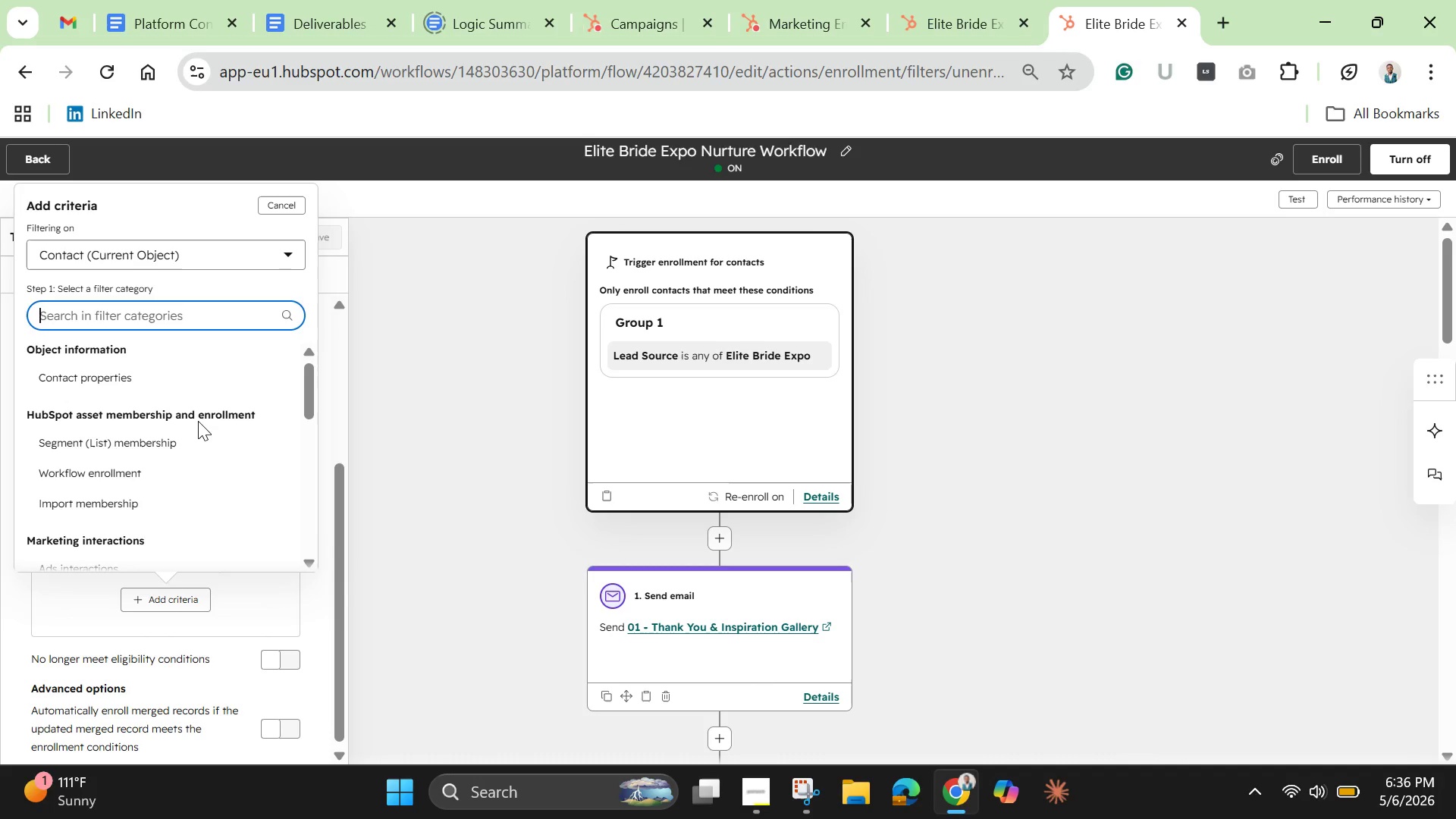 
key(K)
 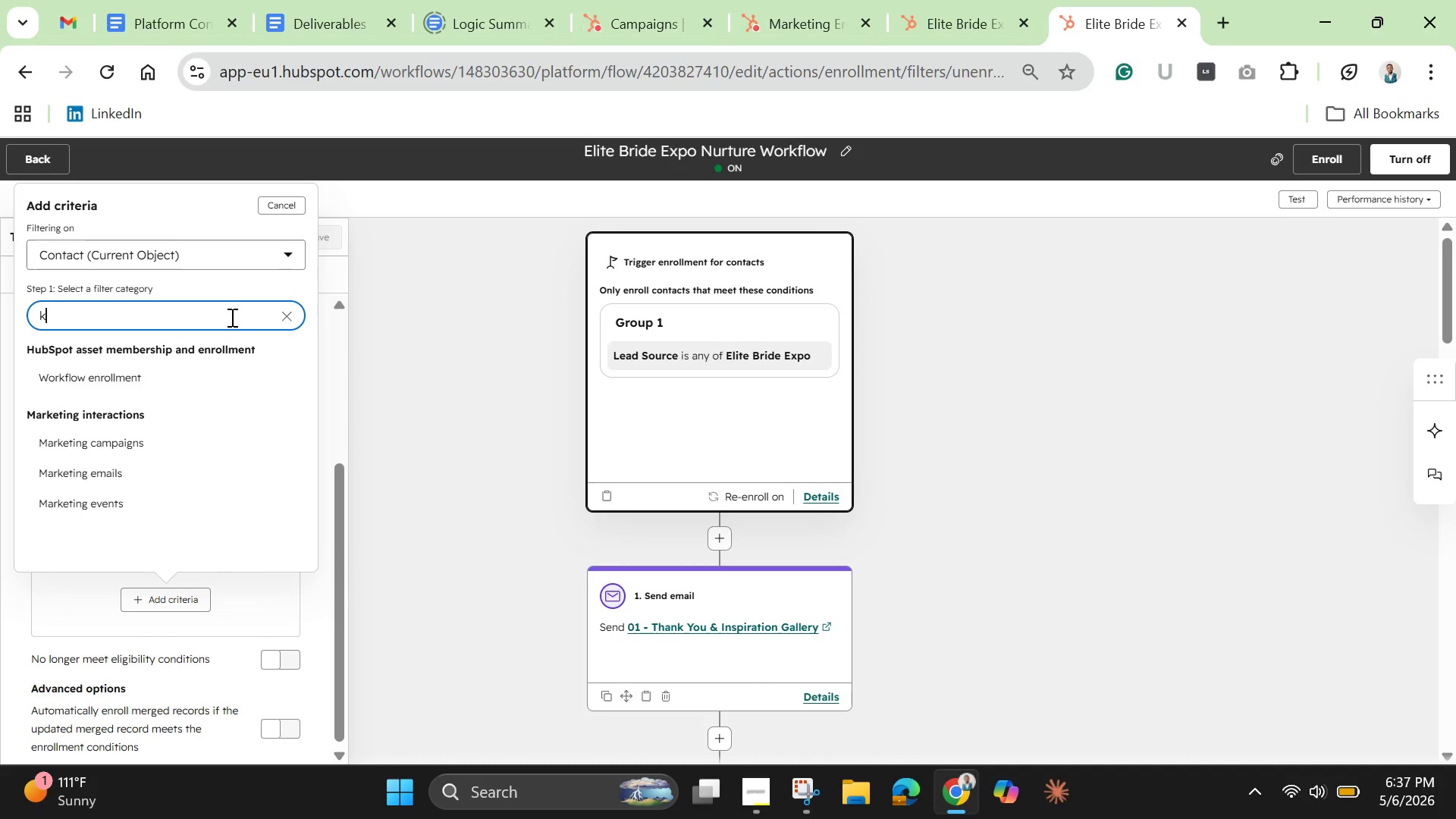 
wait(19.7)
 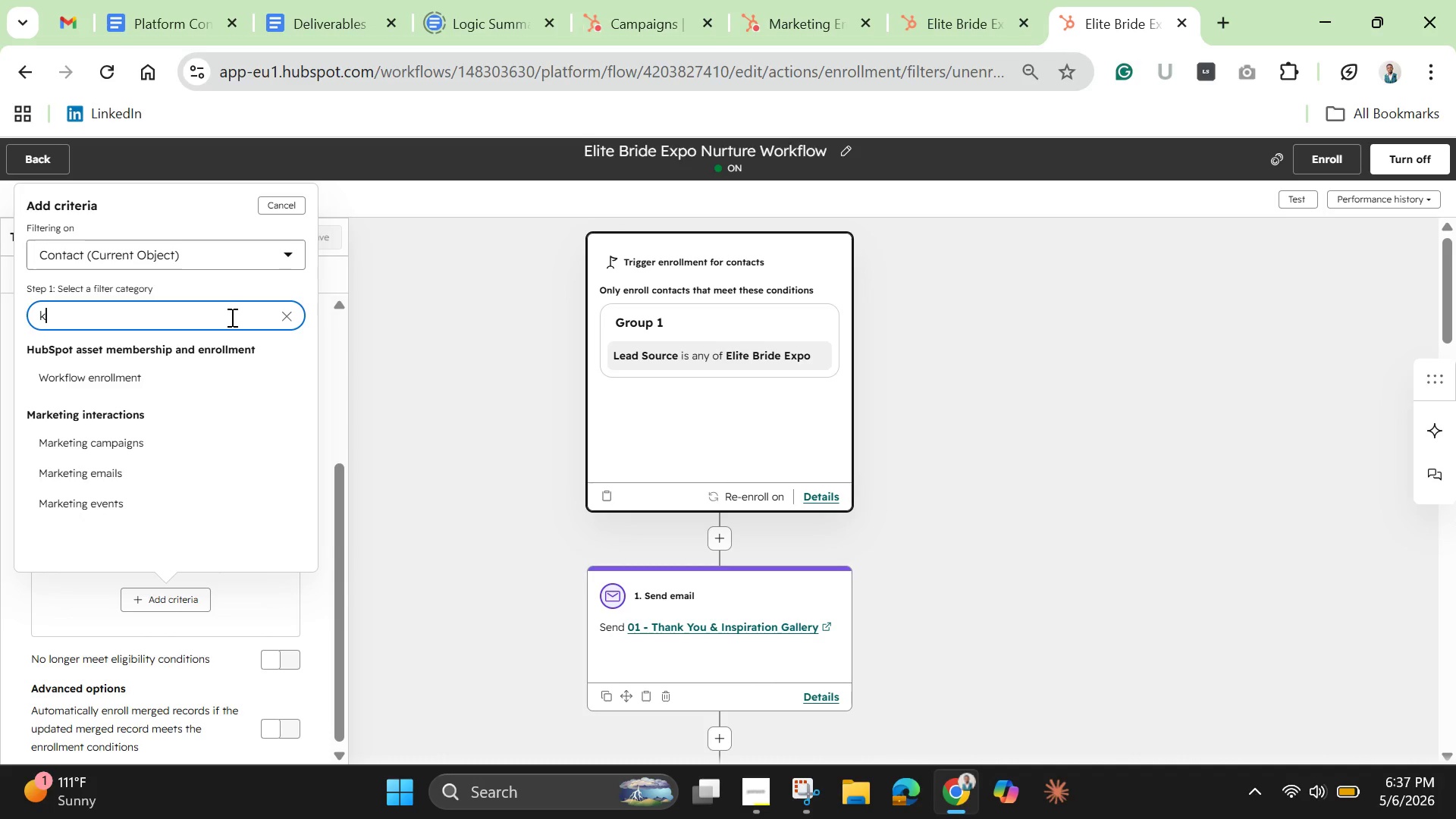 
key(Backspace)
type(life)
 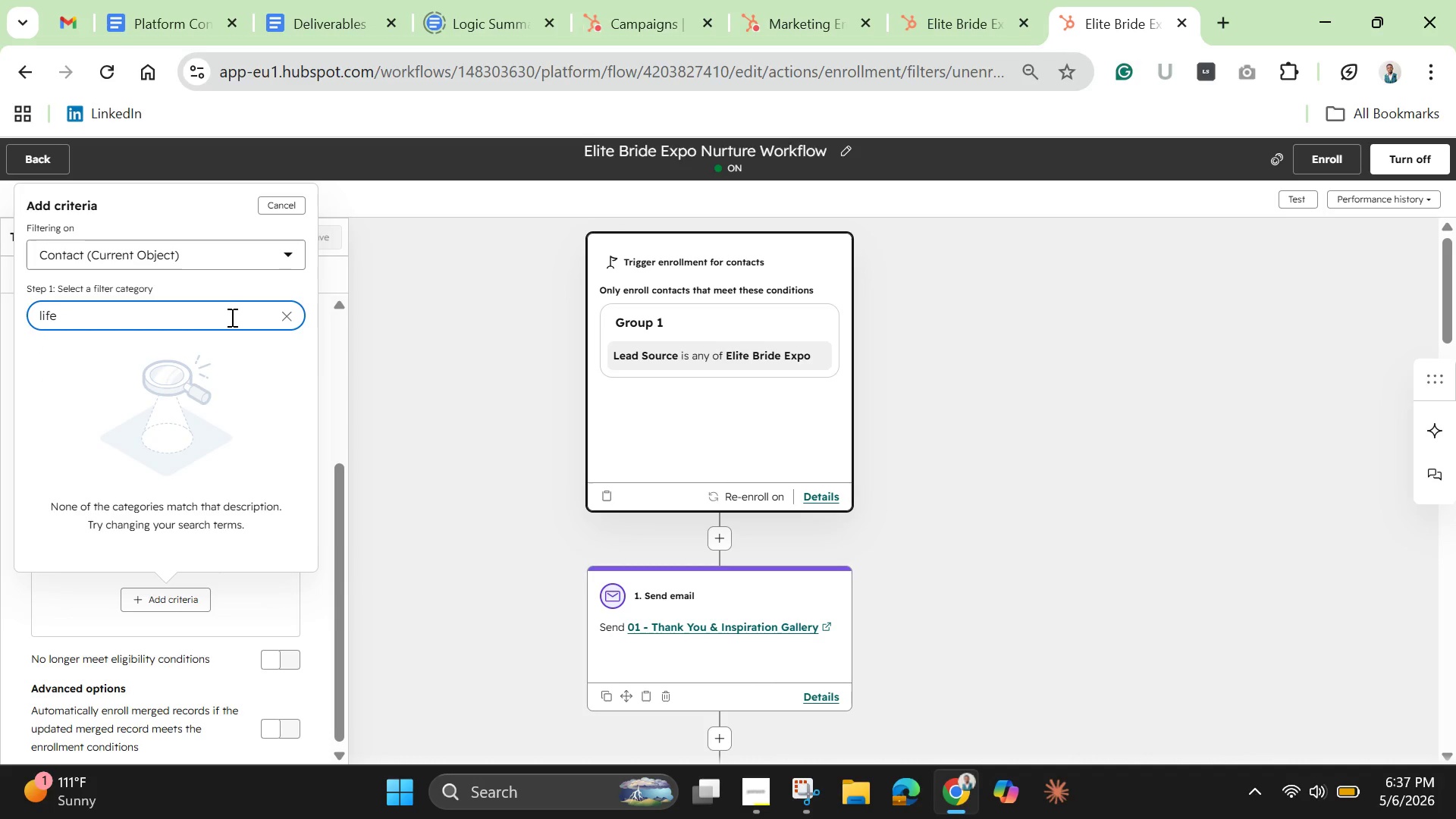 
hold_key(key=Backspace, duration=0.91)
 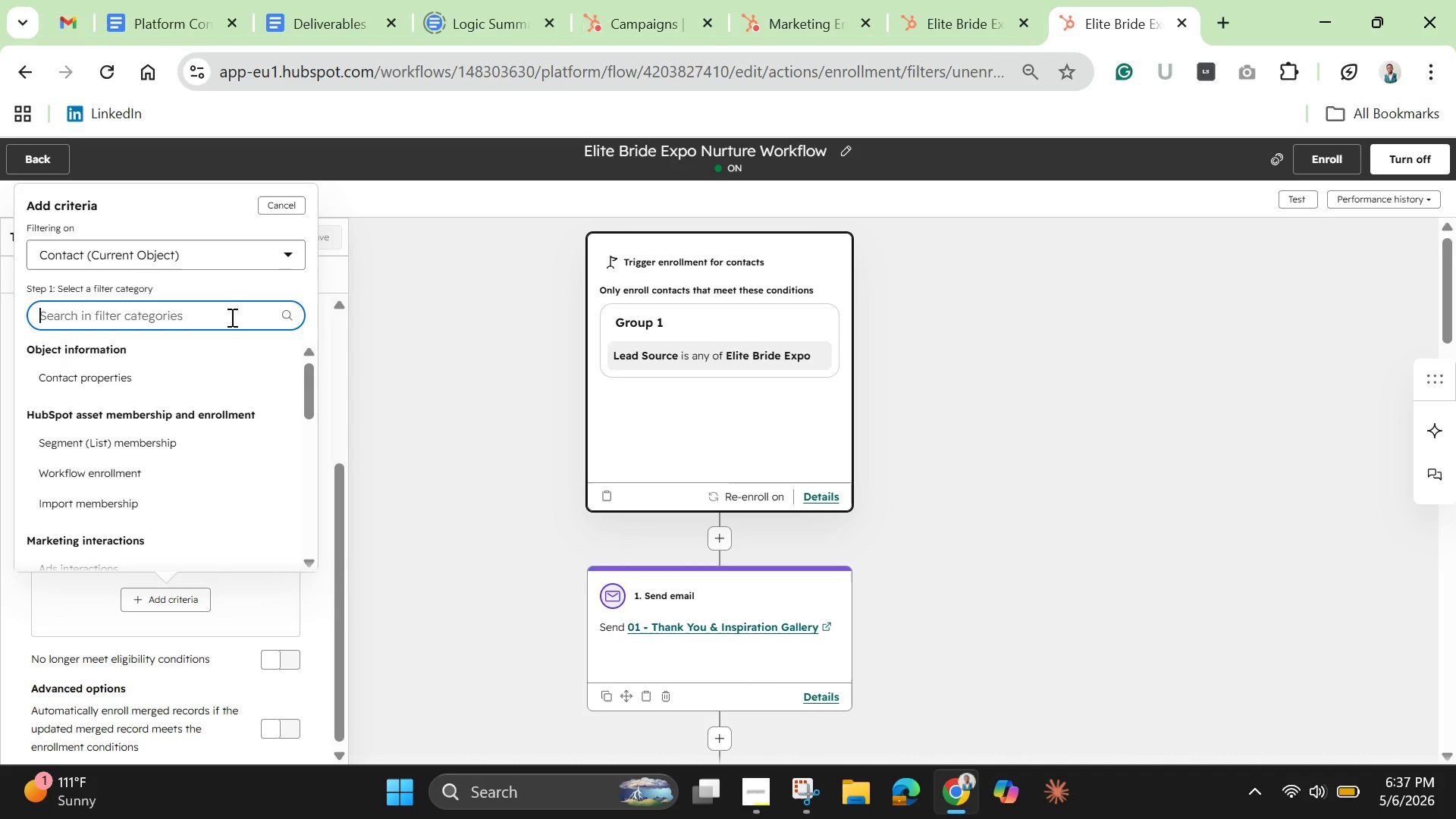 
key(Backspace)
 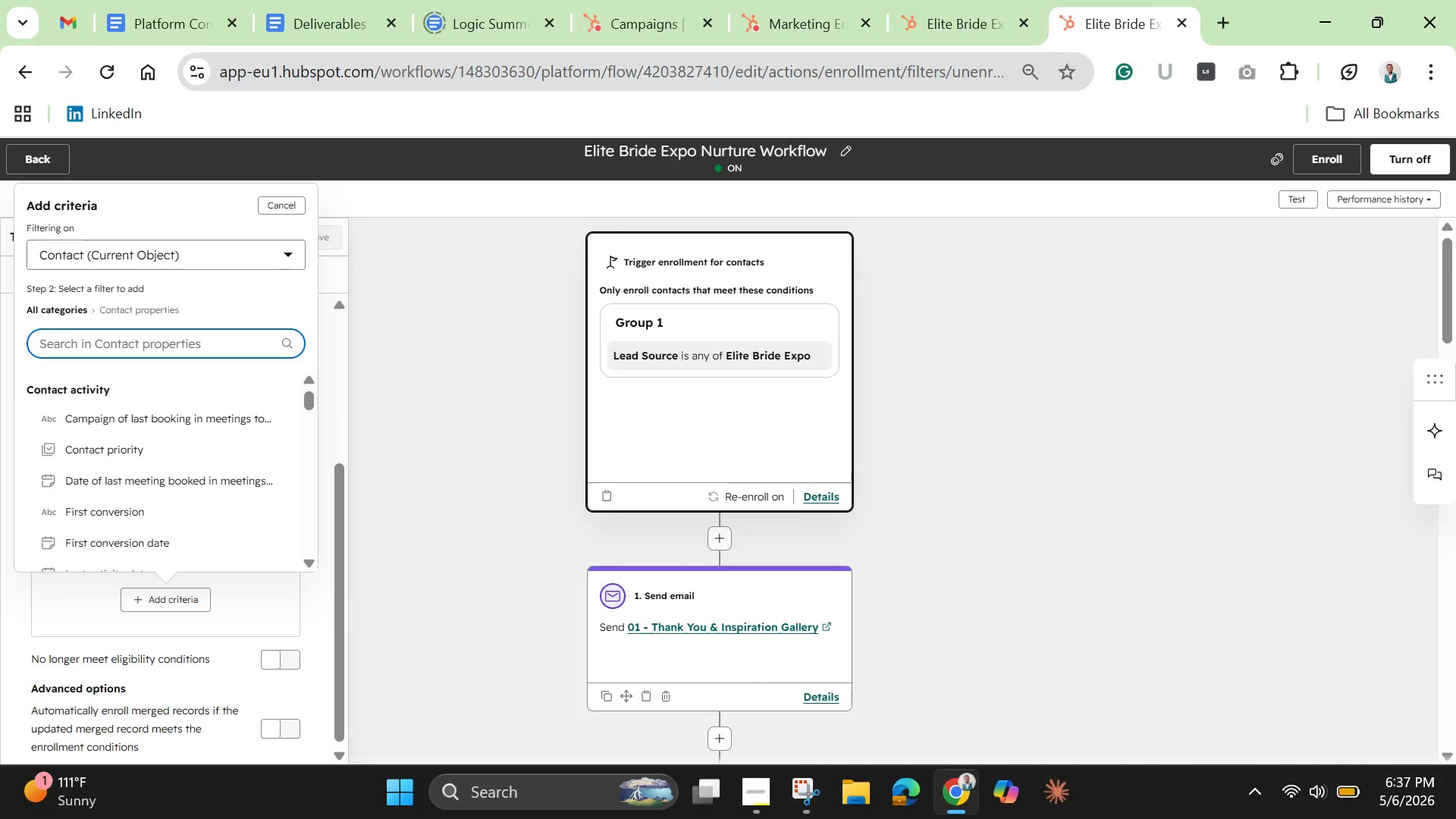 
wait(5.2)
 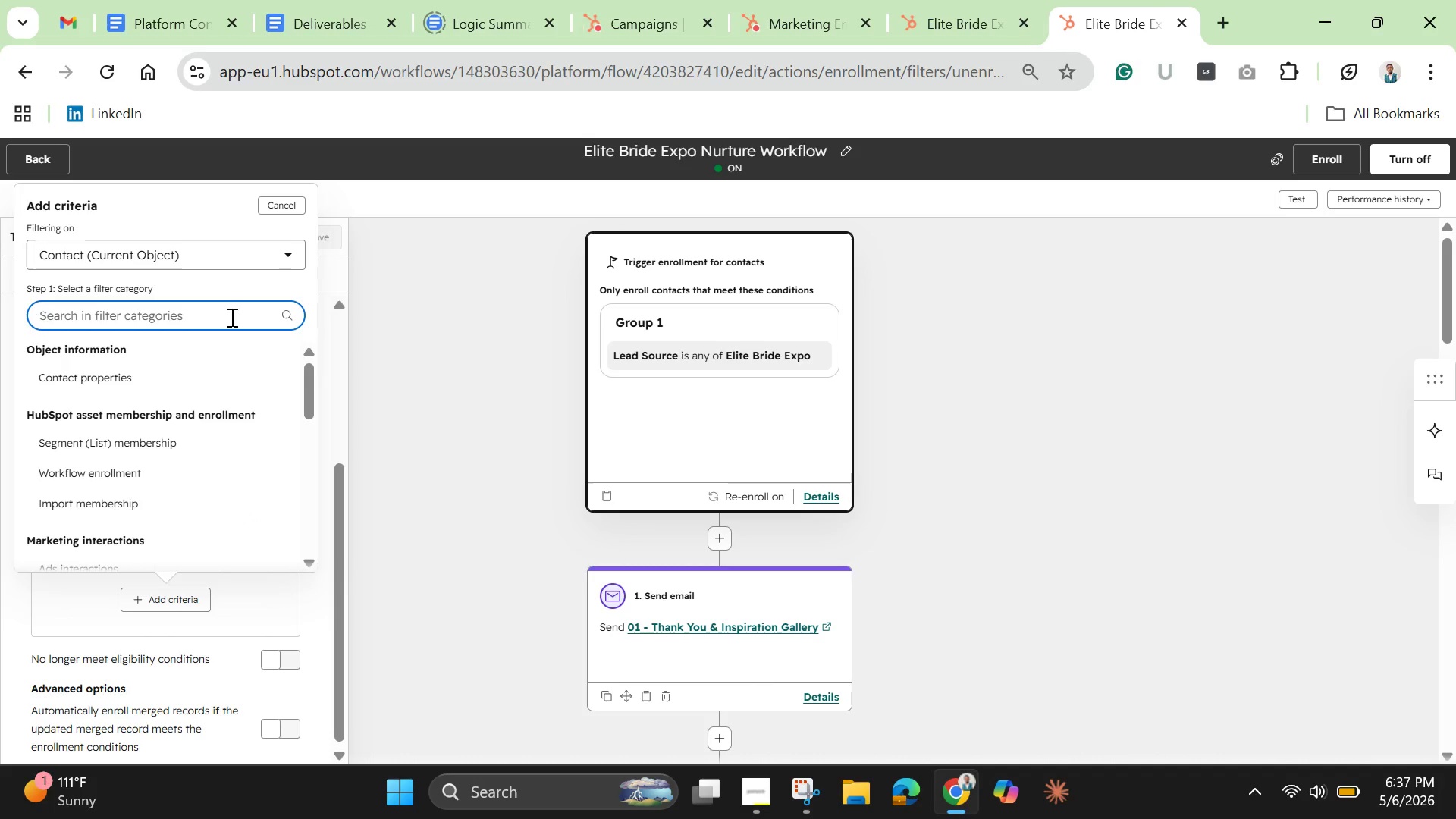 
type(life)
 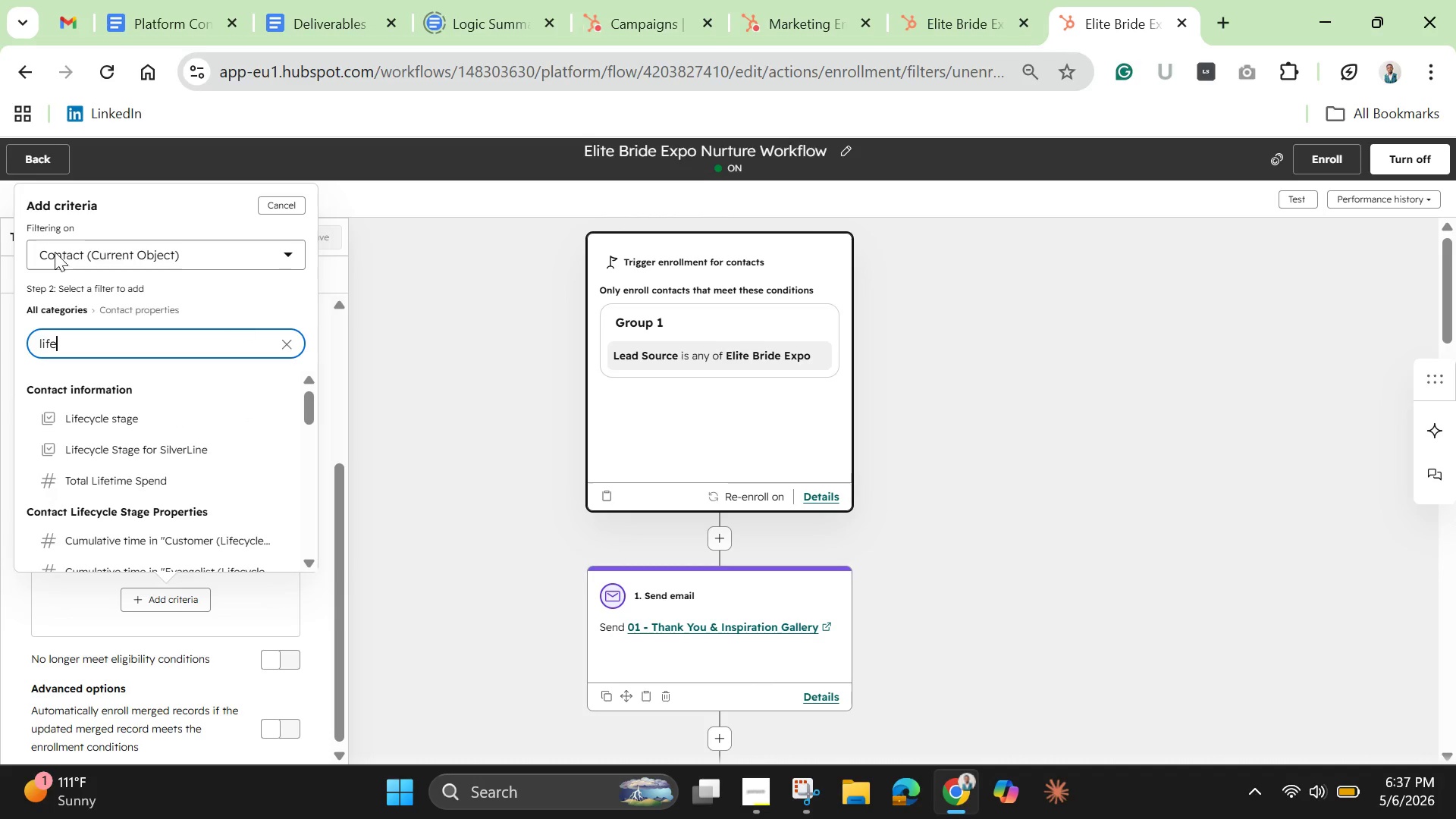 
left_click([158, 425])
 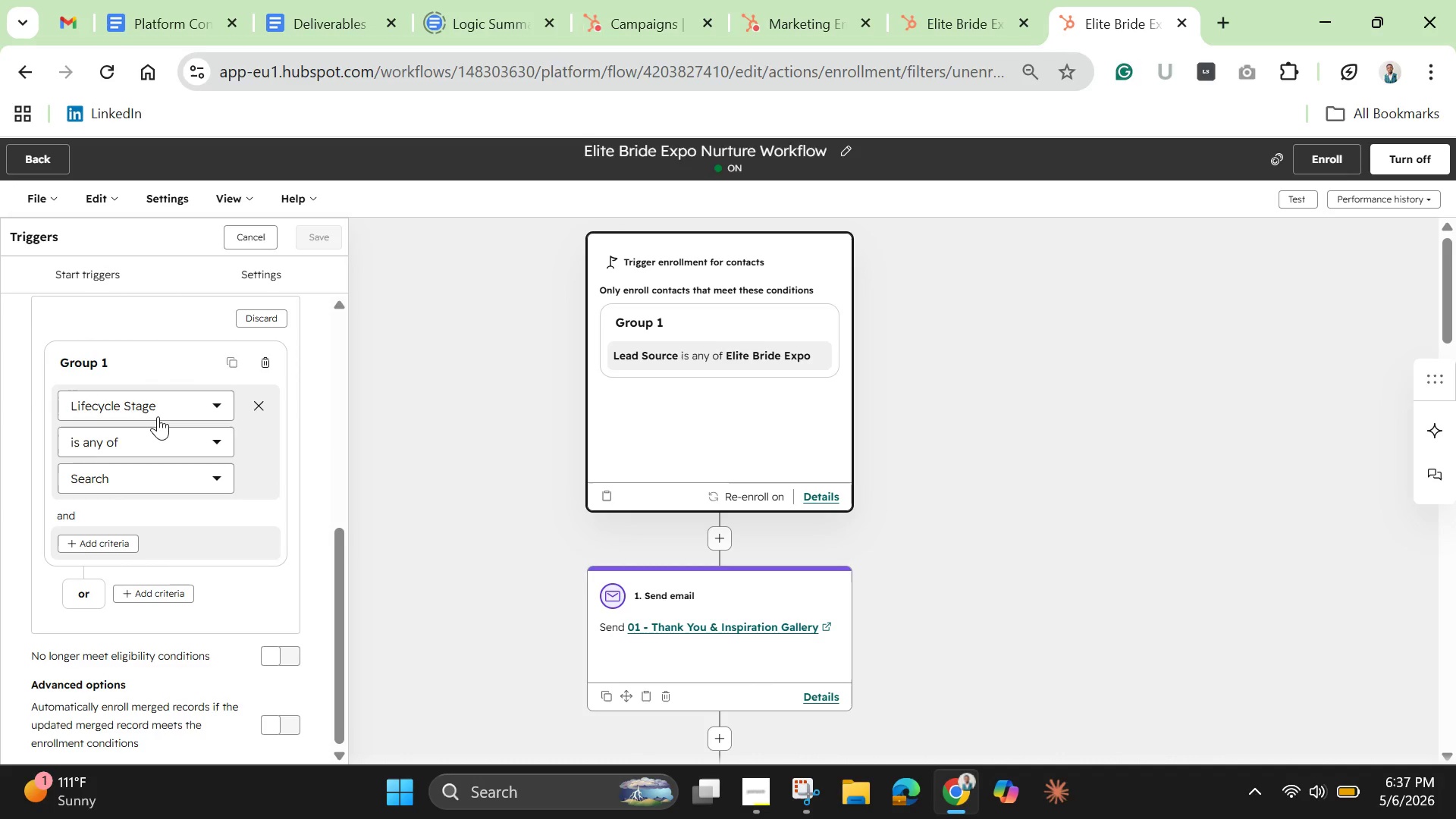 
wait(32.94)
 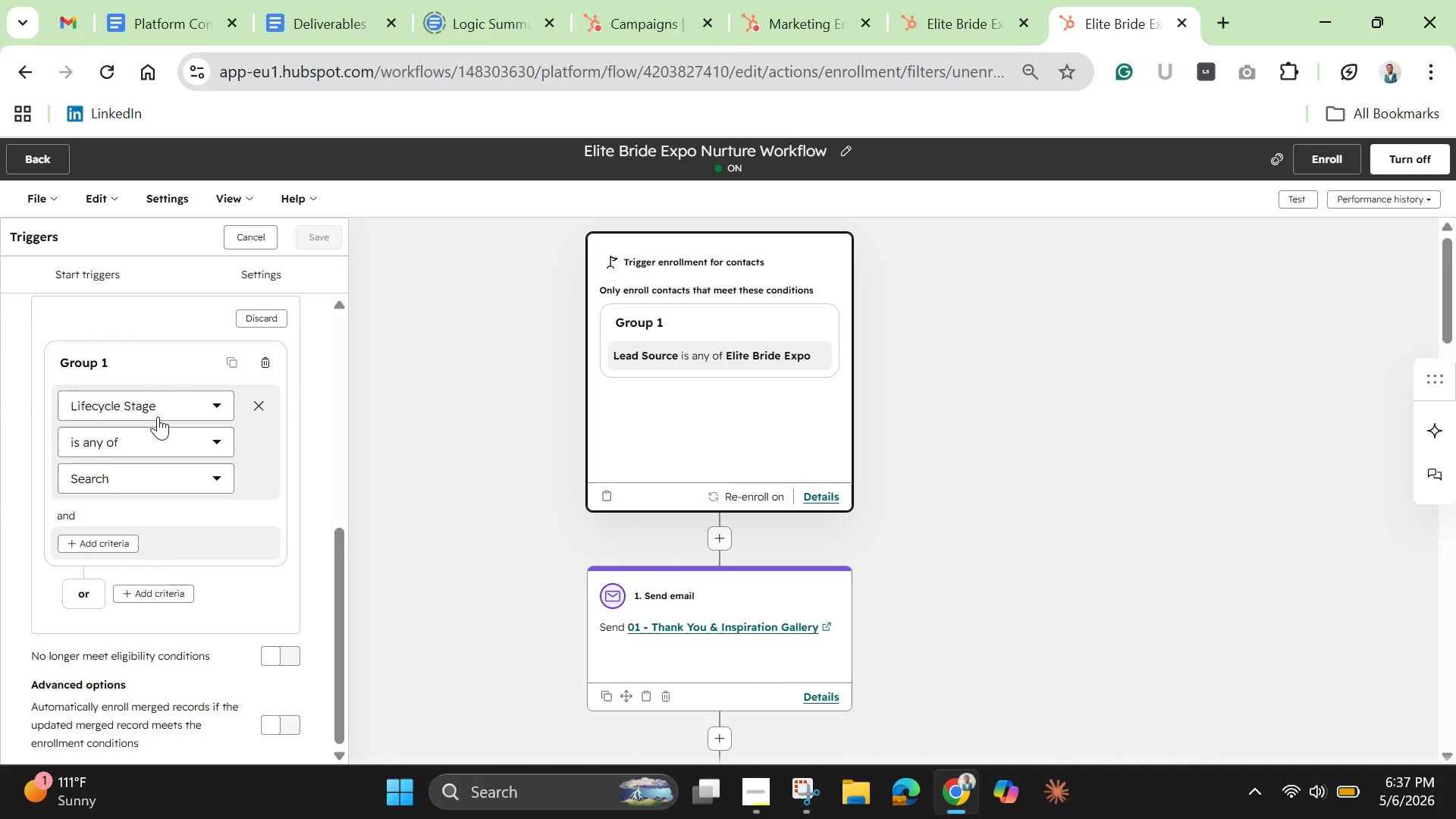 
left_click([126, 444])
 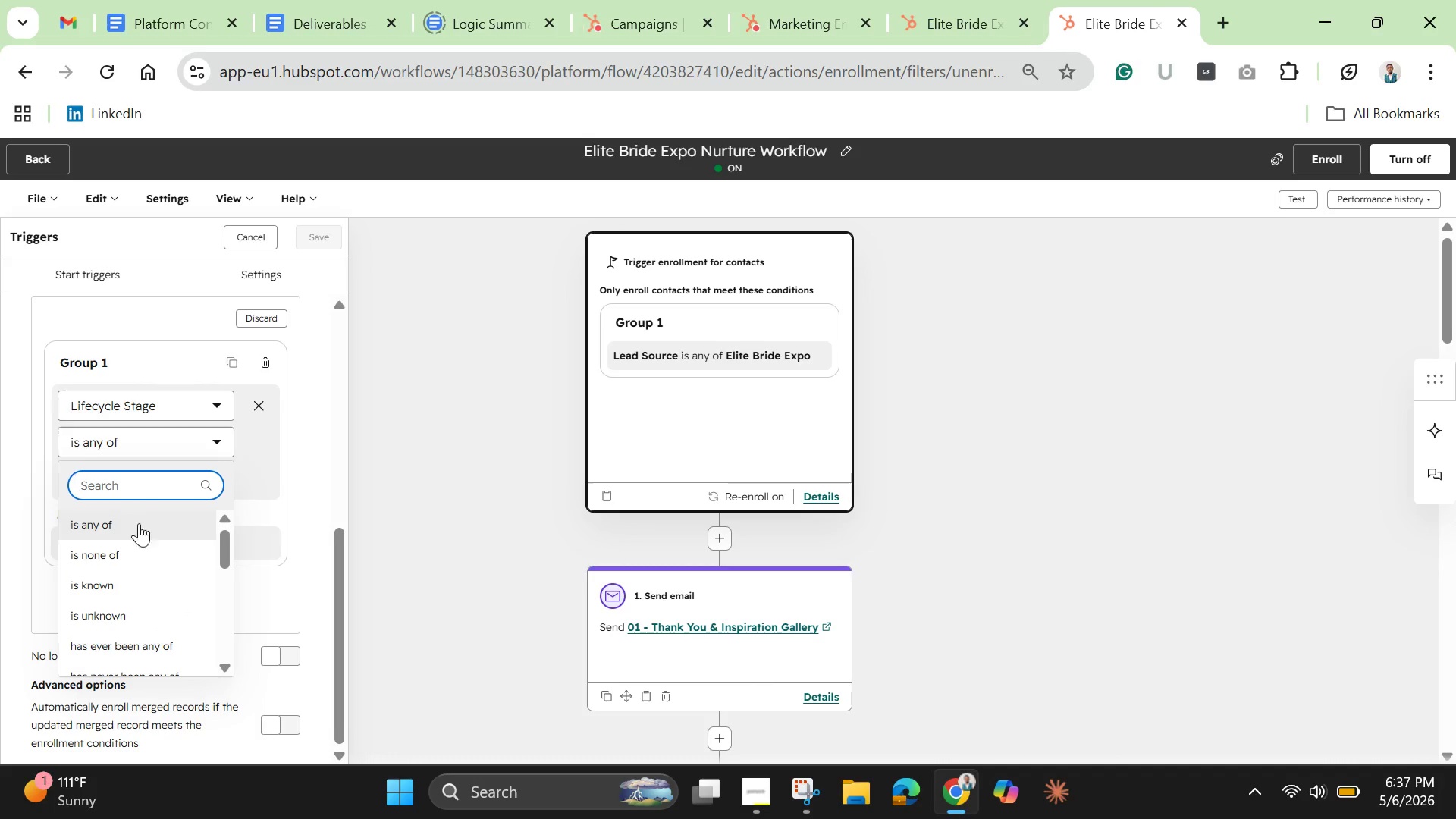 
left_click([133, 532])
 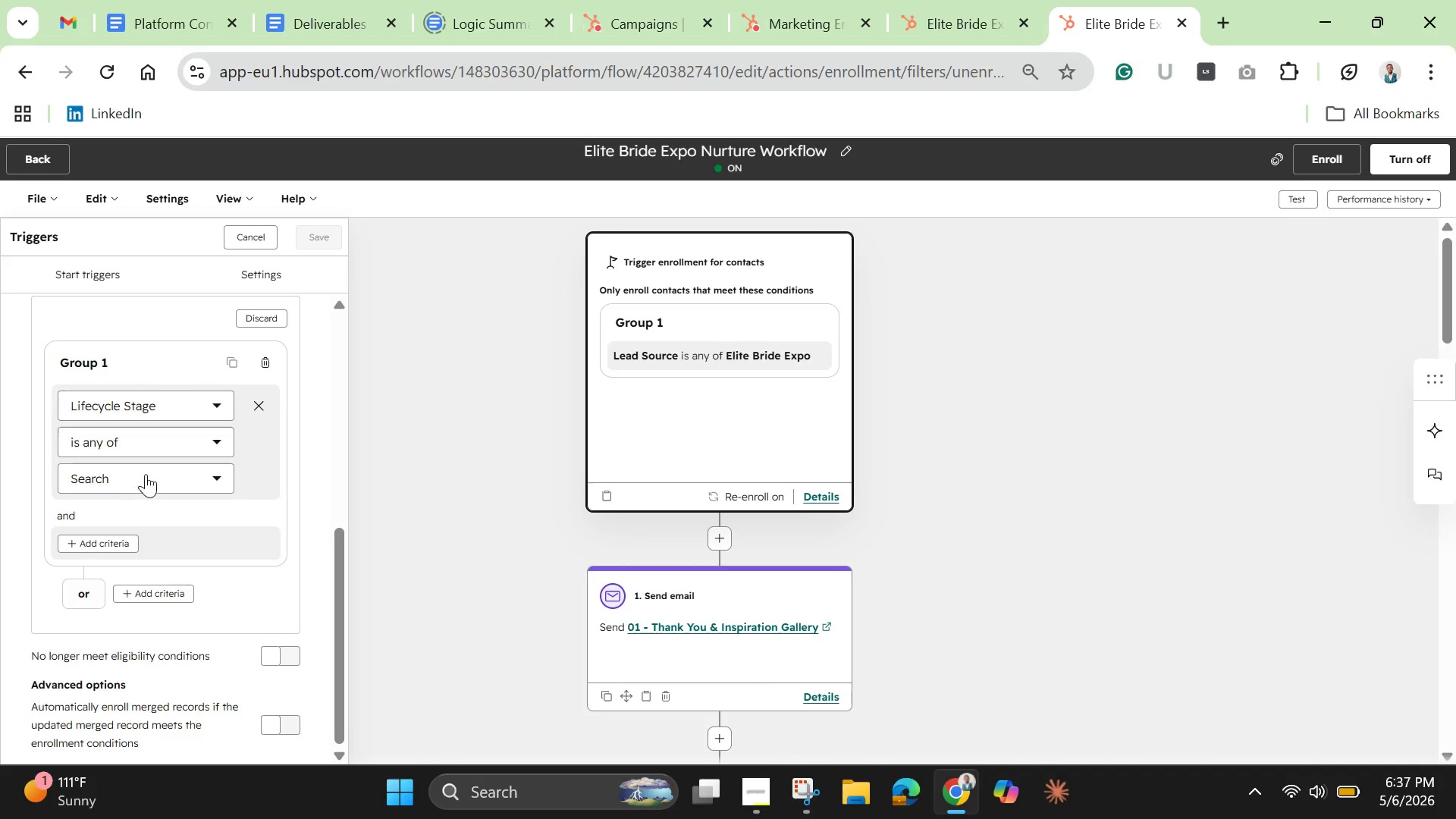 
left_click([146, 474])
 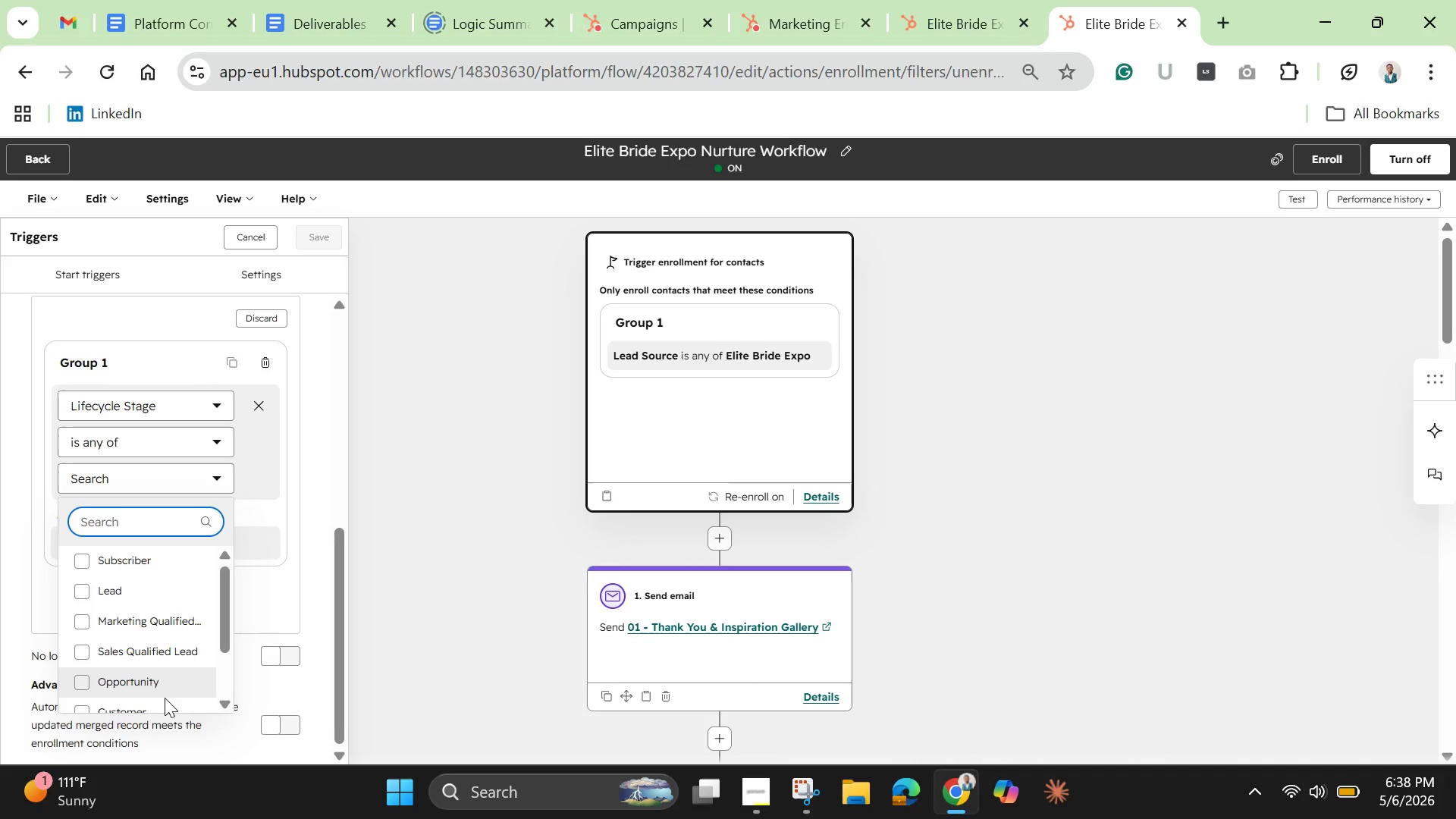 
left_click([156, 678])
 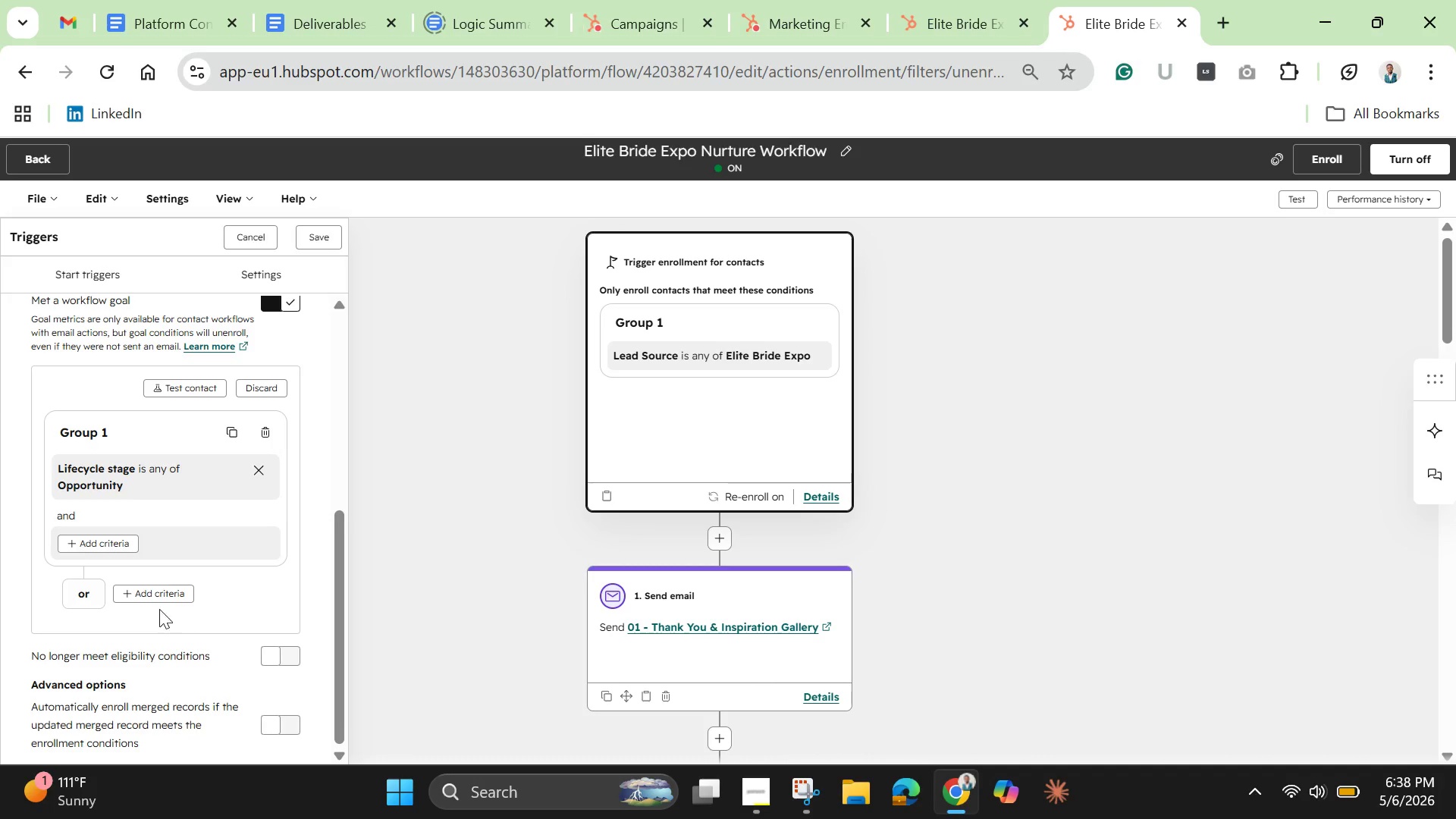 
wait(18.7)
 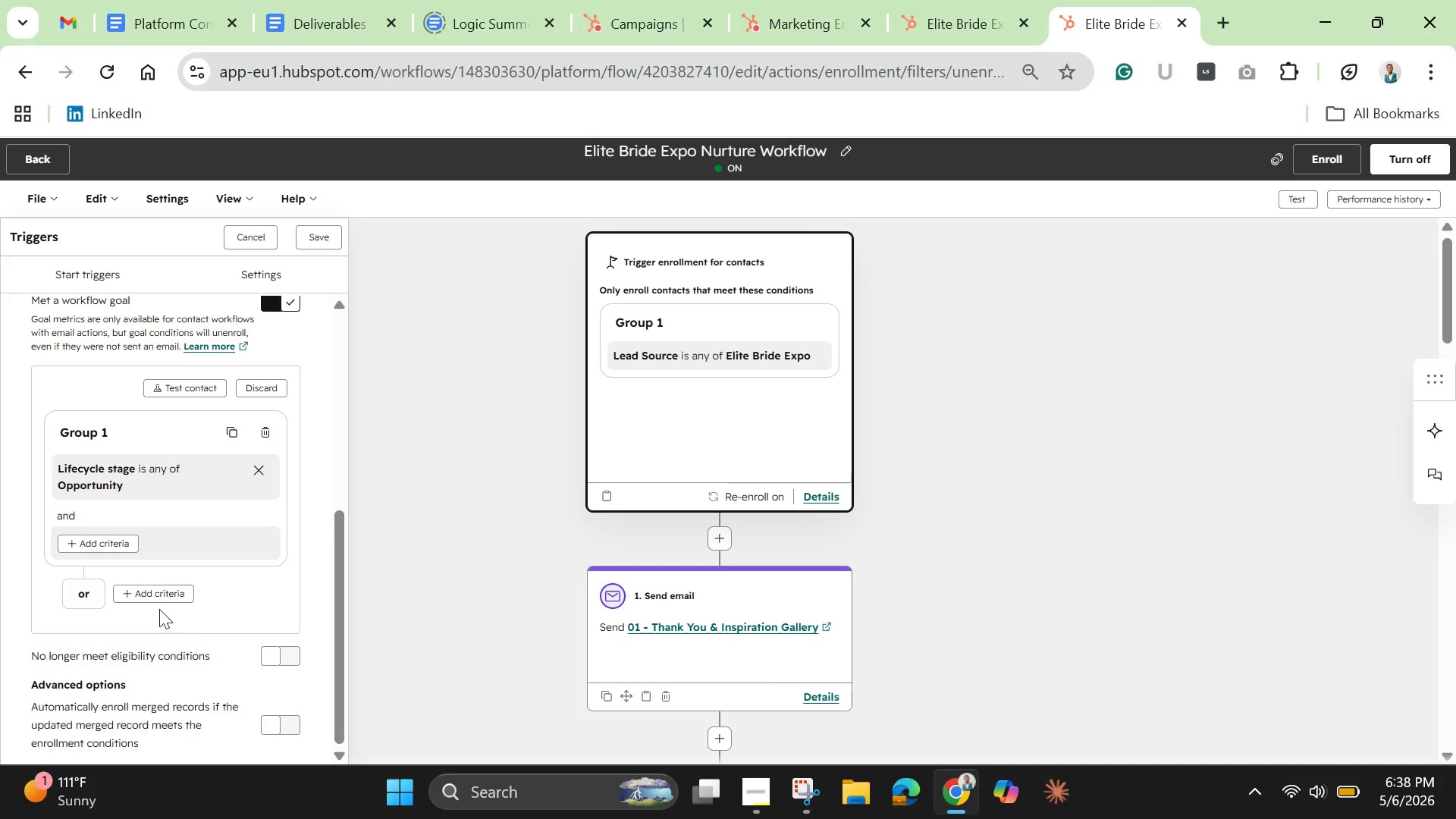 
left_click_drag(start_coordinate=[337, 569], to_coordinate=[318, 582])
 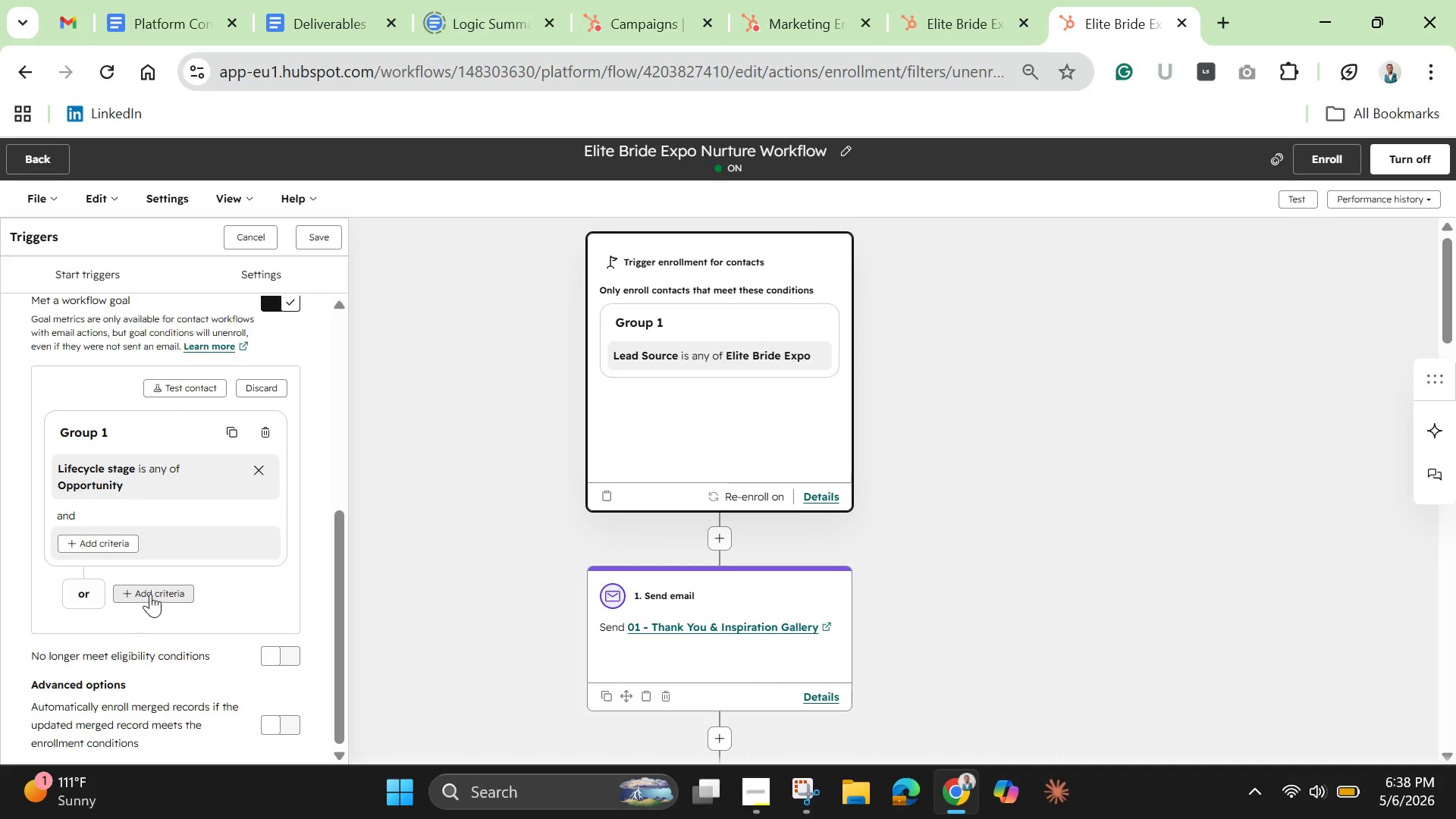 
left_click([150, 594])
 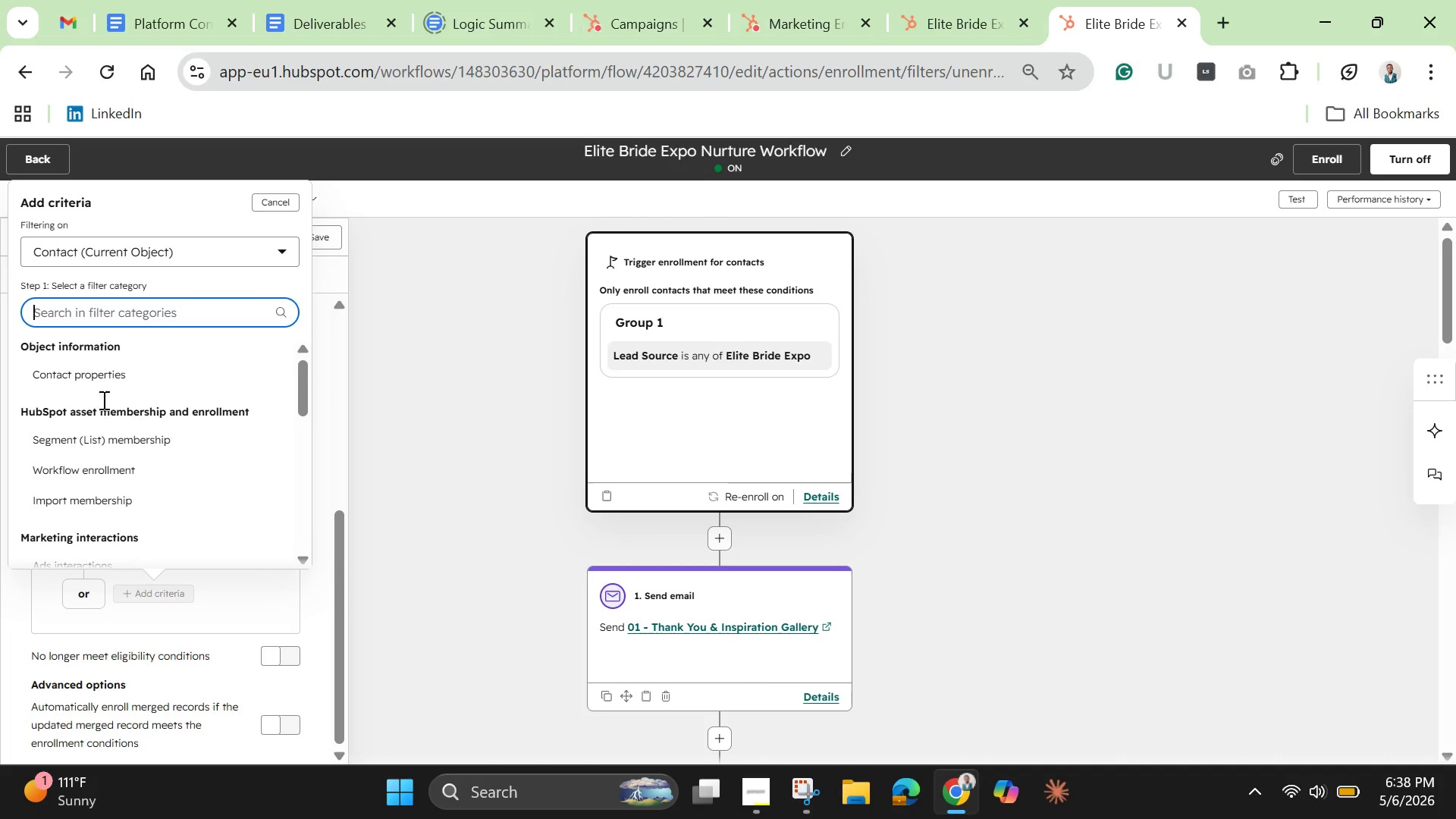 
left_click([93, 373])
 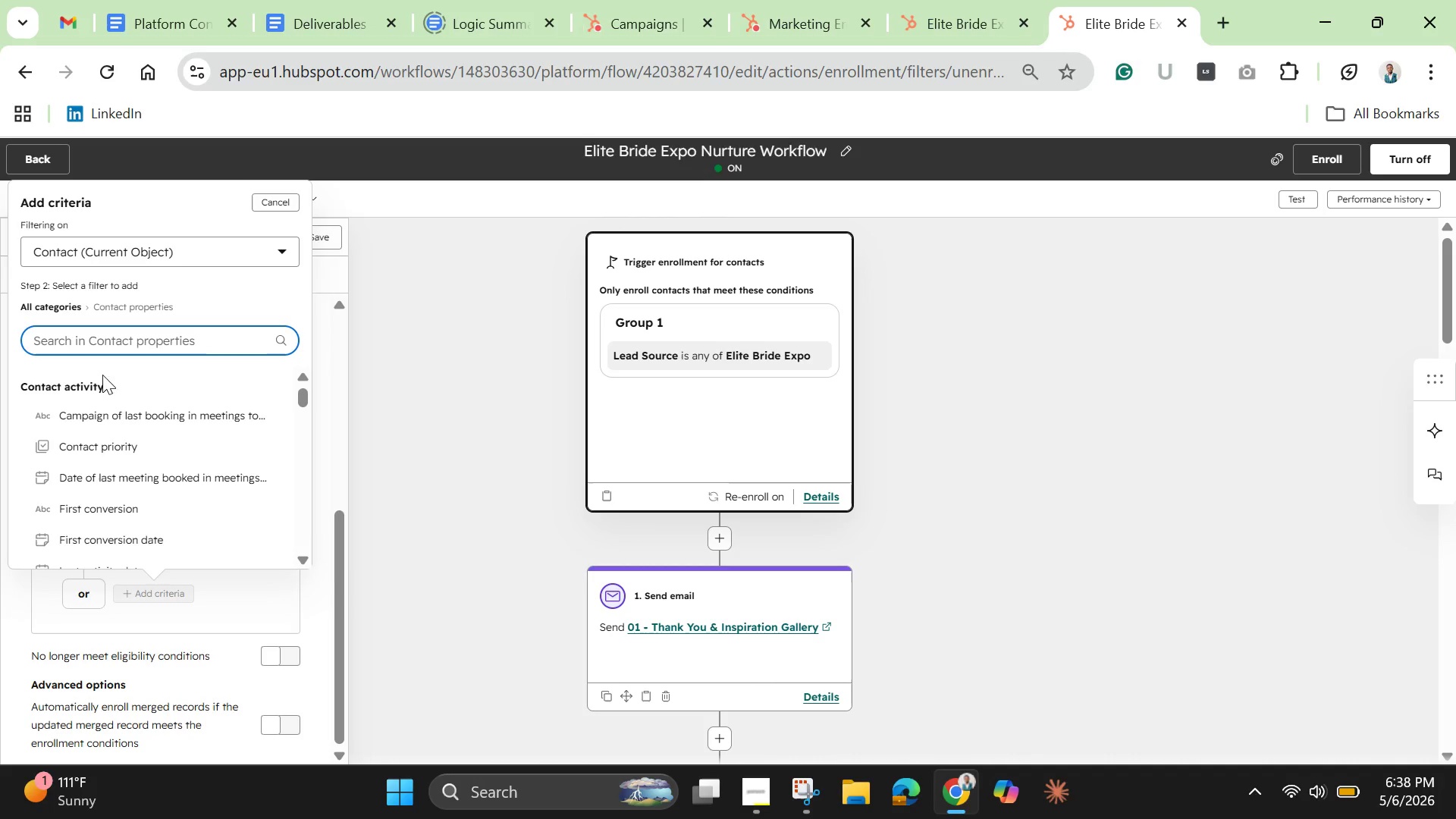 
mouse_move([111, 417])
 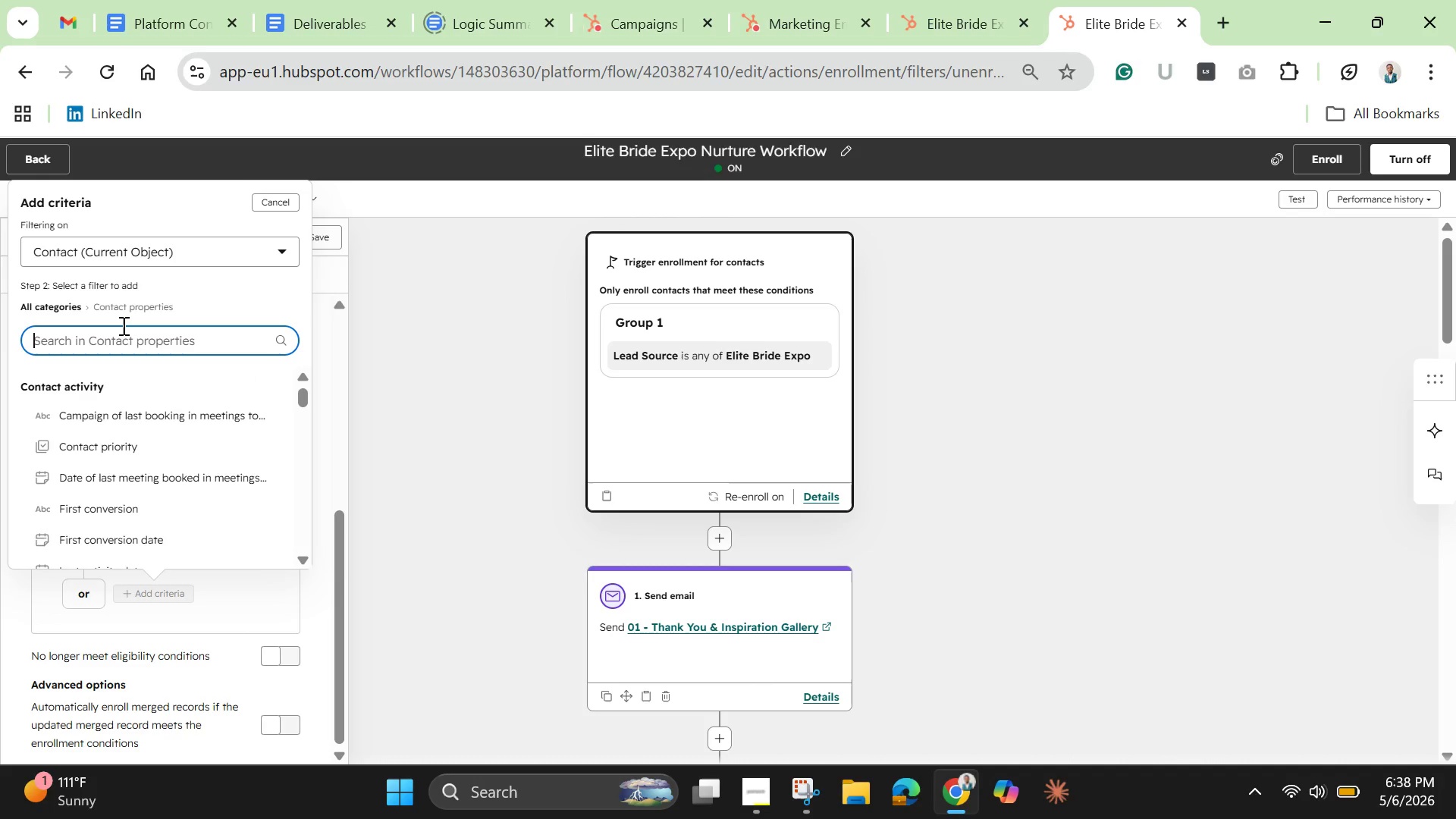 
type(mwwr)
key(Backspace)
key(Backspace)
key(Backspace)
type(ee)
 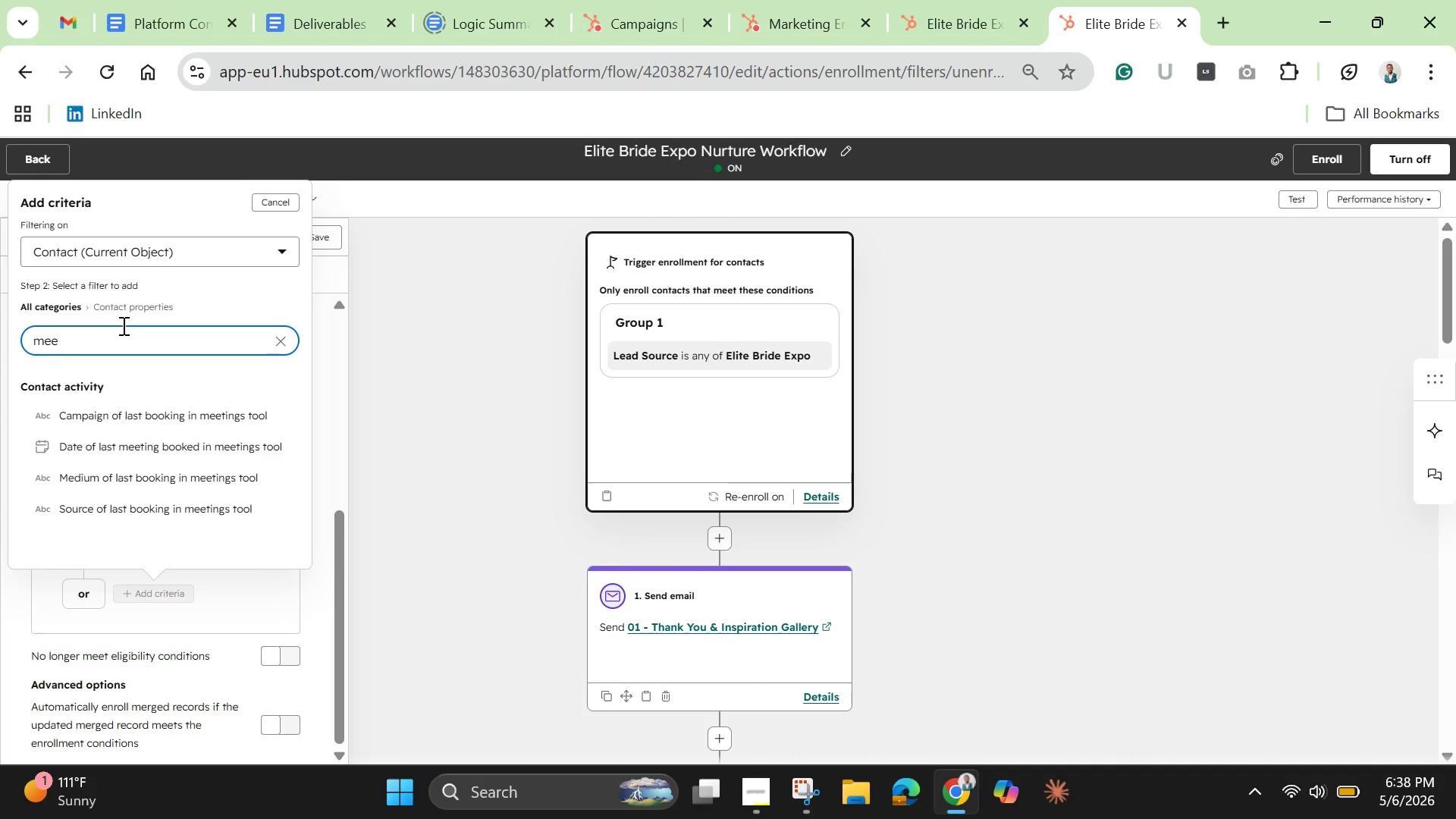 
wait(7.92)
 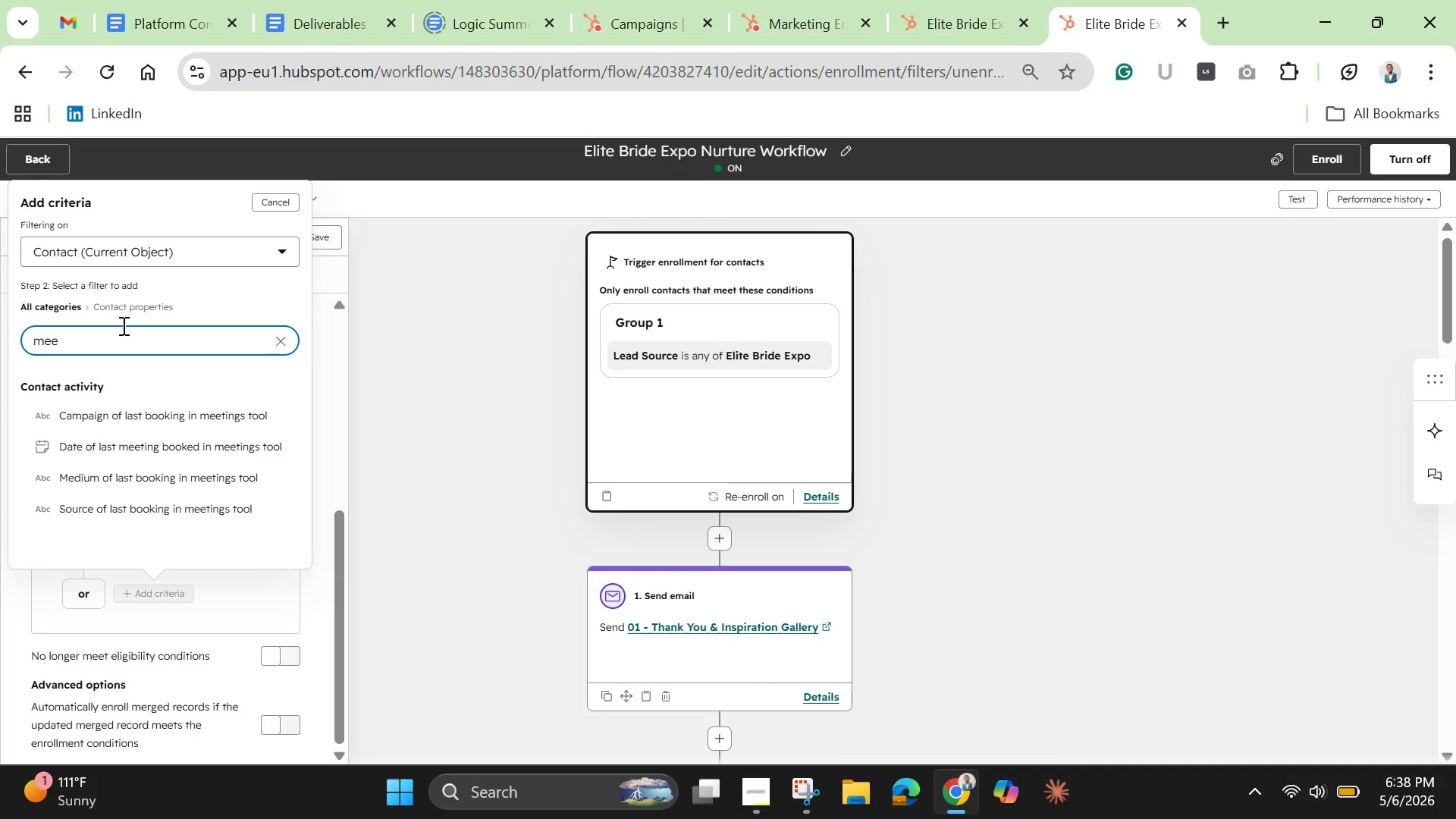 
type(ting )
 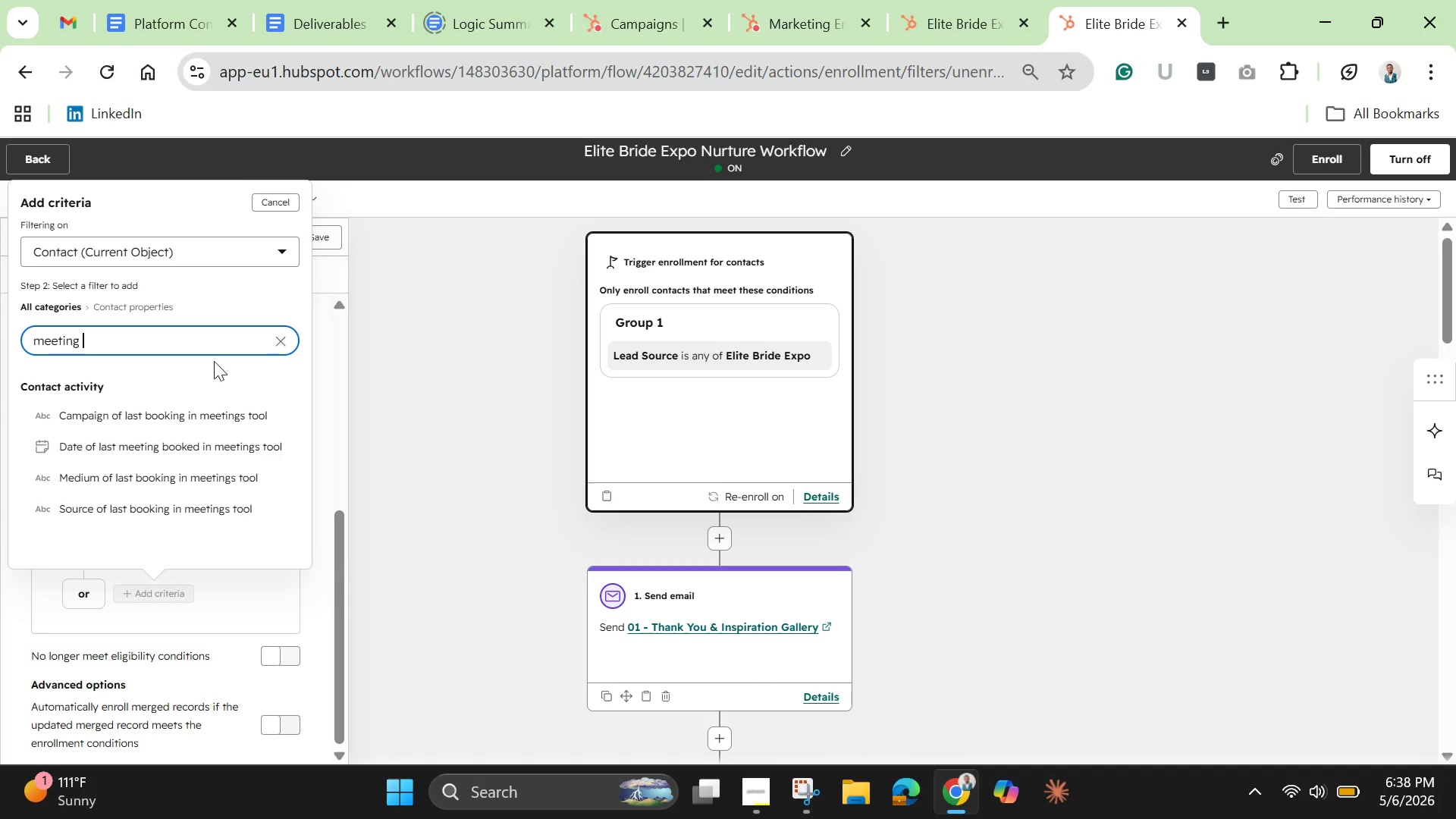 
mouse_move([248, 333])
 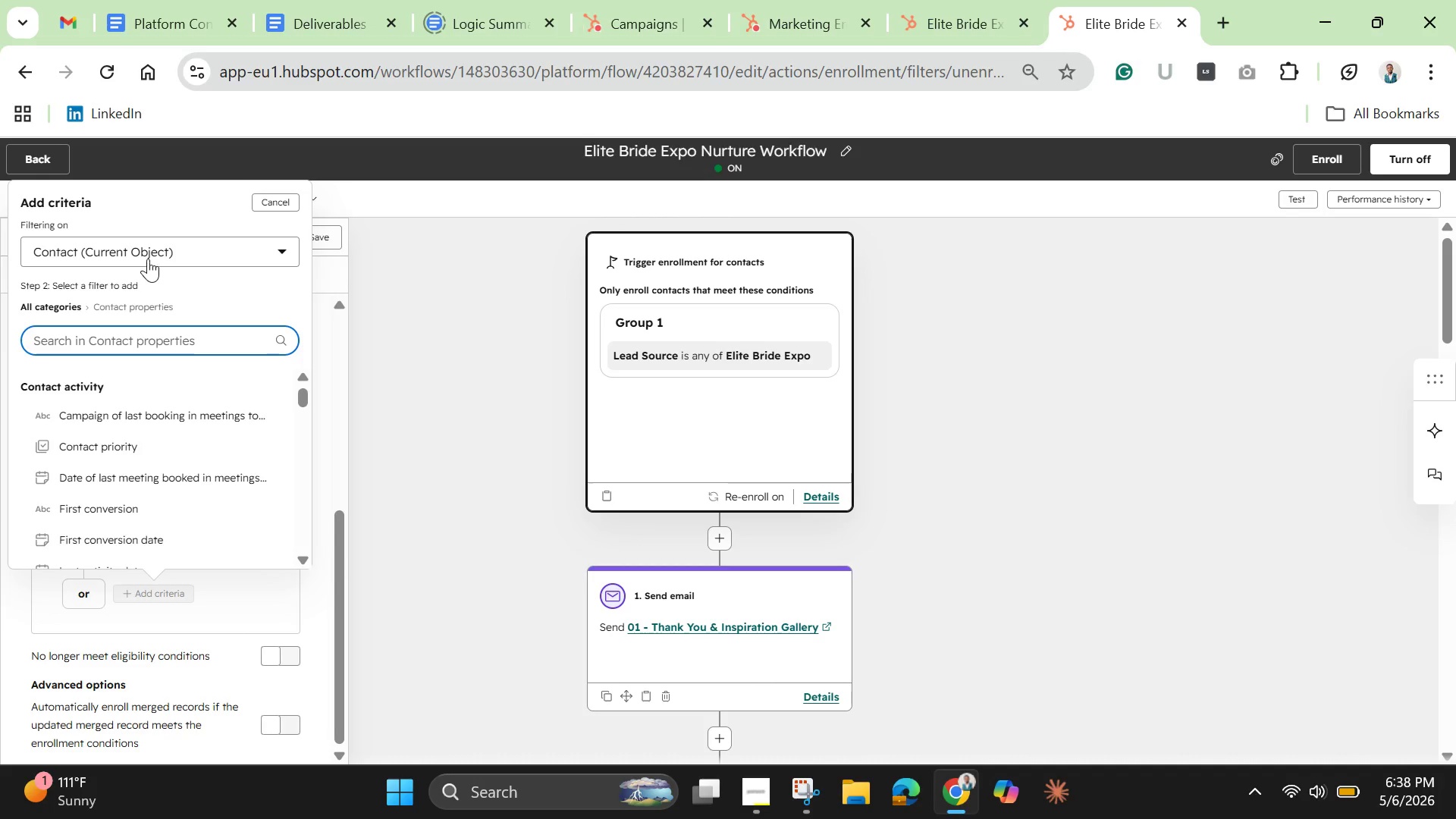 
left_click([149, 257])
 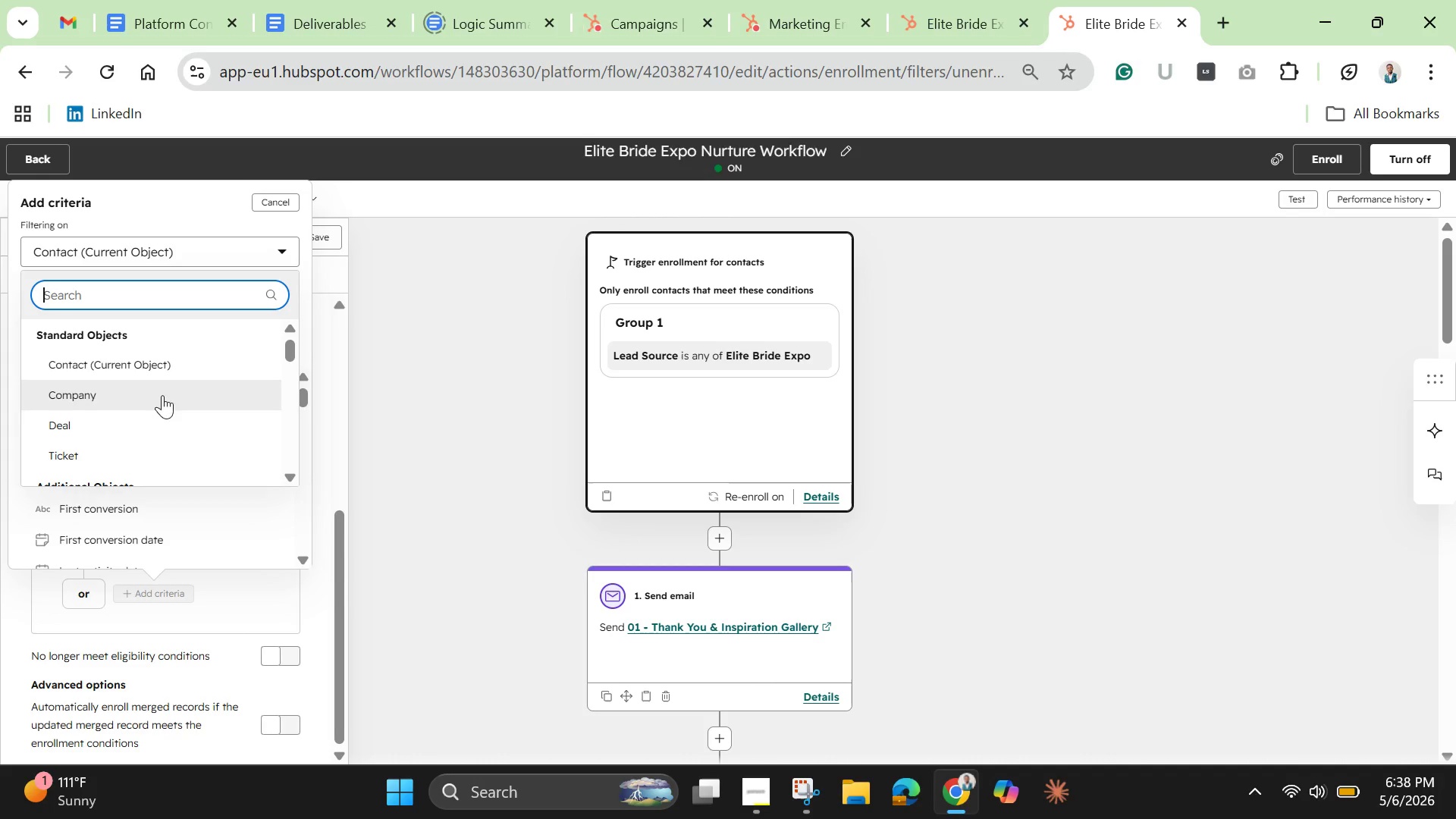 
scroll: coordinate [159, 425], scroll_direction: down, amount: 5.0
 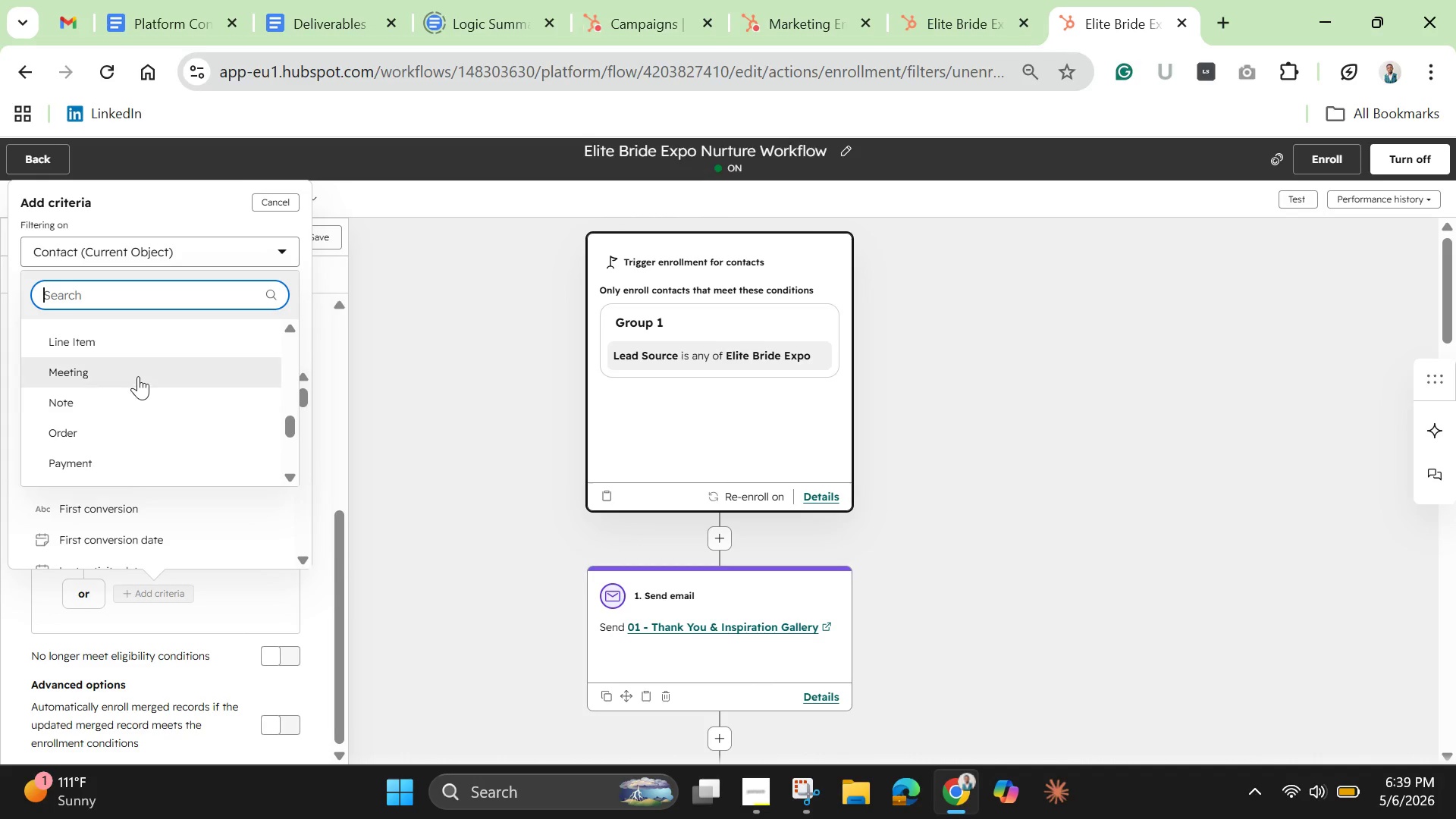 
left_click([138, 375])
 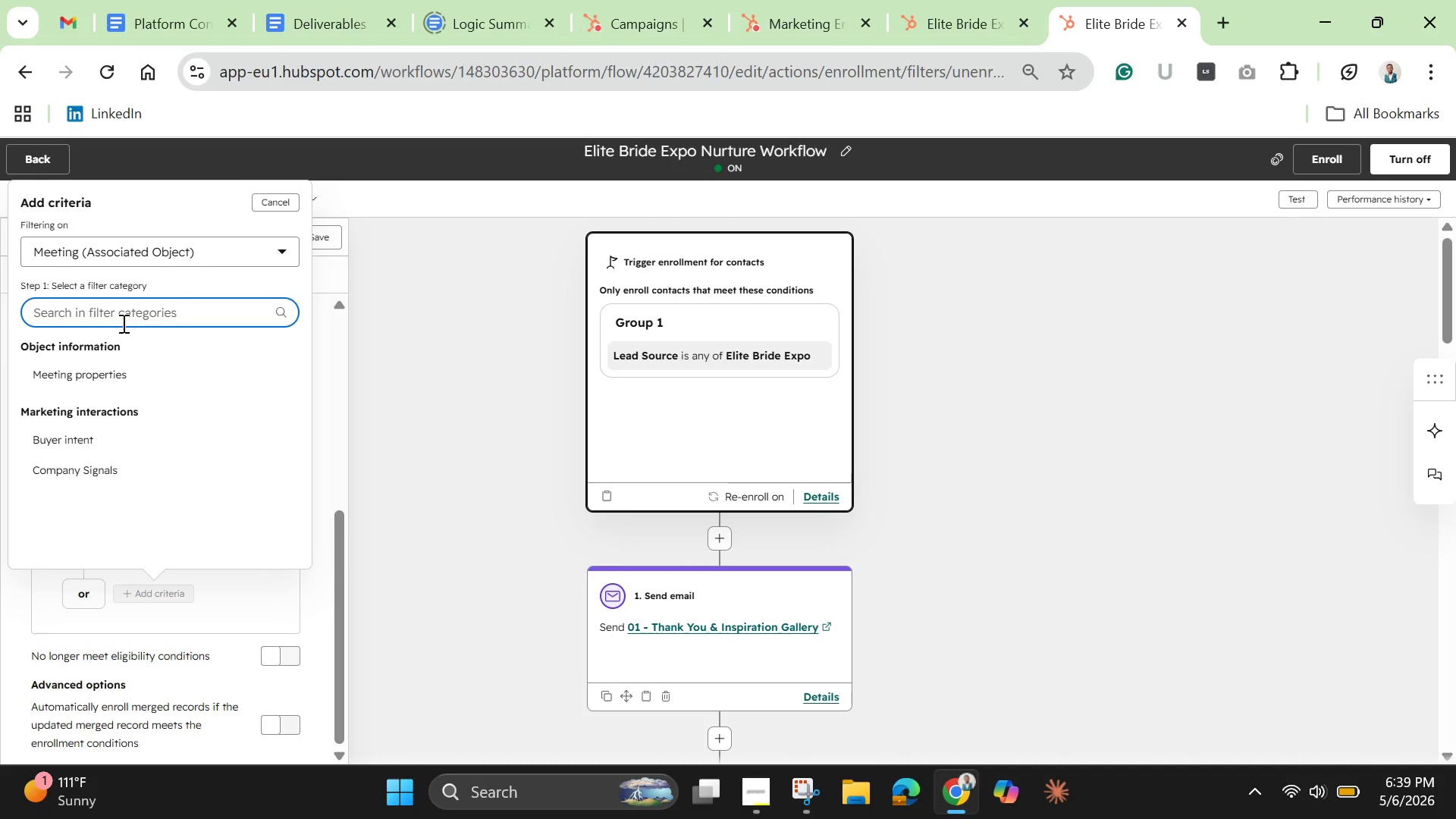 
left_click([100, 378])
 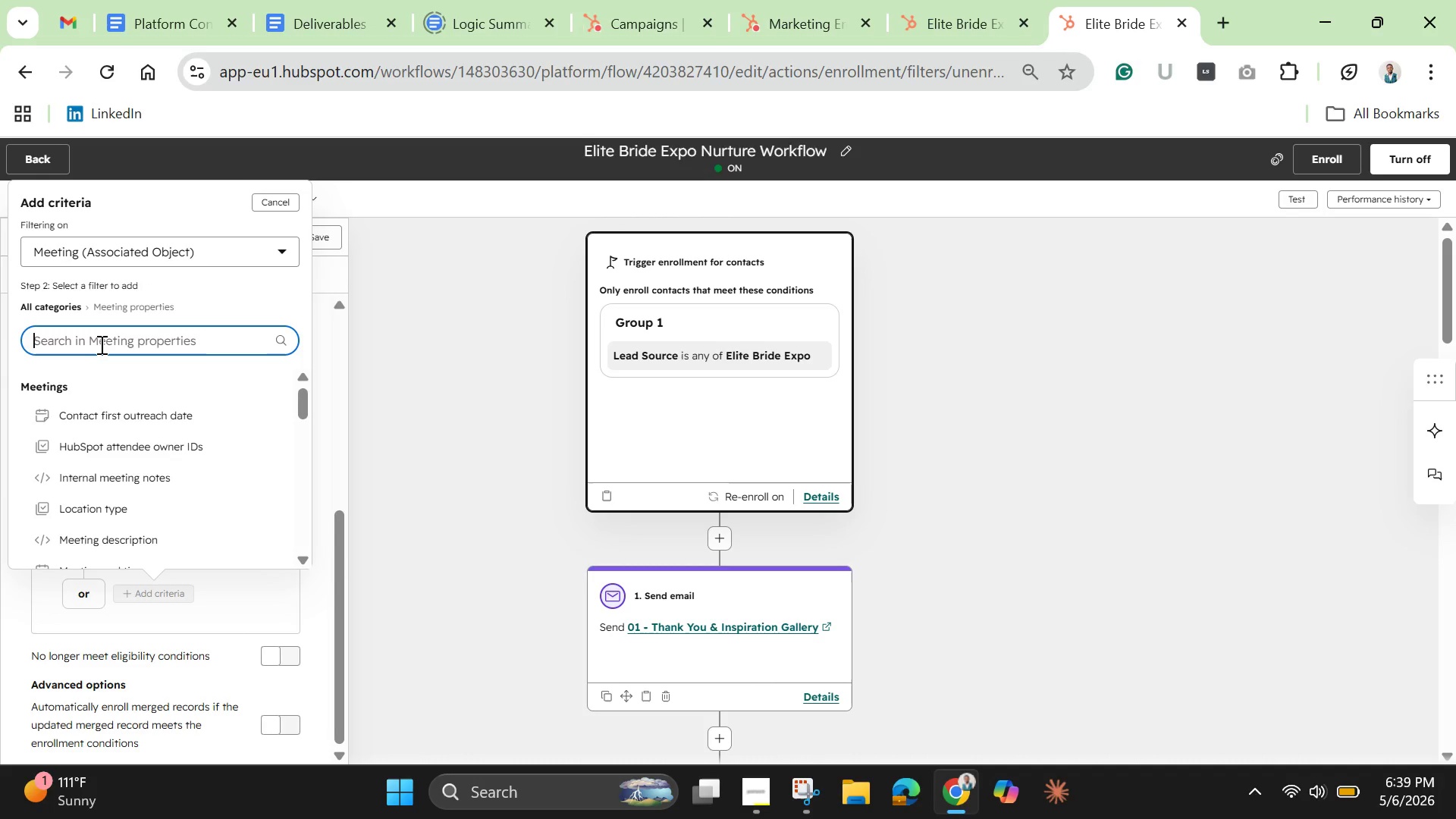 
left_click([100, 344])
 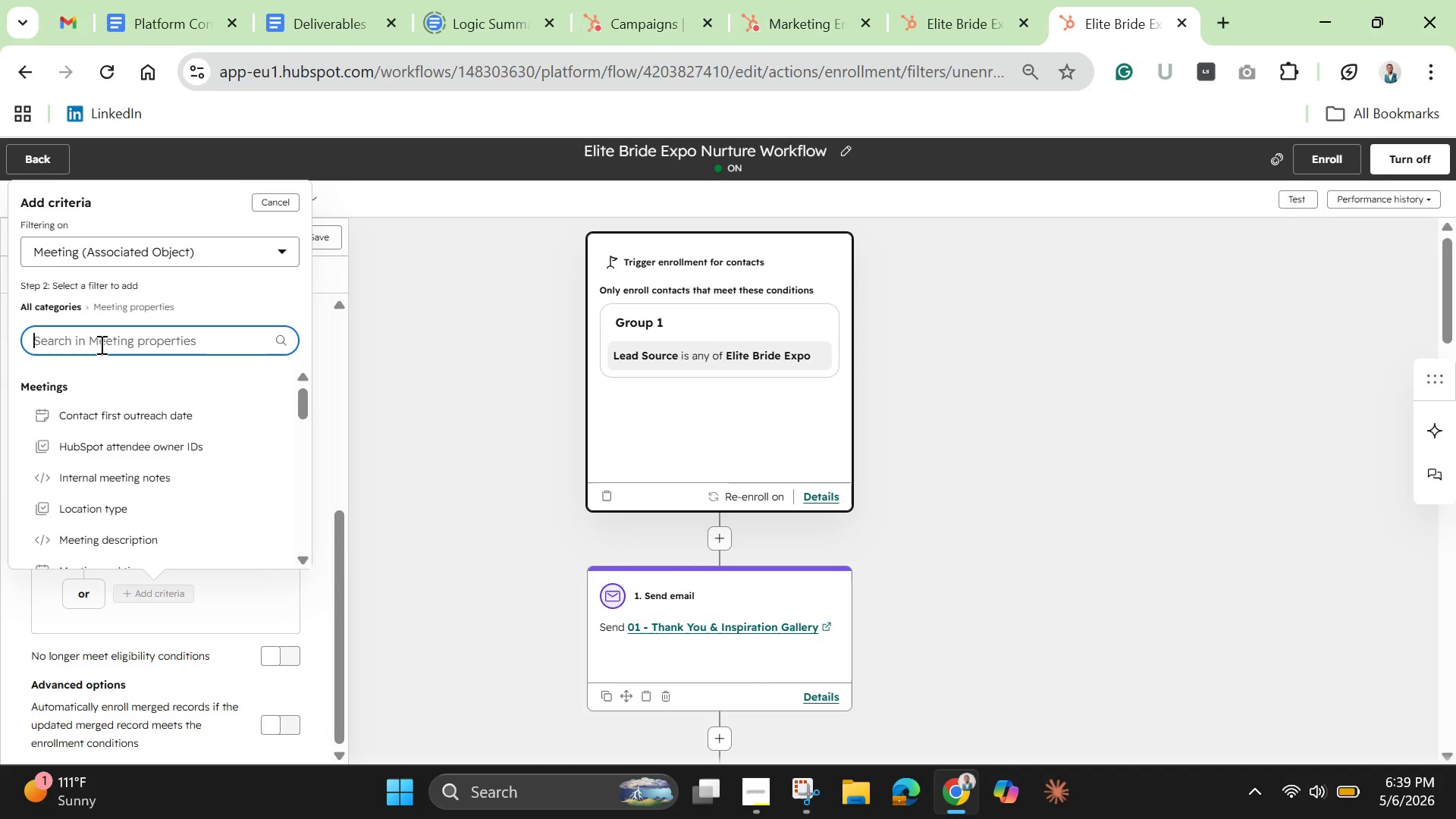 
type(meee)
key(Backspace)
 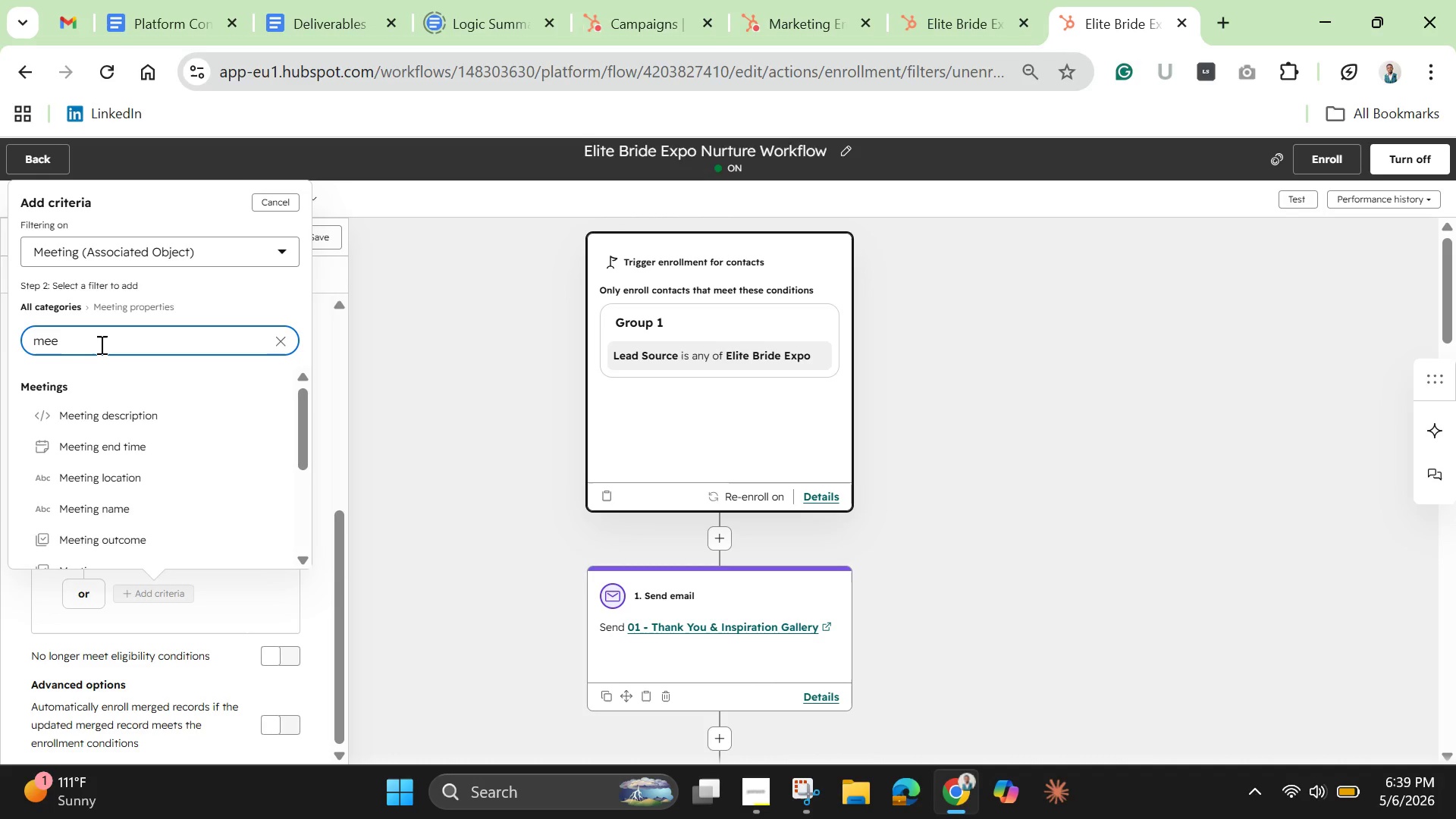 
scroll: coordinate [120, 431], scroll_direction: down, amount: 1.0
 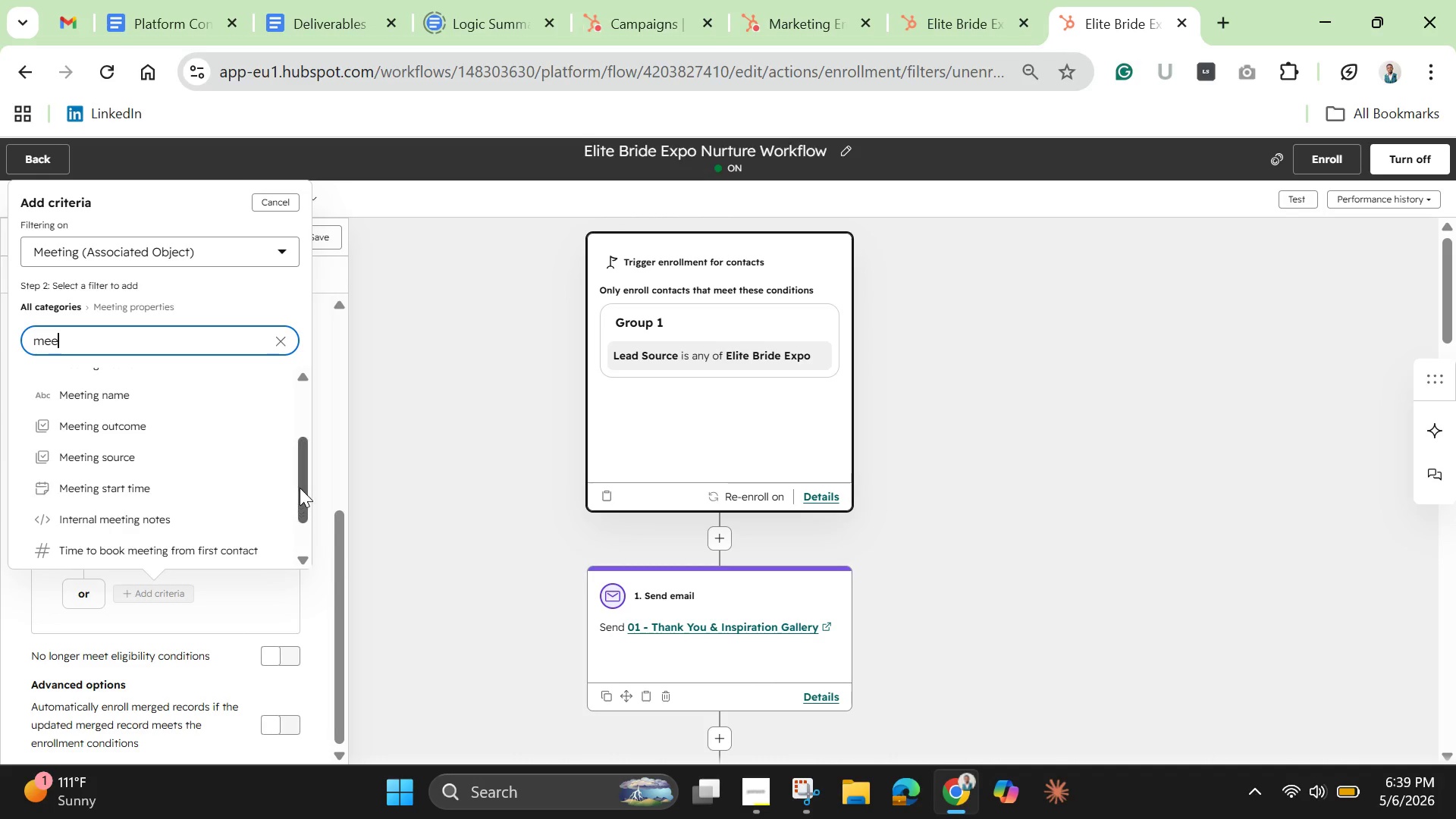 
left_click_drag(start_coordinate=[309, 478], to_coordinate=[301, 422])
 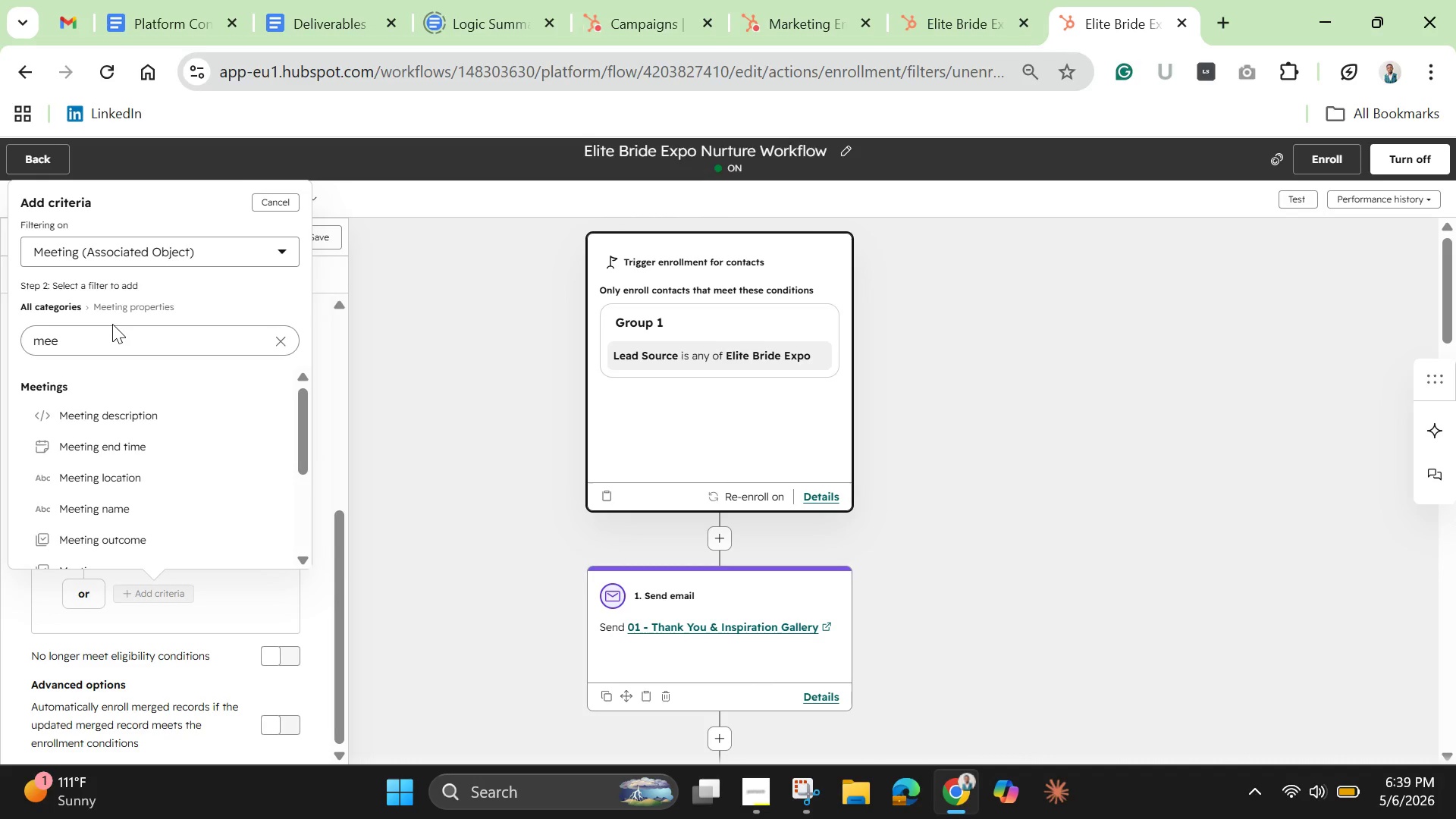 
left_click([112, 324])
 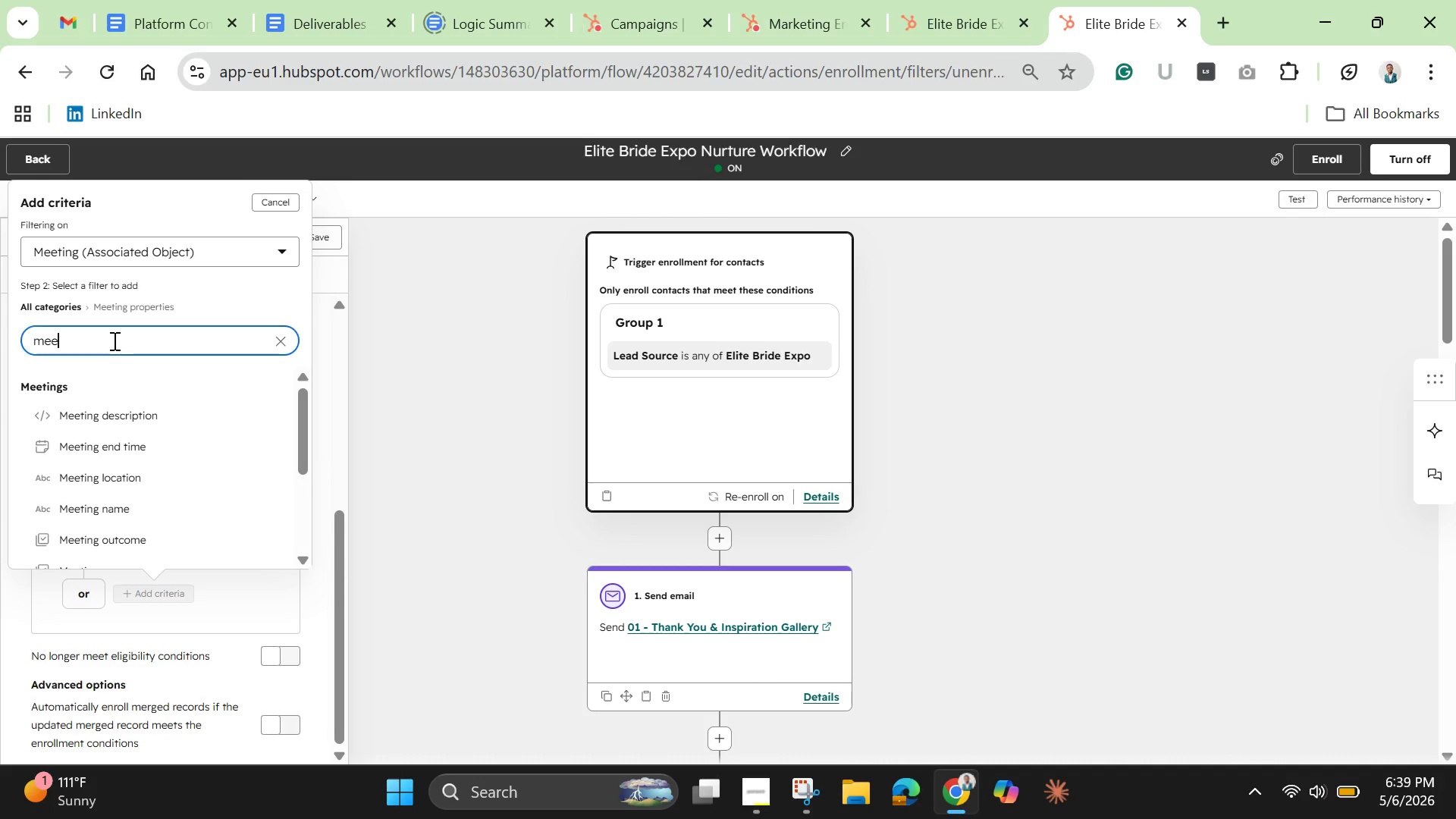 
left_click([113, 340])
 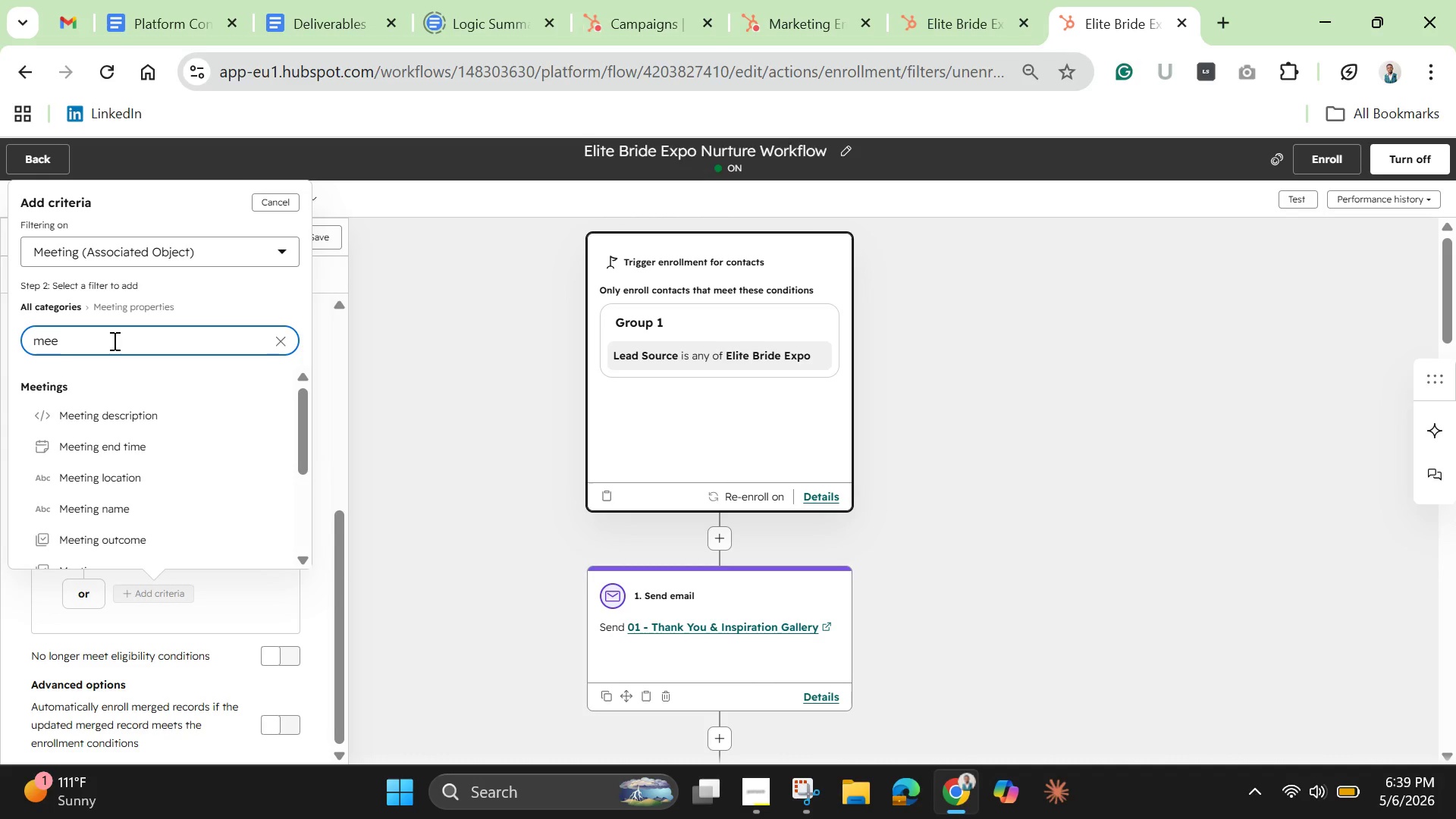 
type(ting date)
 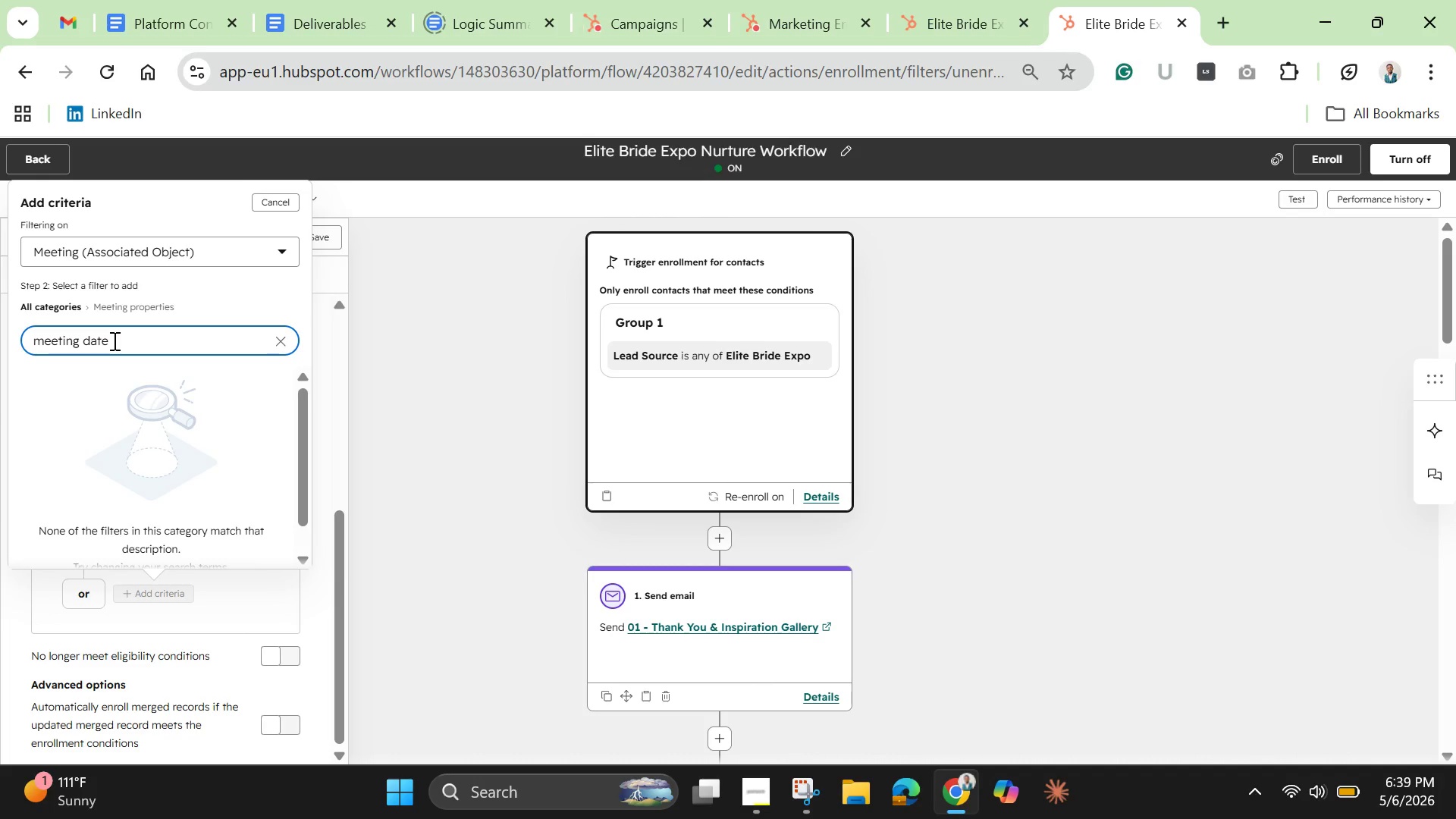 
wait(19.48)
 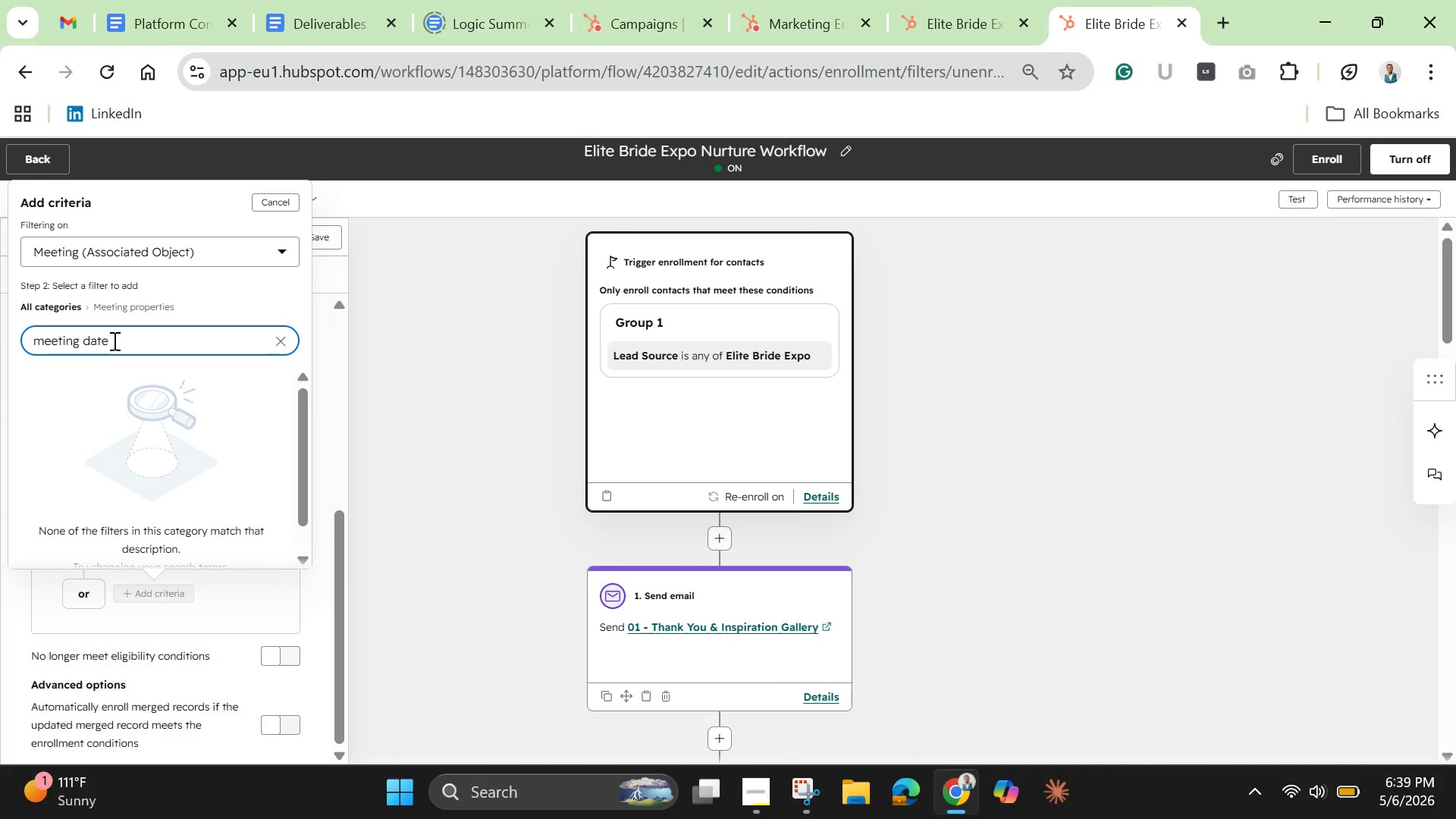 
hold_key(key=Backspace, duration=0.42)
 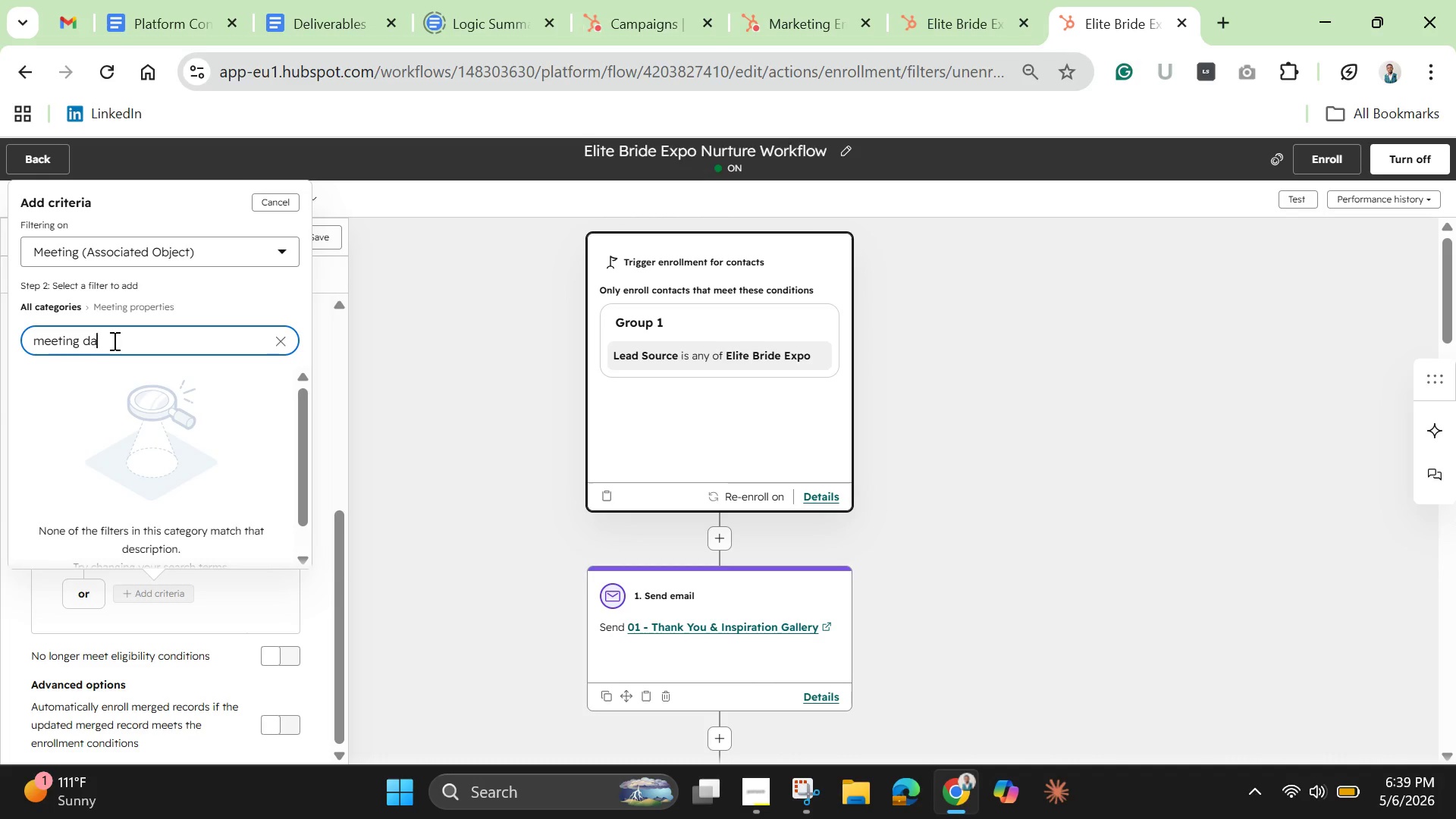 
key(Backspace)
key(Backspace)
key(Backspace)
type(book date )
 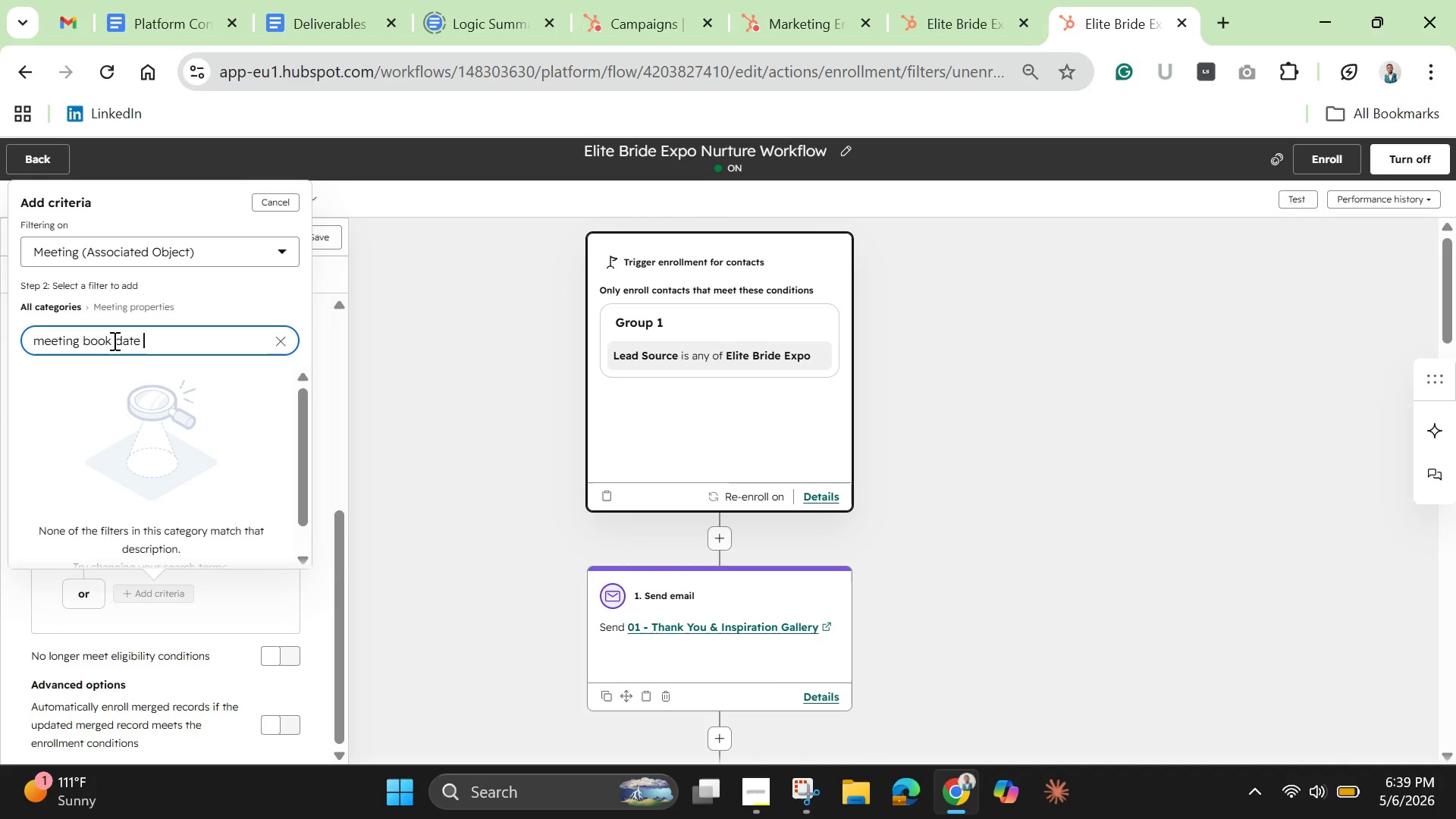 
wait(9.34)
 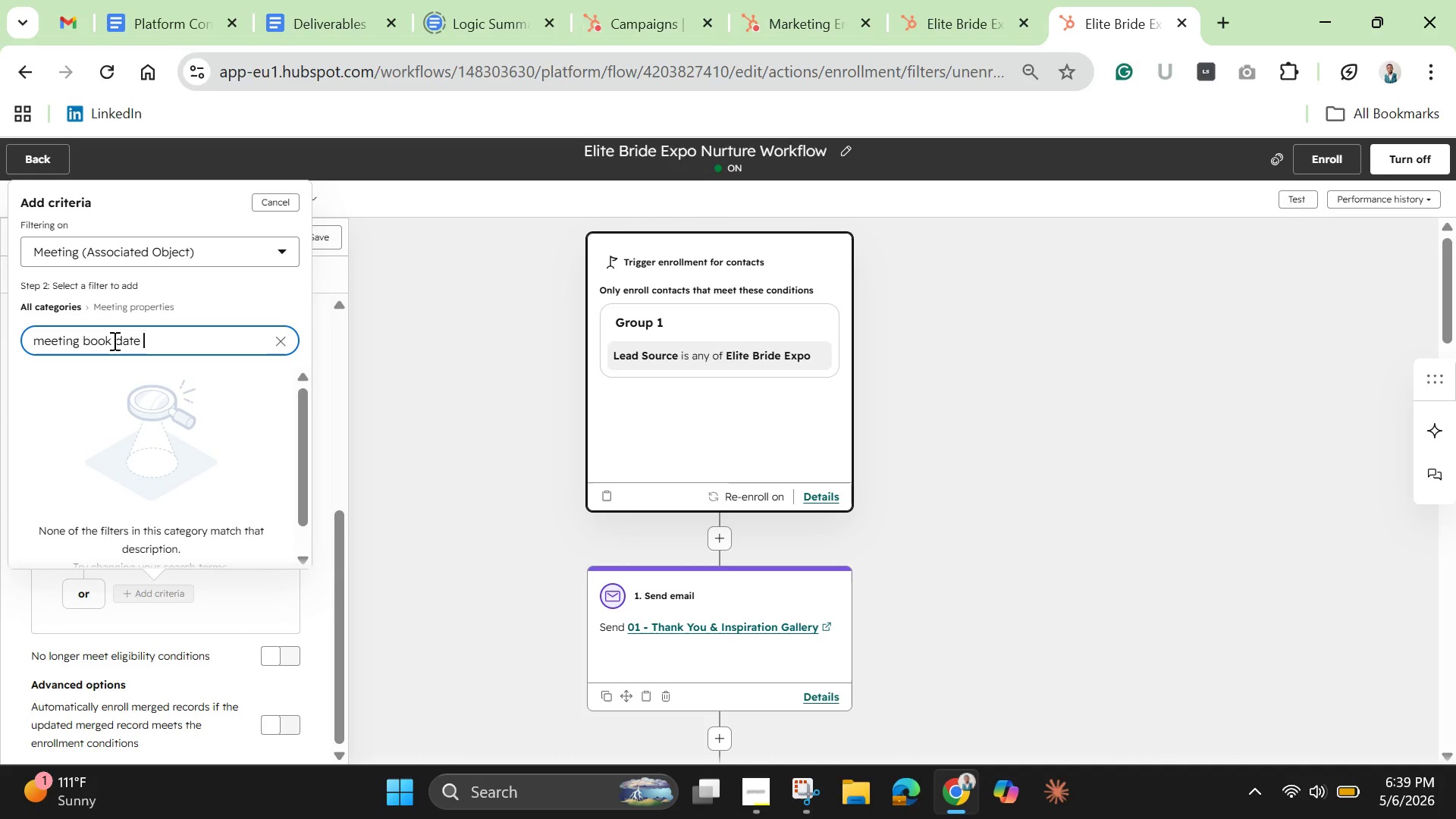 
left_click([288, 337])
 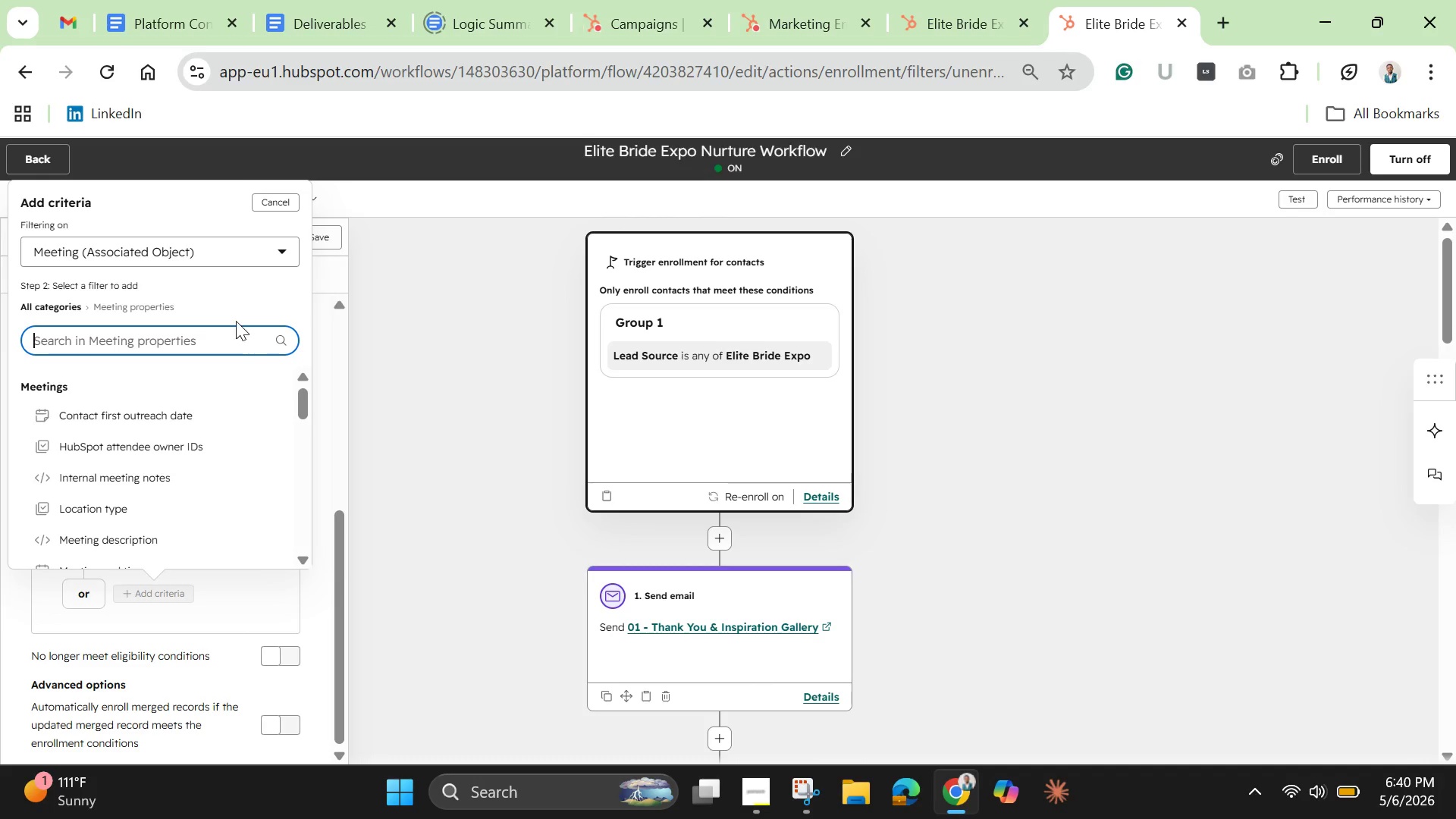 
left_click([238, 259])
 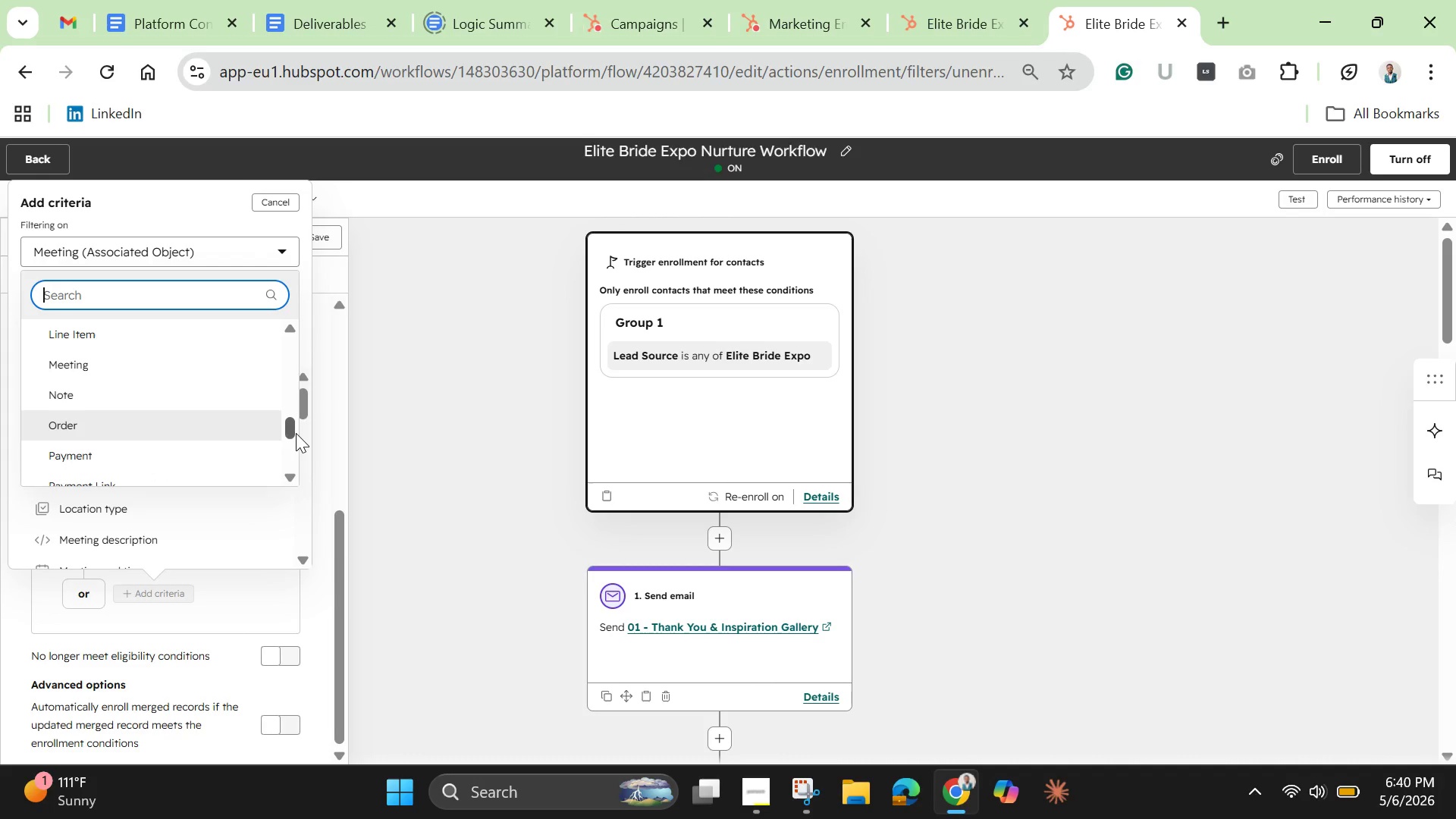 
left_click_drag(start_coordinate=[294, 433], to_coordinate=[283, 321])
 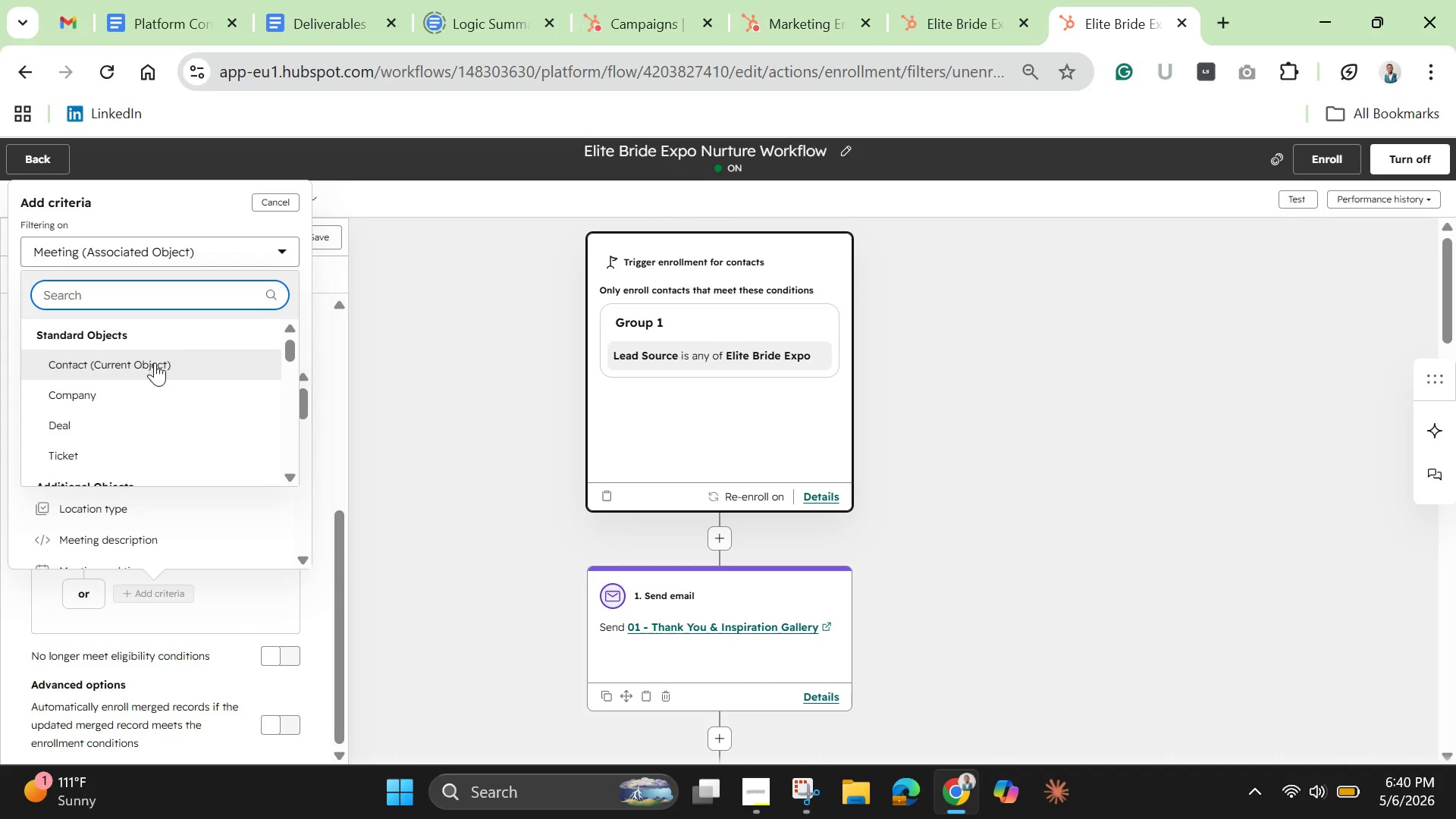 
left_click([155, 362])
 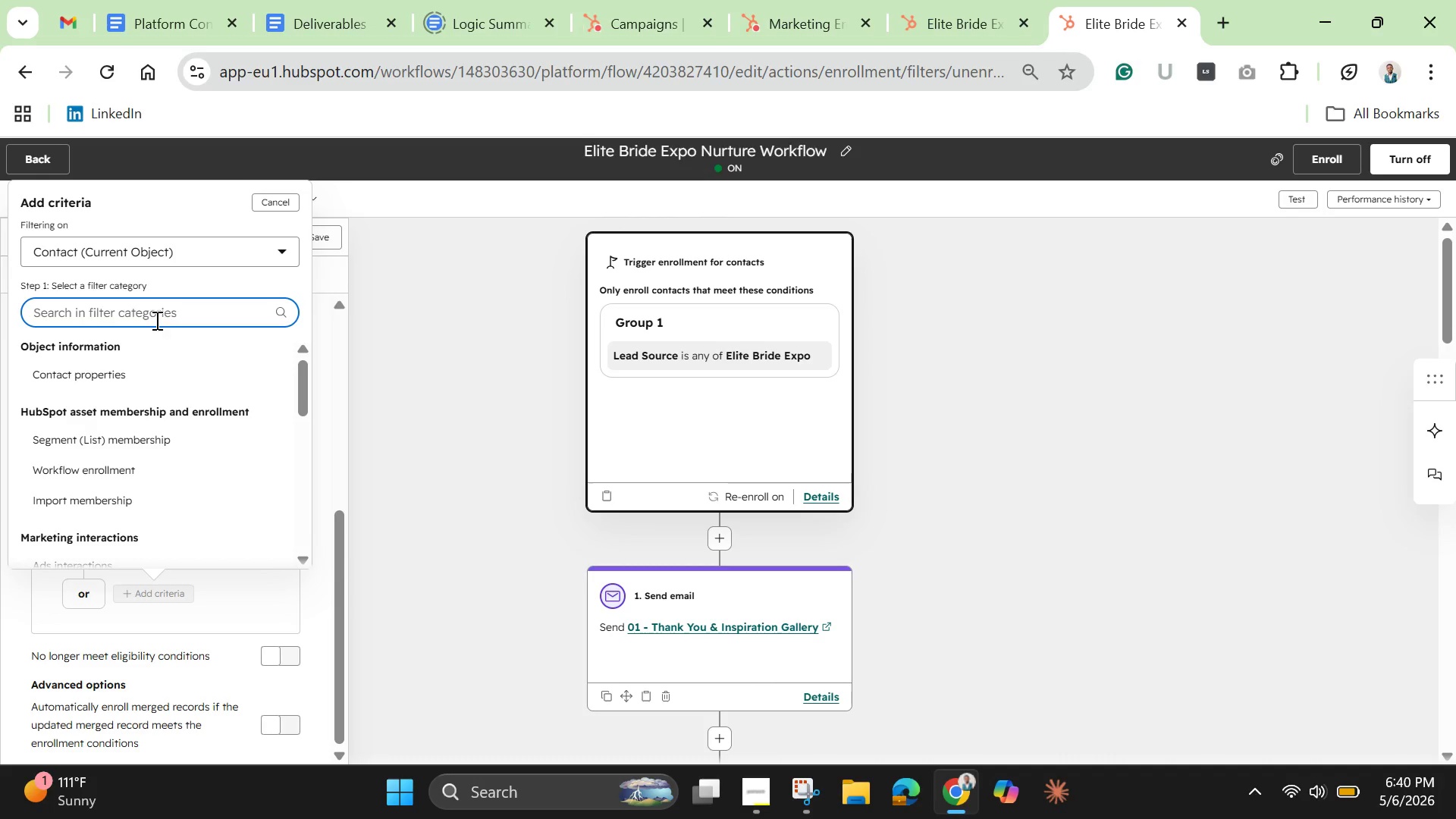 
left_click([130, 380])
 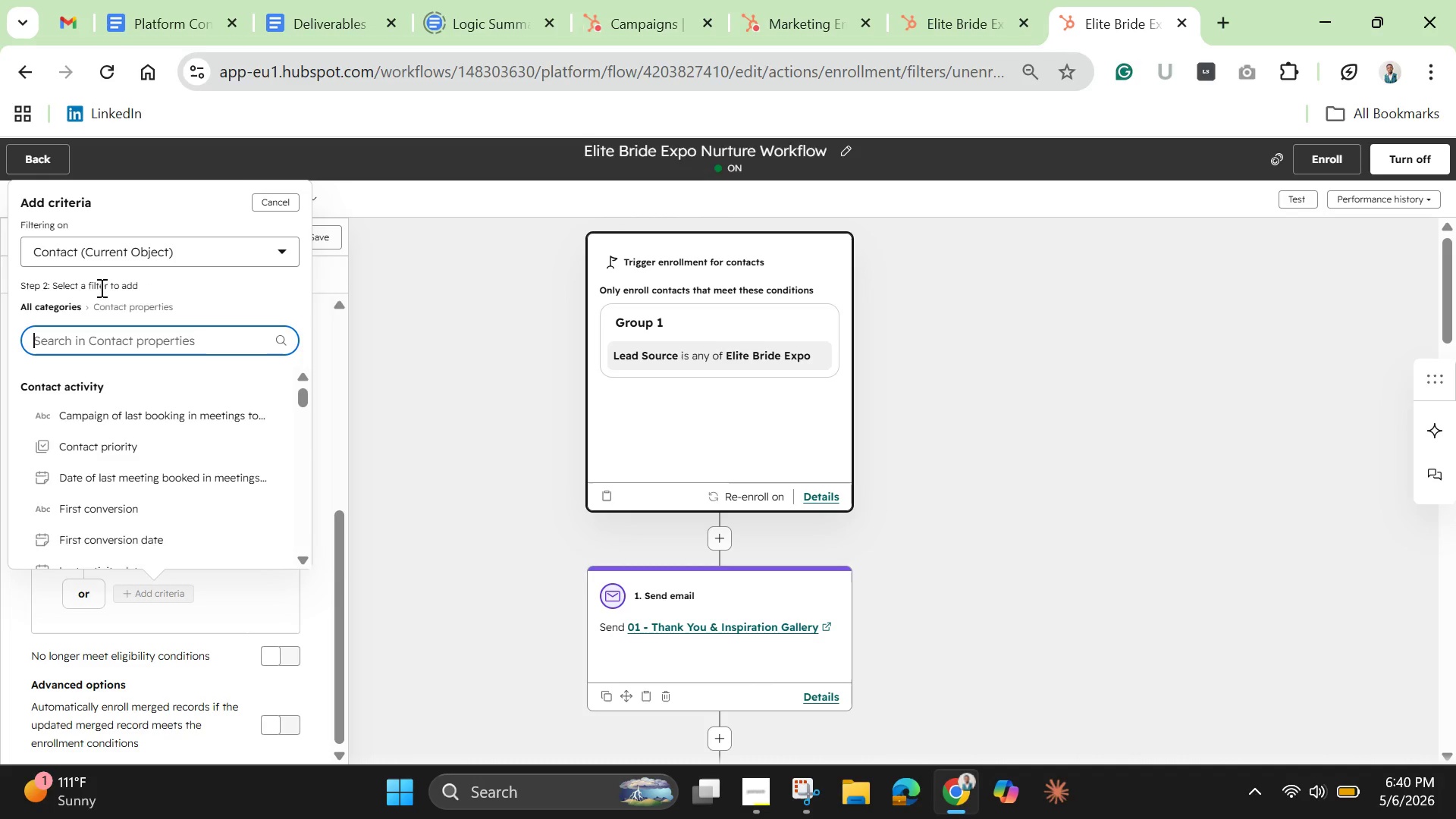 
left_click([202, 262])
 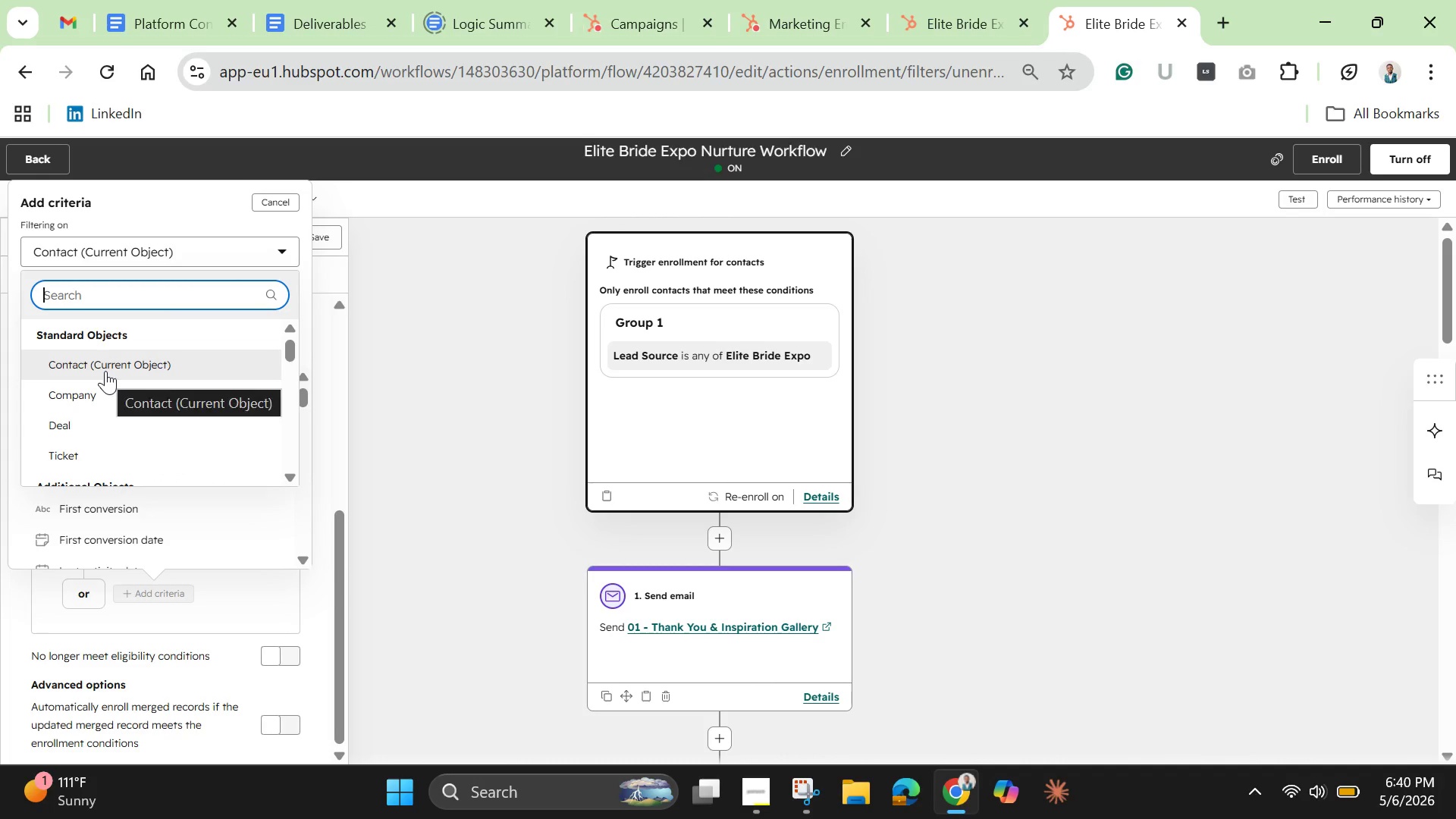 
left_click([105, 371])
 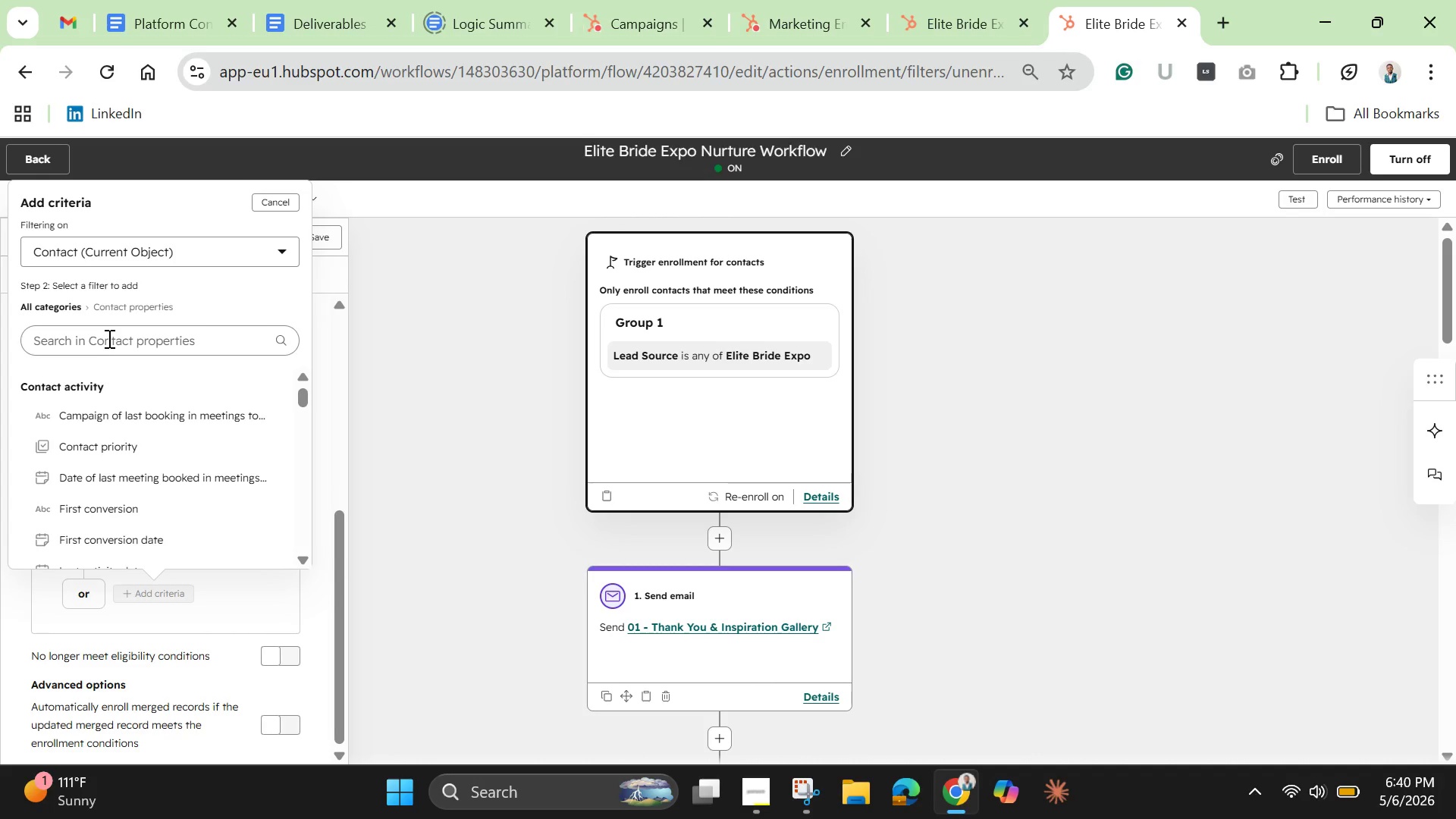 
left_click([108, 338])
 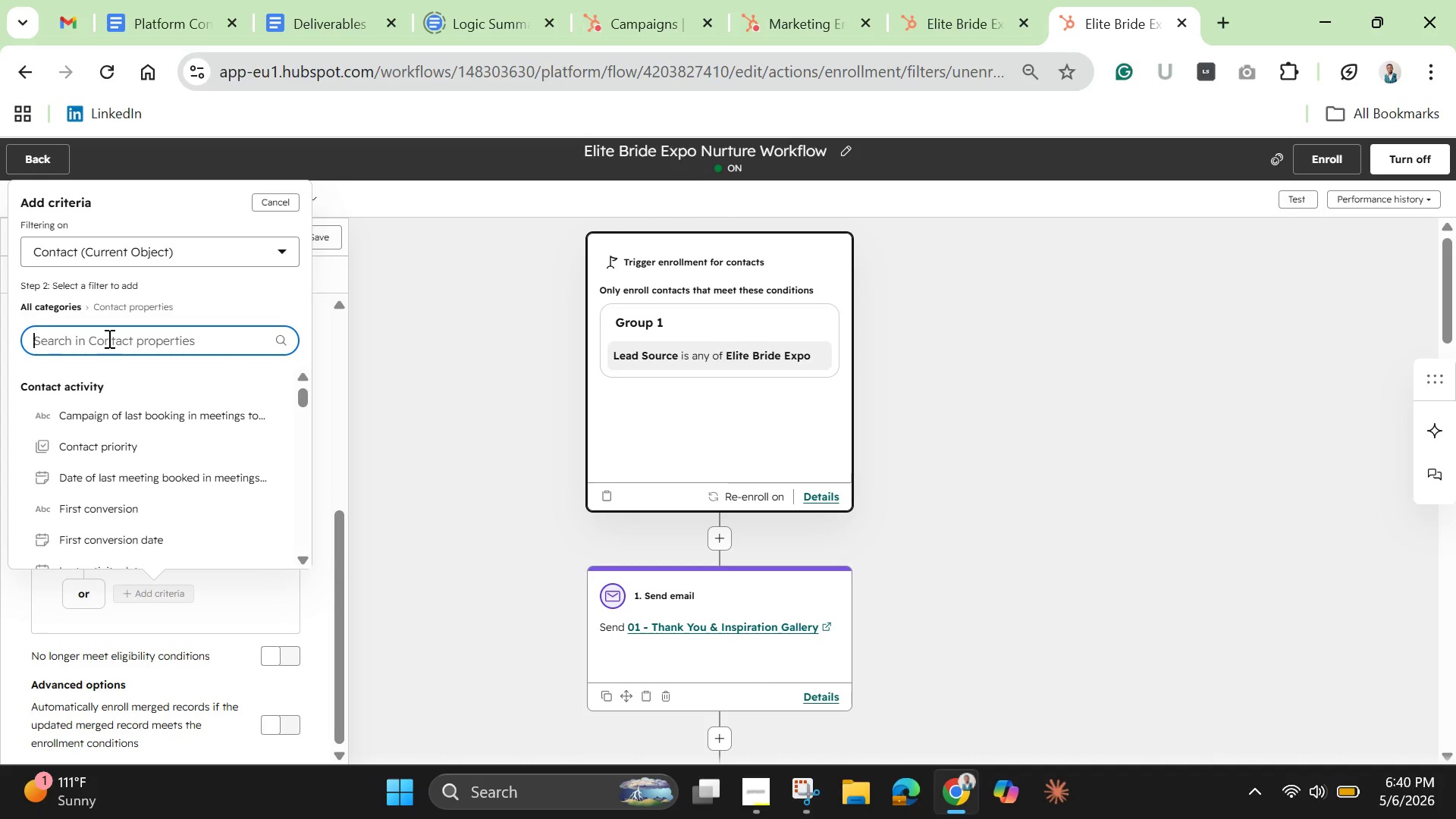 
key(Alt+AltRight)
 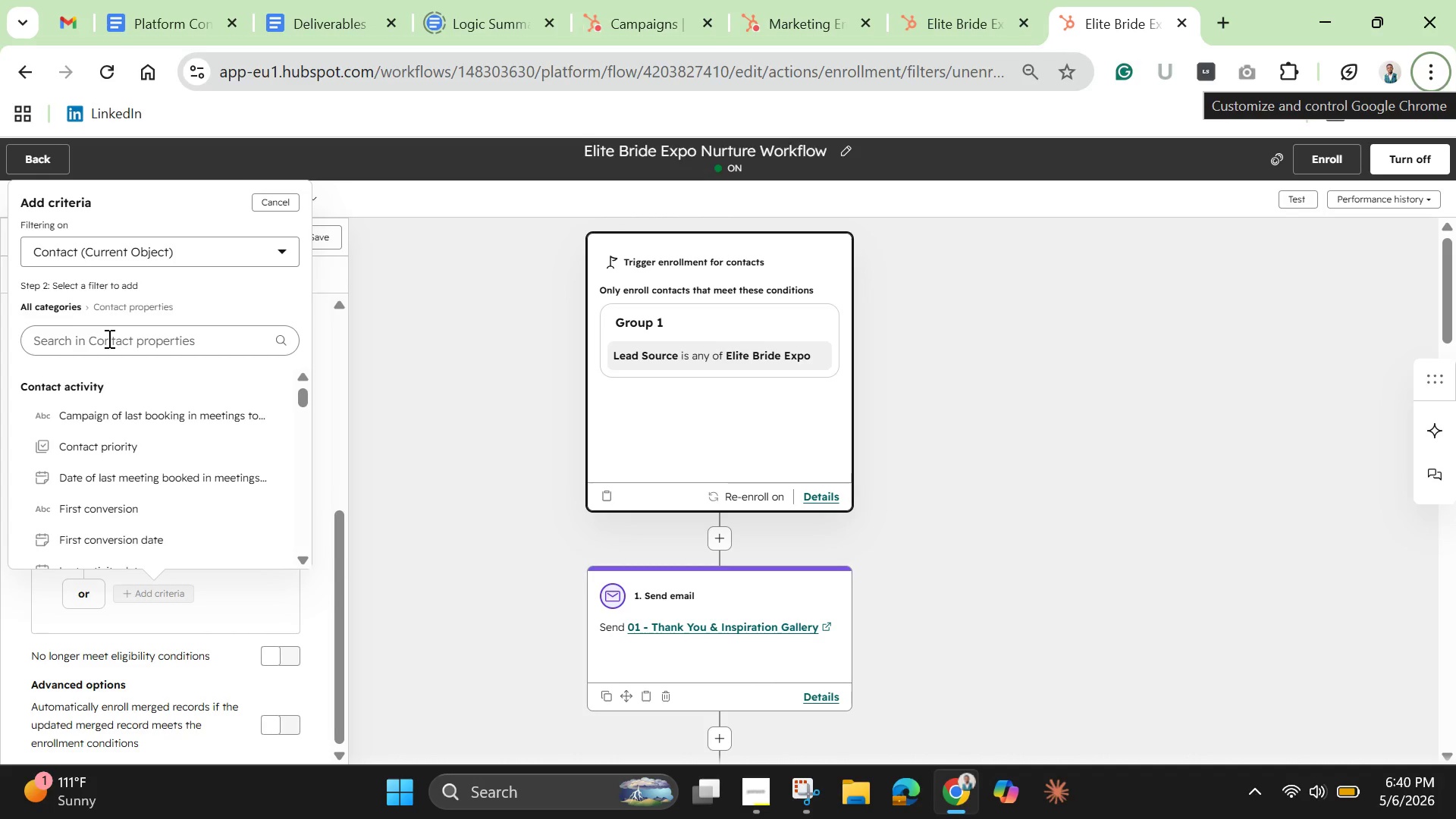 
left_click([86, 355])
 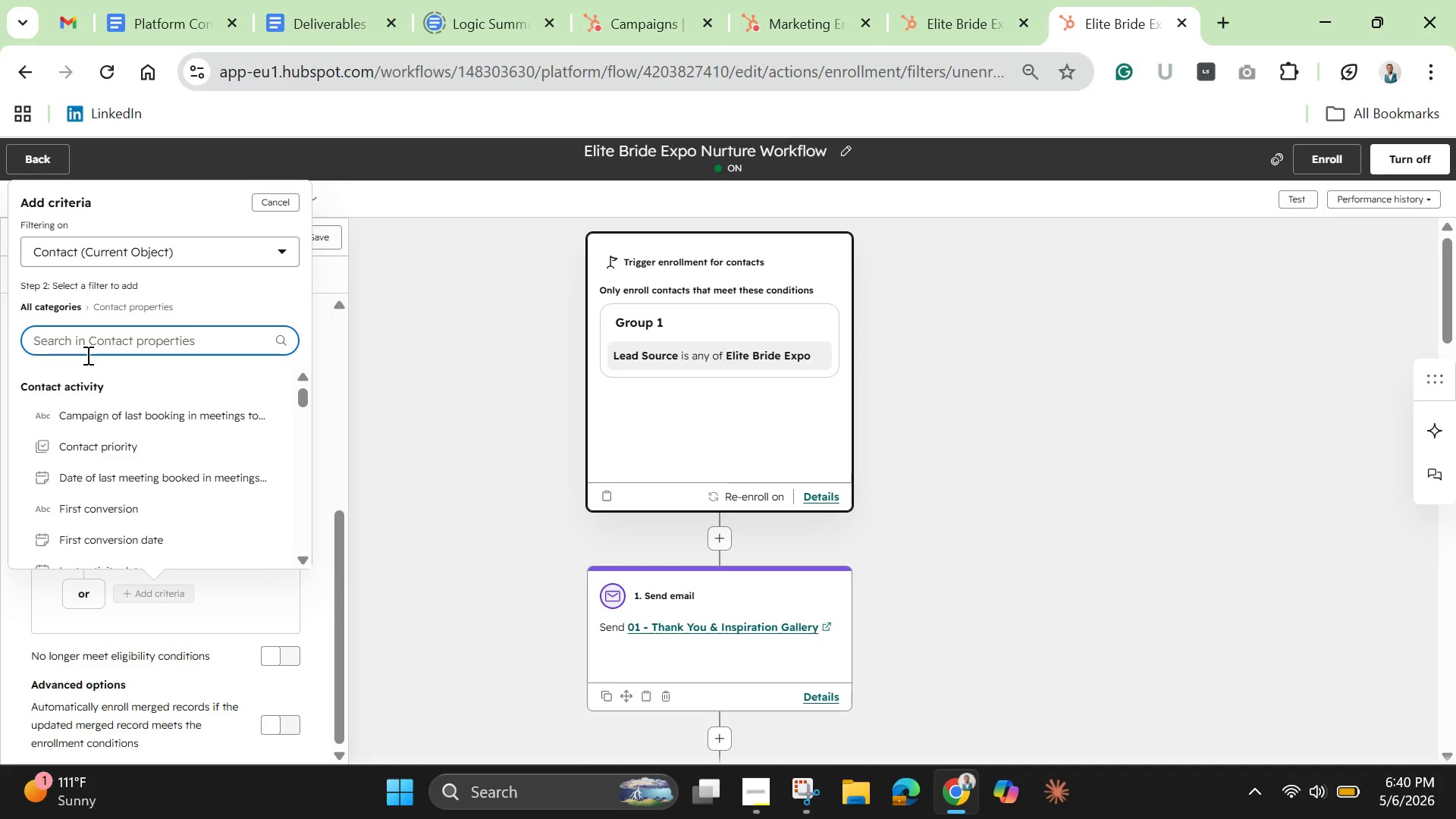 
type(meet)
 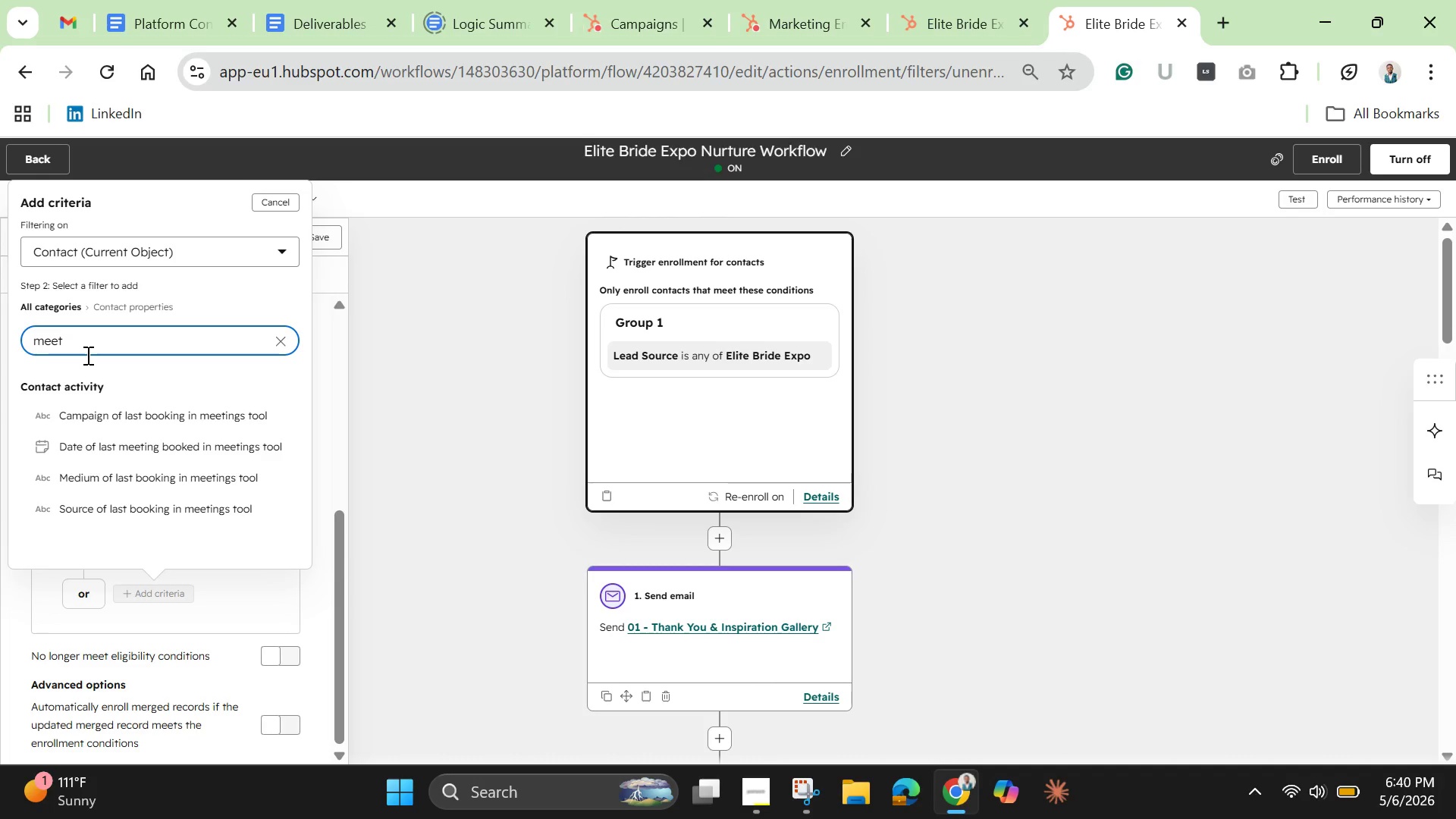 
wait(13.16)
 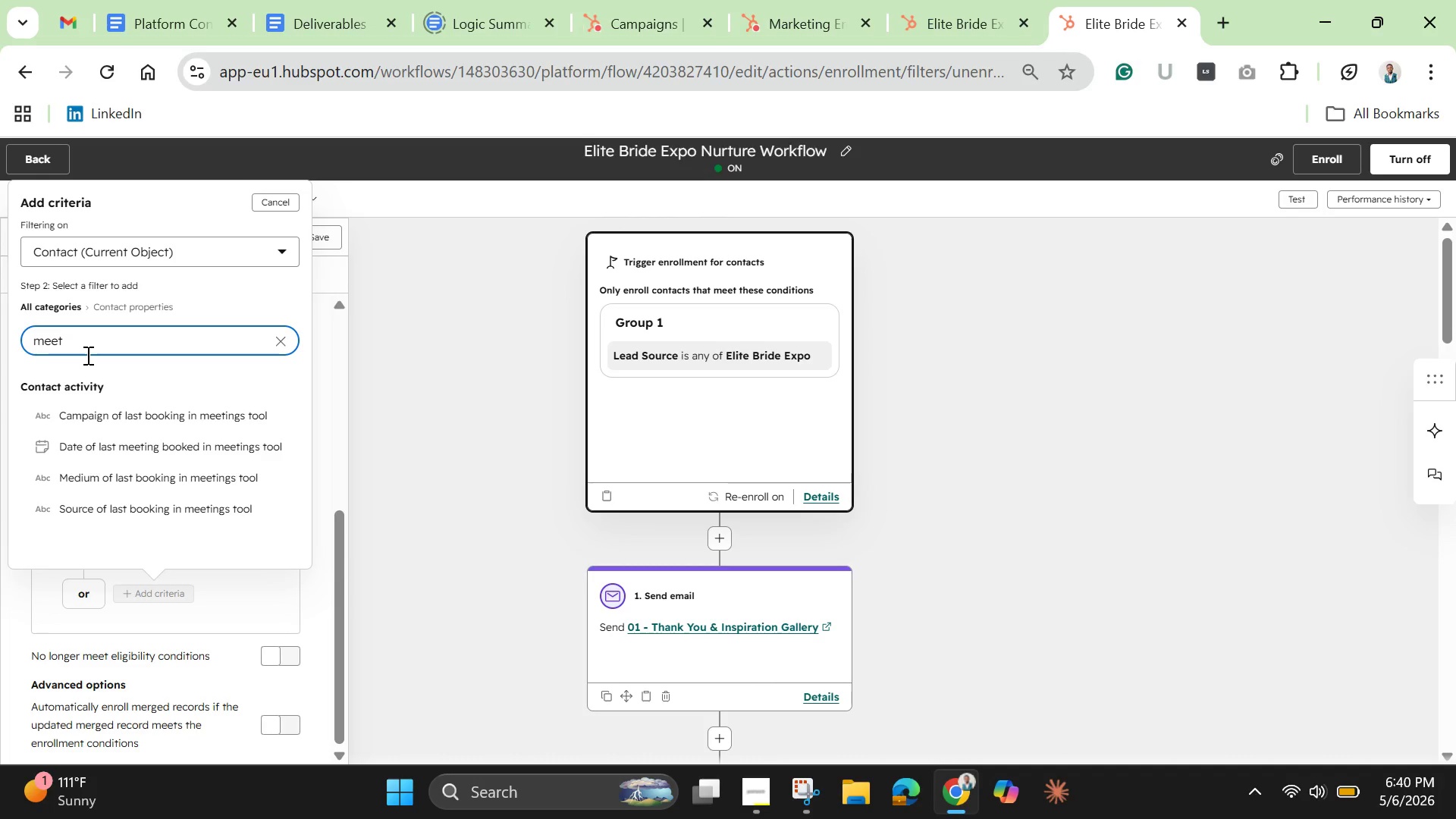 
type(ing book )
 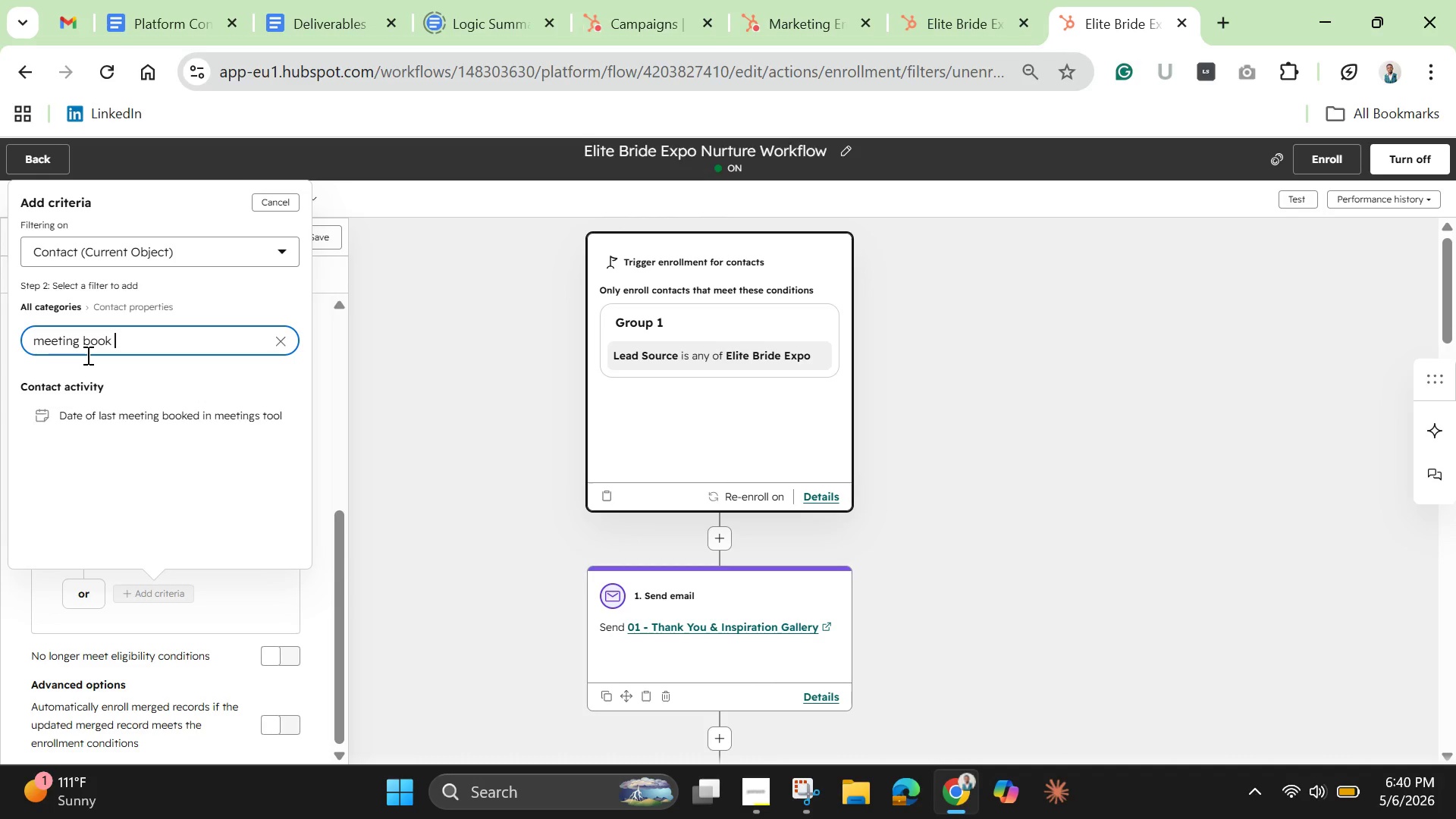 
type(date)
 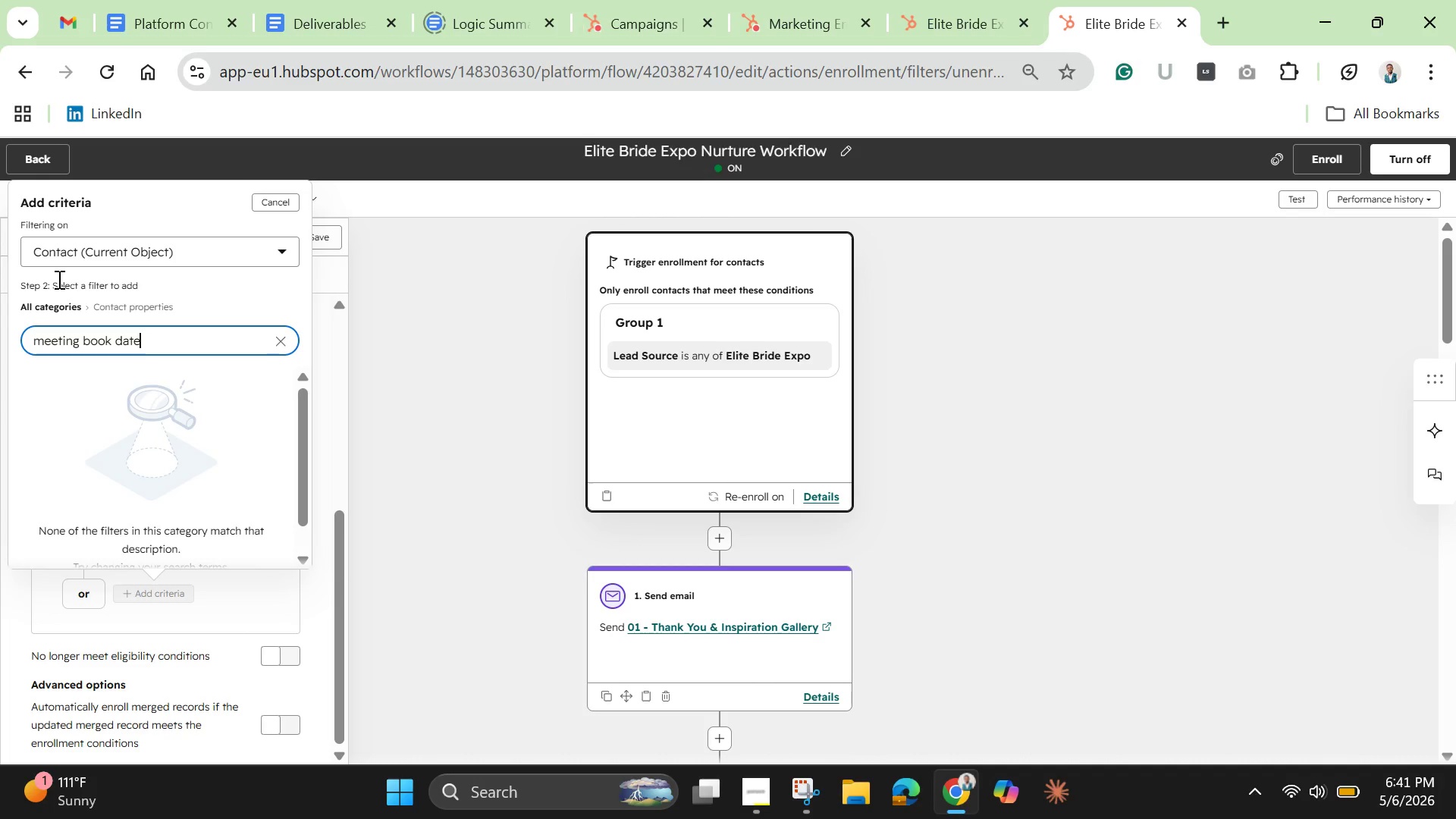 
wait(30.39)
 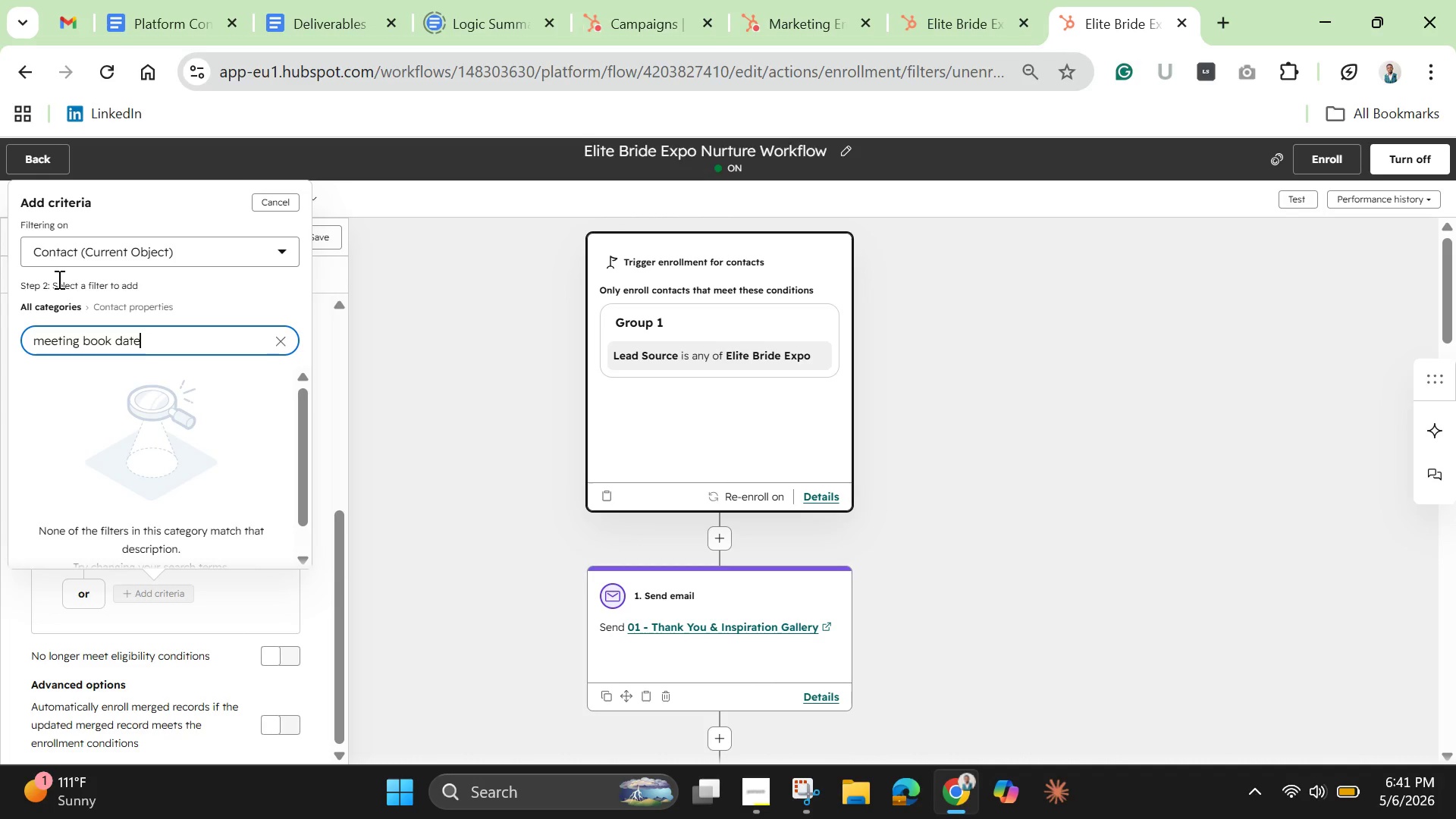 
left_click([217, 344])
 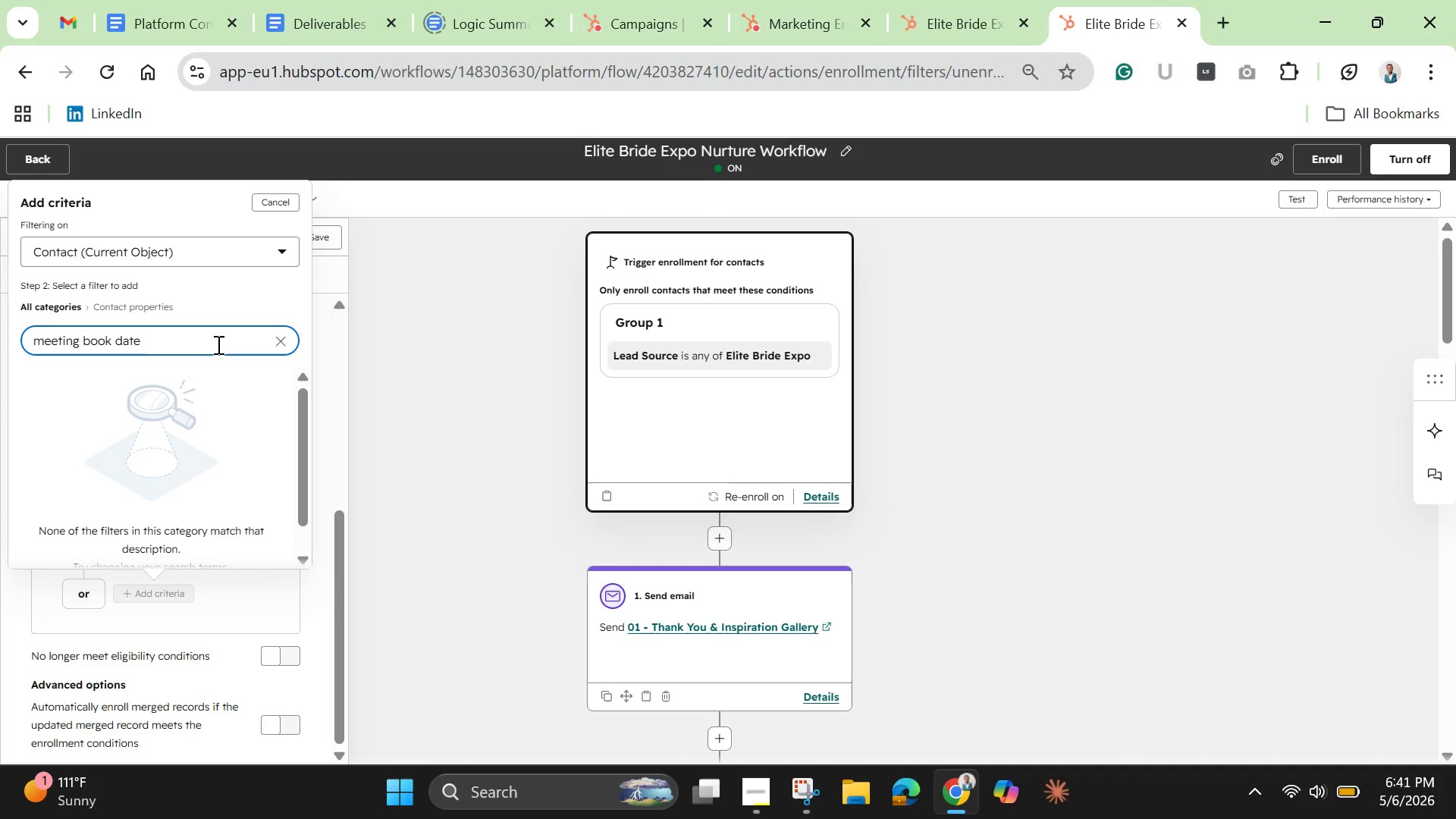 
hold_key(key=Backspace, duration=0.33)
 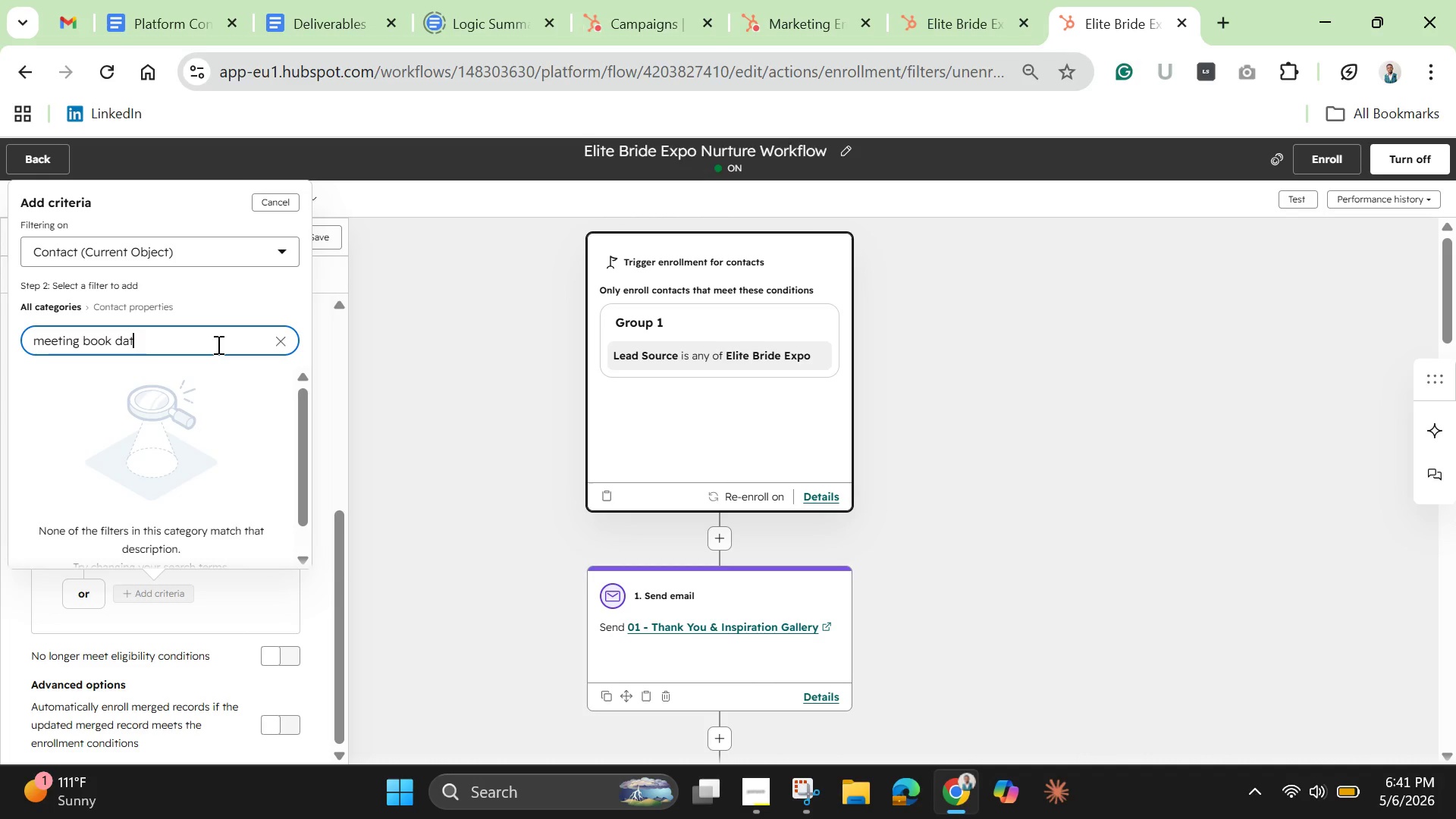 
key(Backspace)
 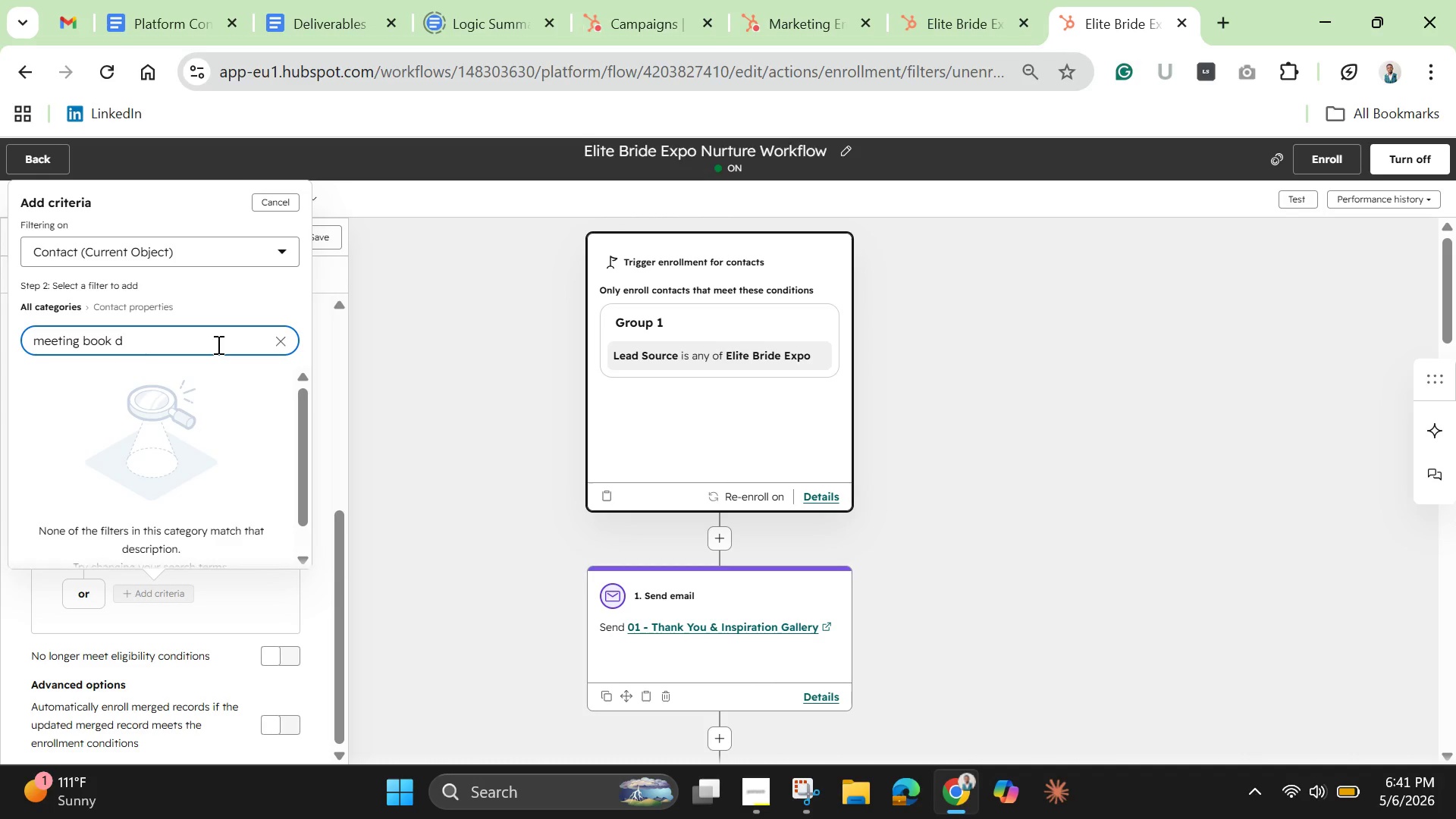 
key(Backspace)
 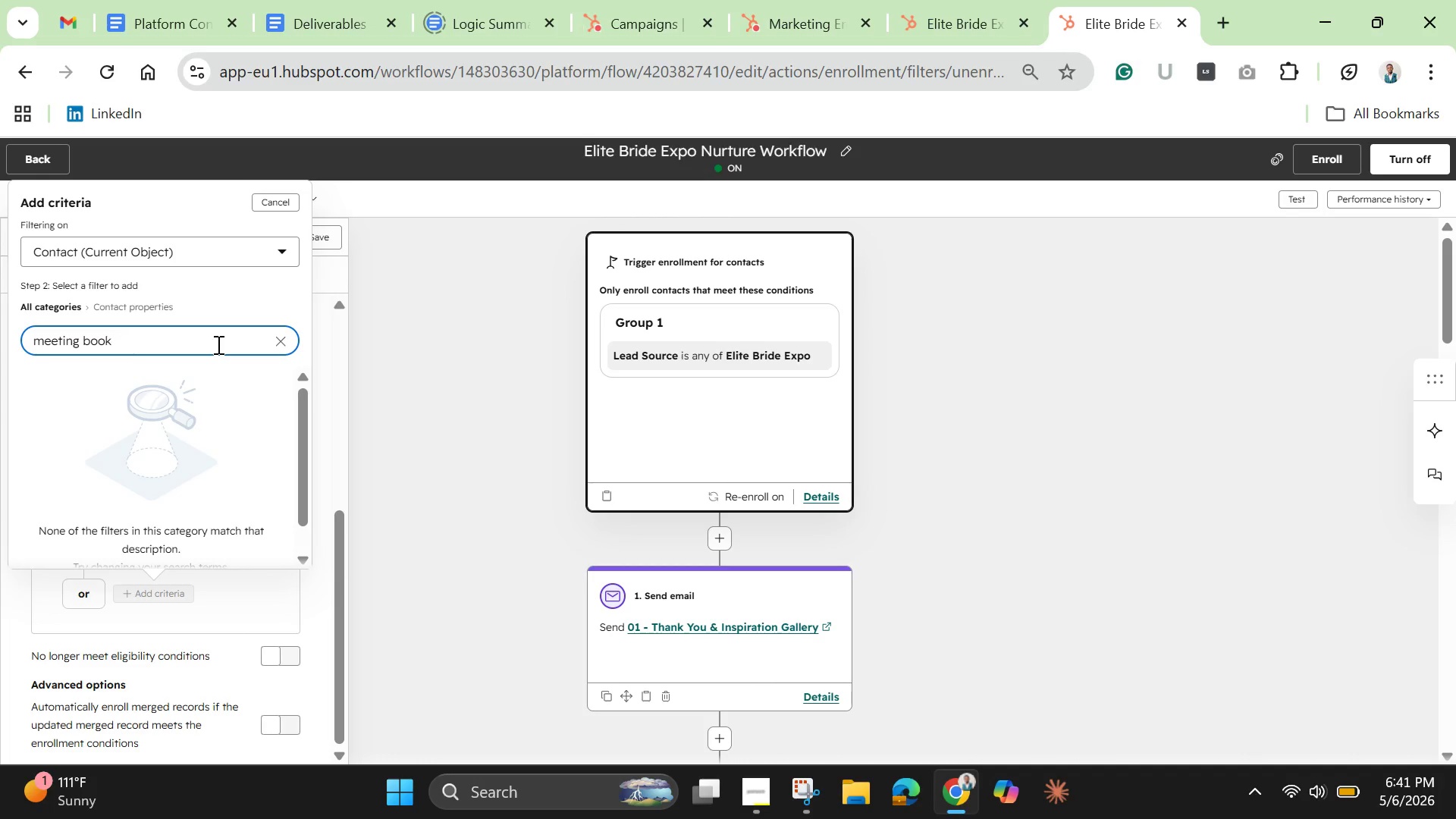 
key(Backspace)
 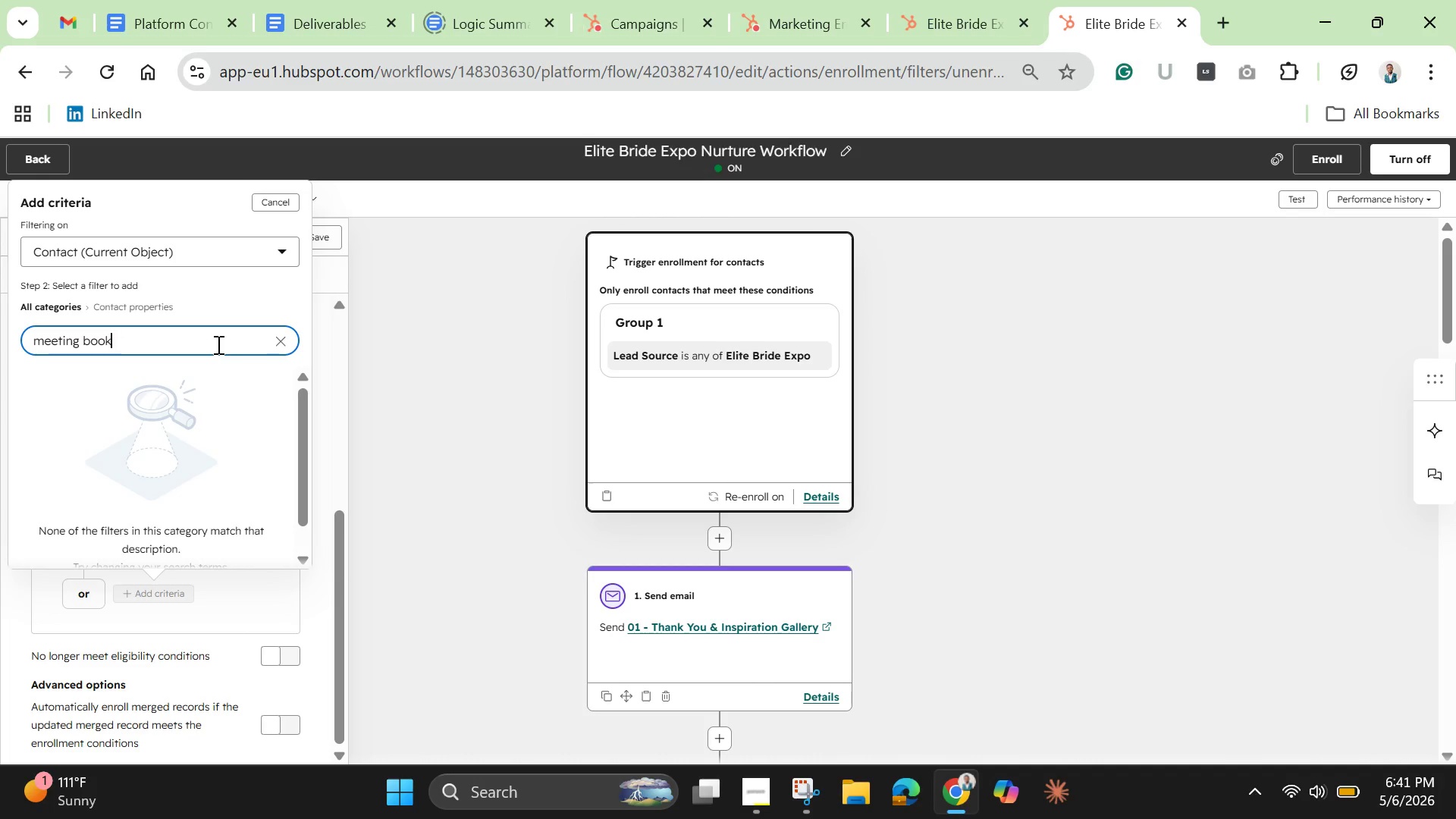 
key(Backspace)
 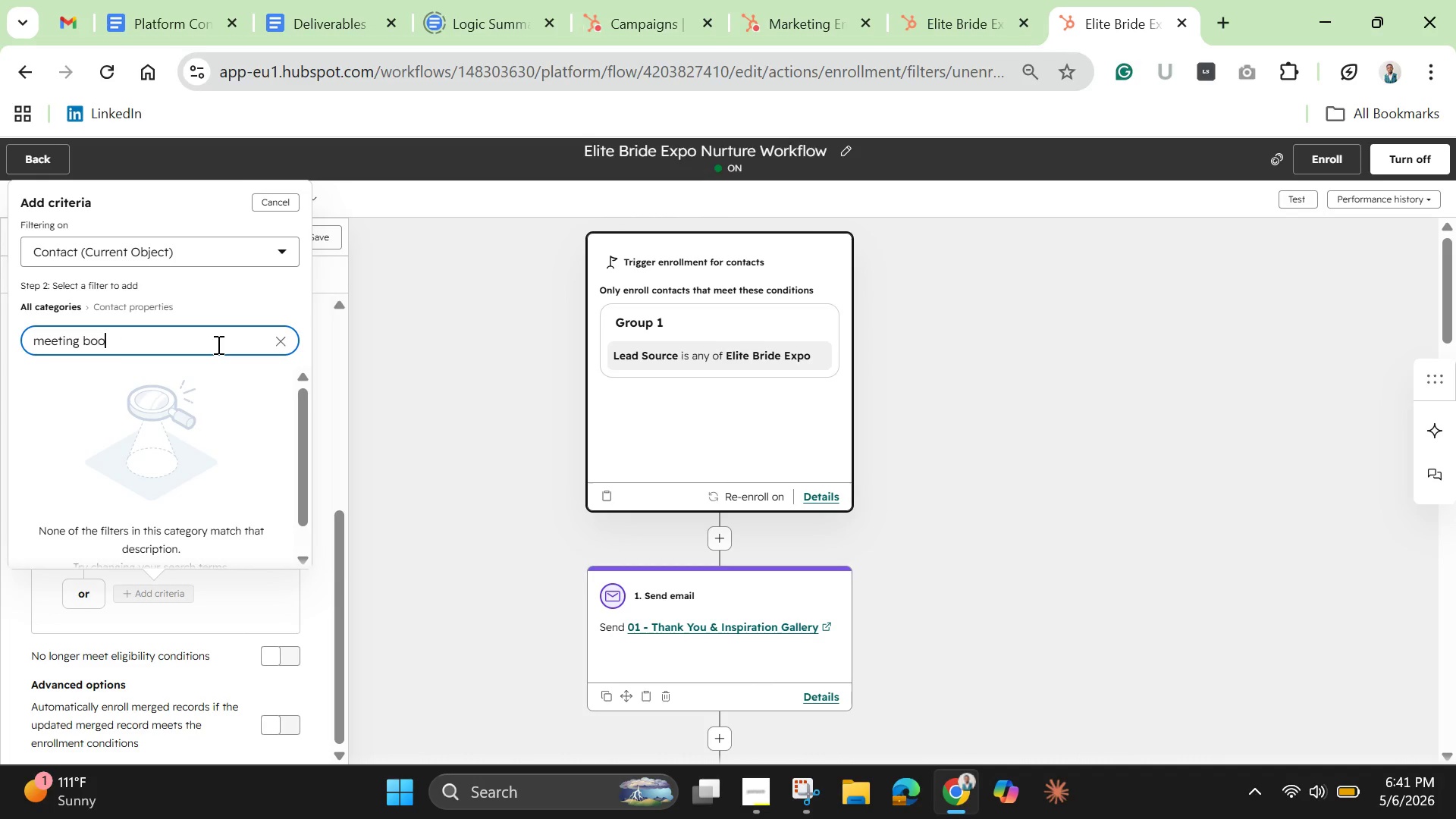 
key(Backspace)
 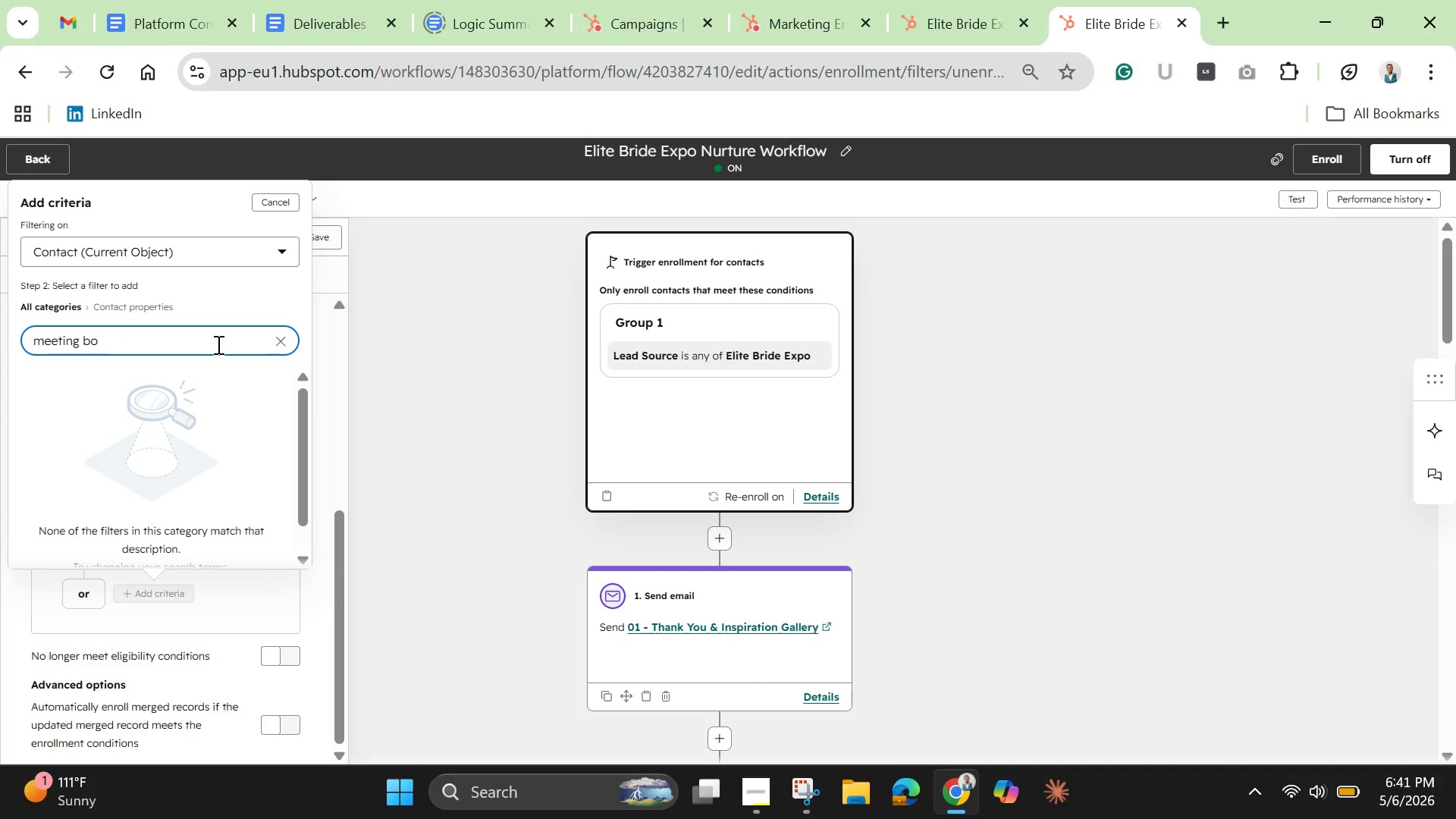 
key(Backspace)
 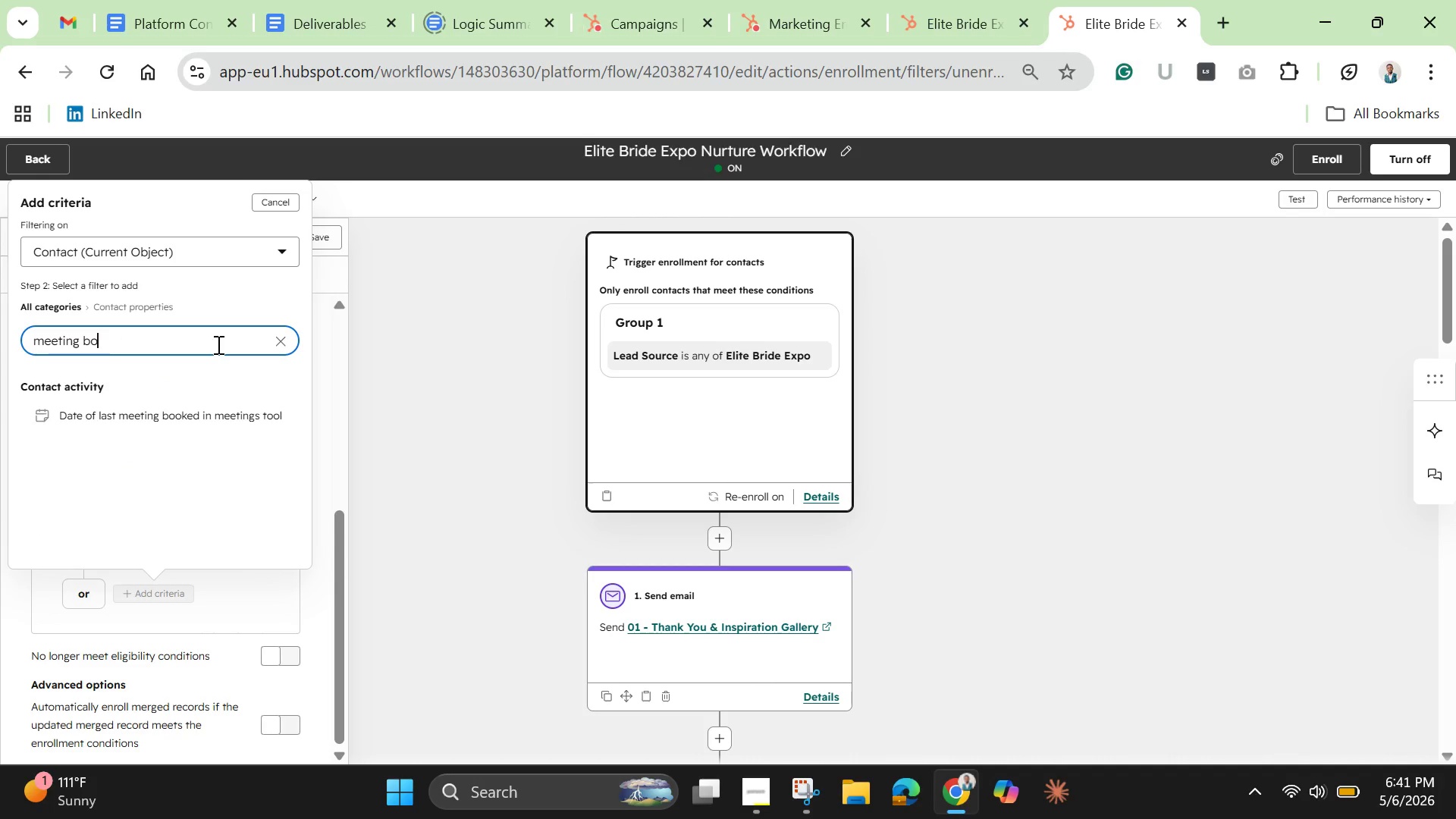 
left_click([210, 413])
 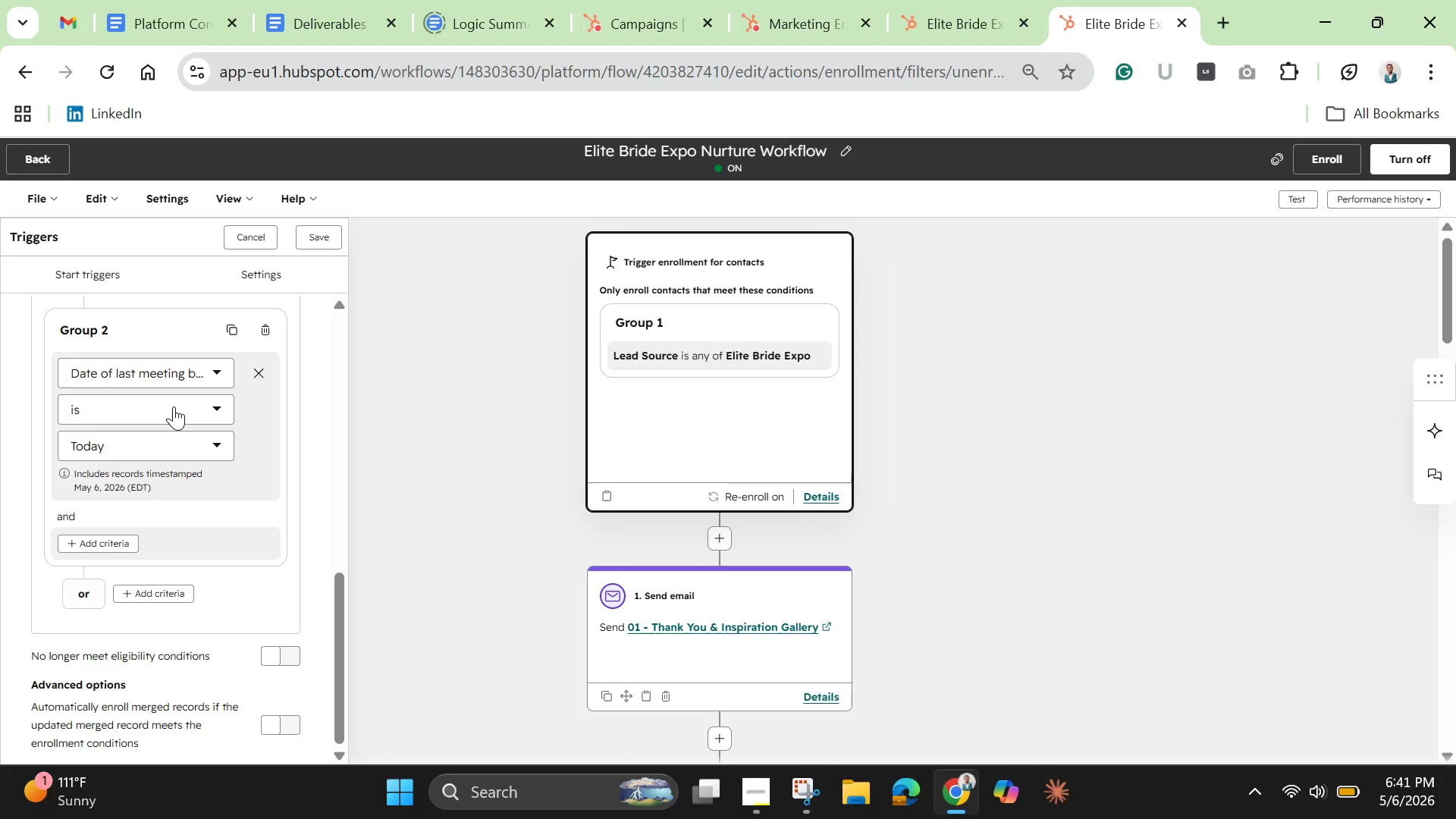 
wait(5.09)
 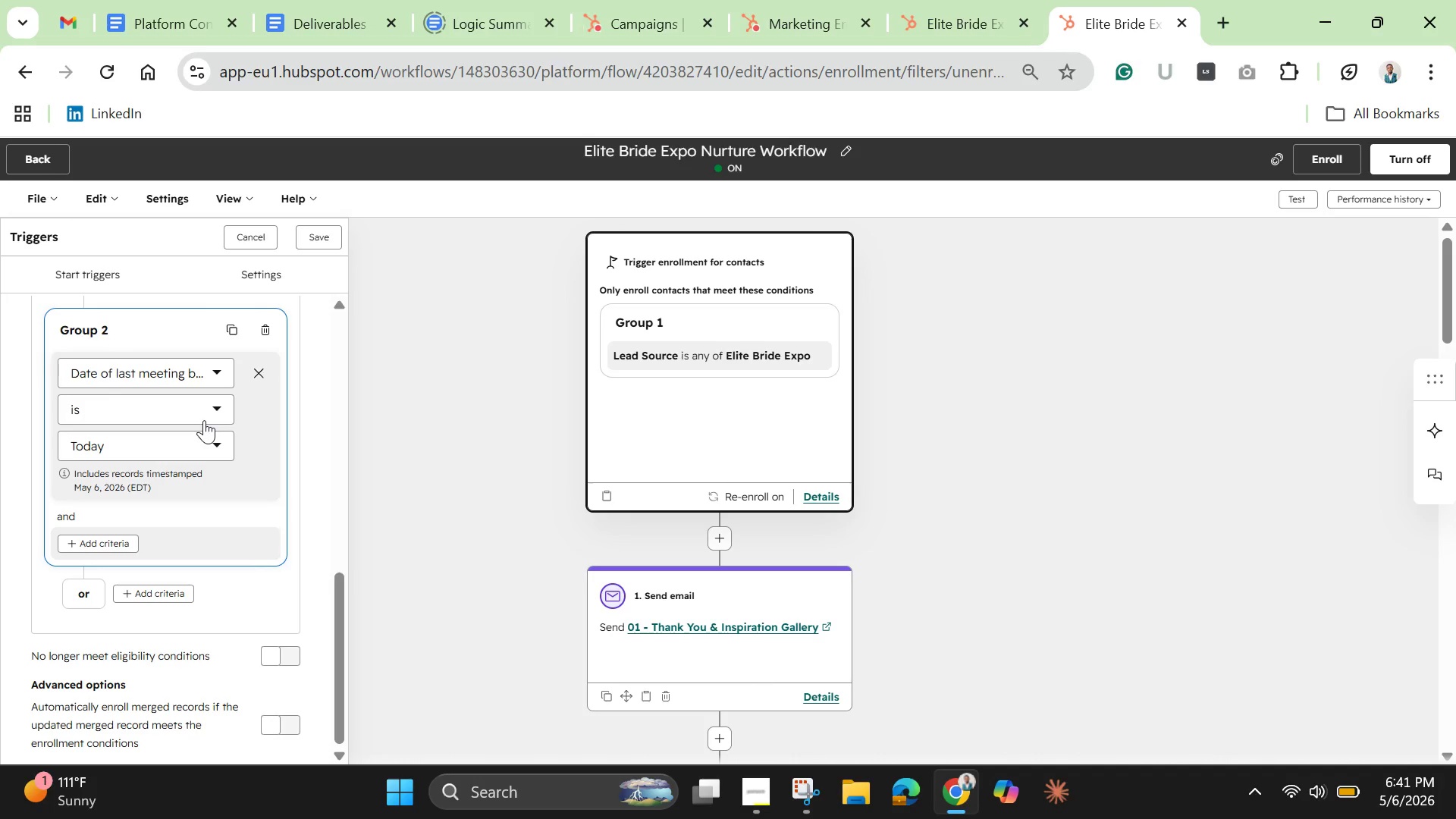 
left_click([174, 406])
 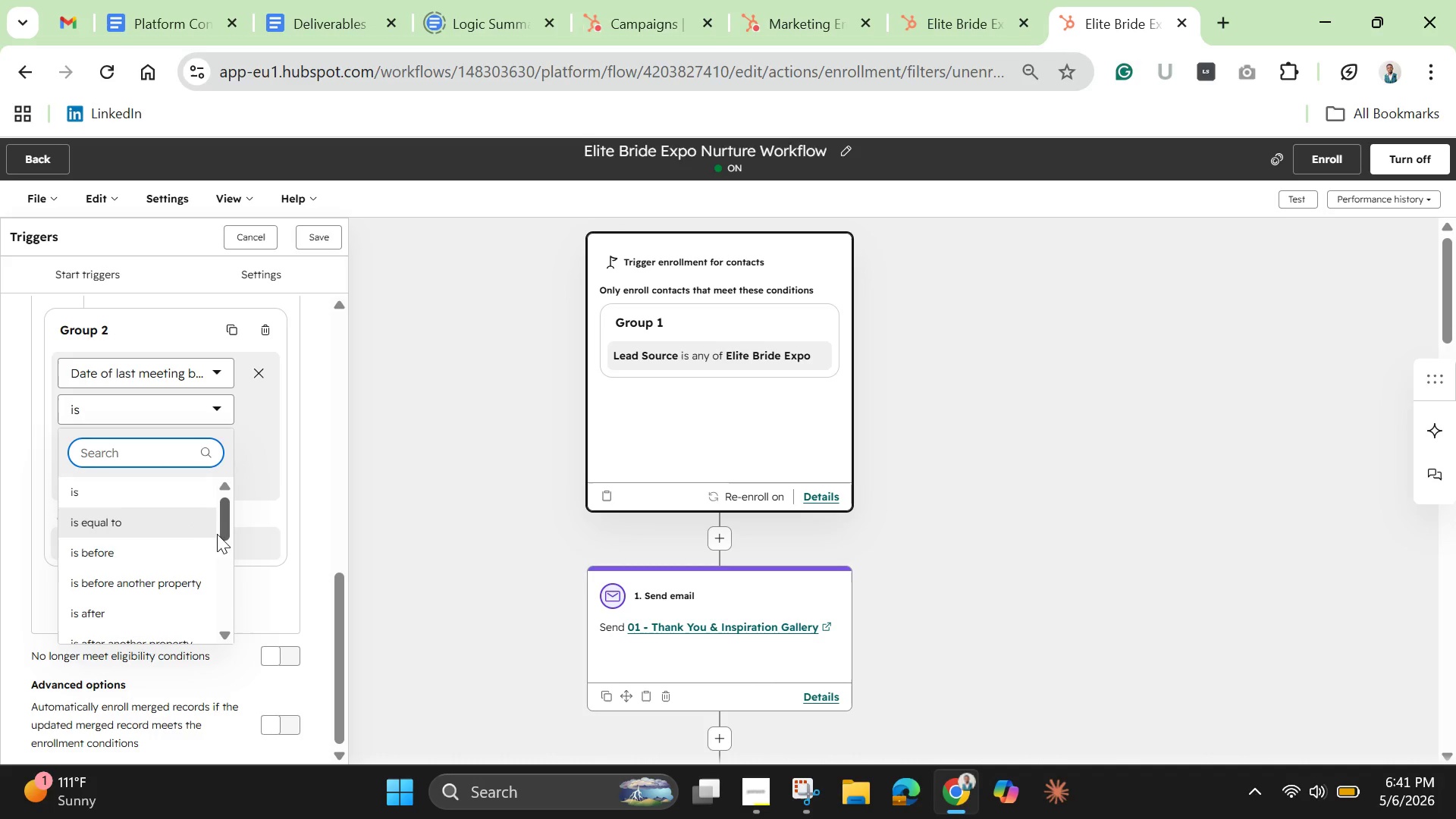 
left_click_drag(start_coordinate=[224, 526], to_coordinate=[224, 579])
 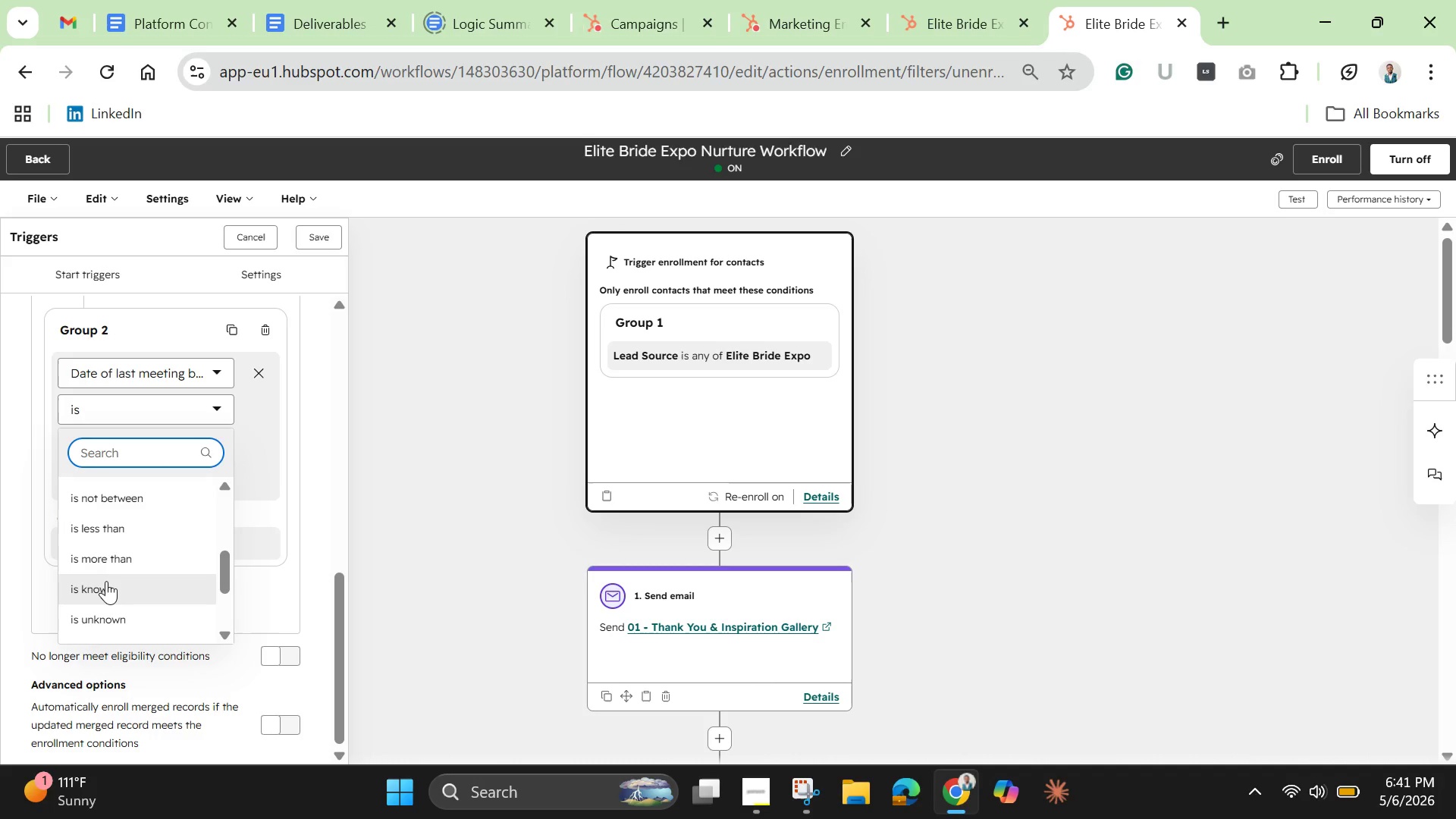 
left_click([106, 581])
 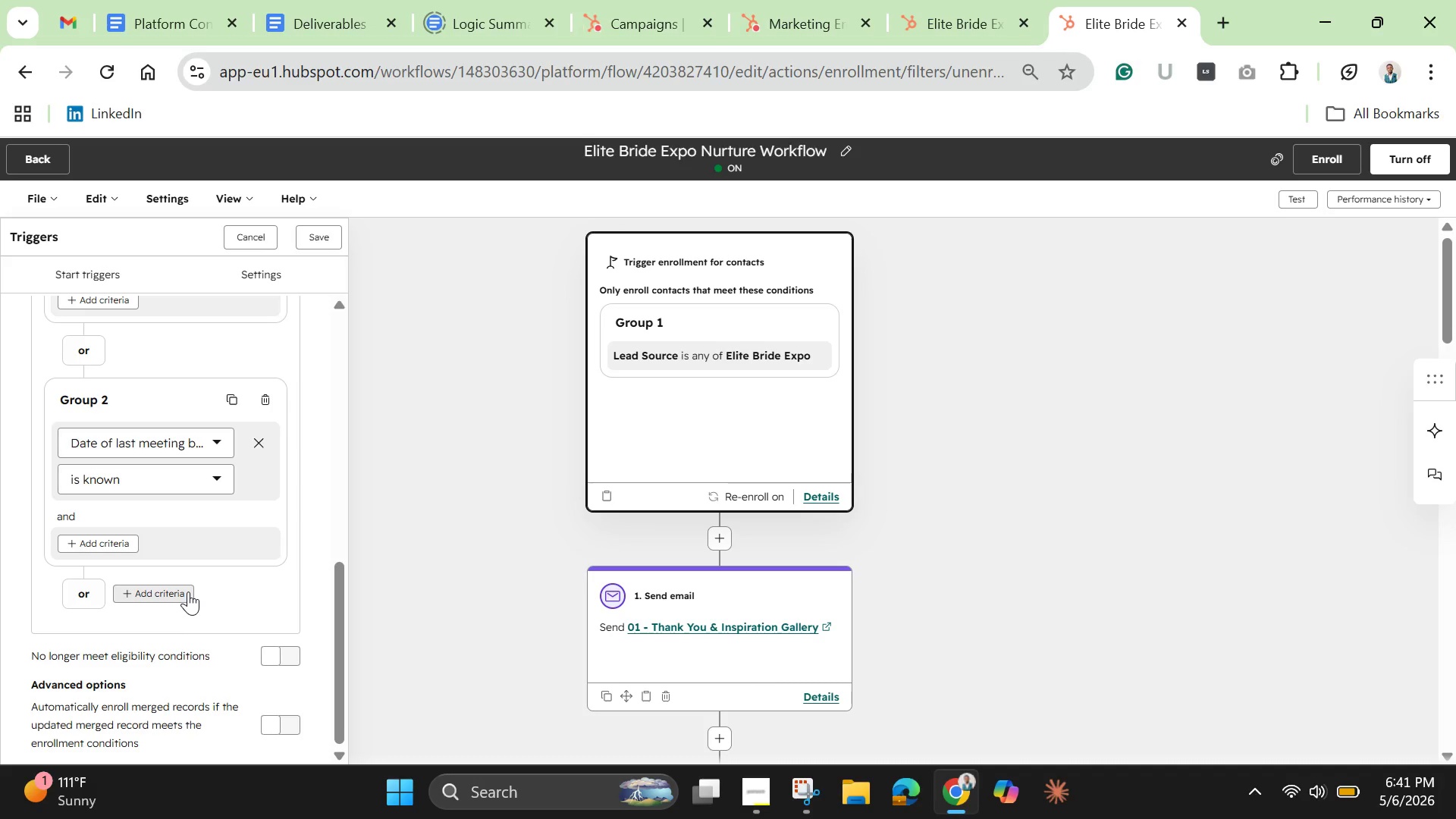 
wait(8.77)
 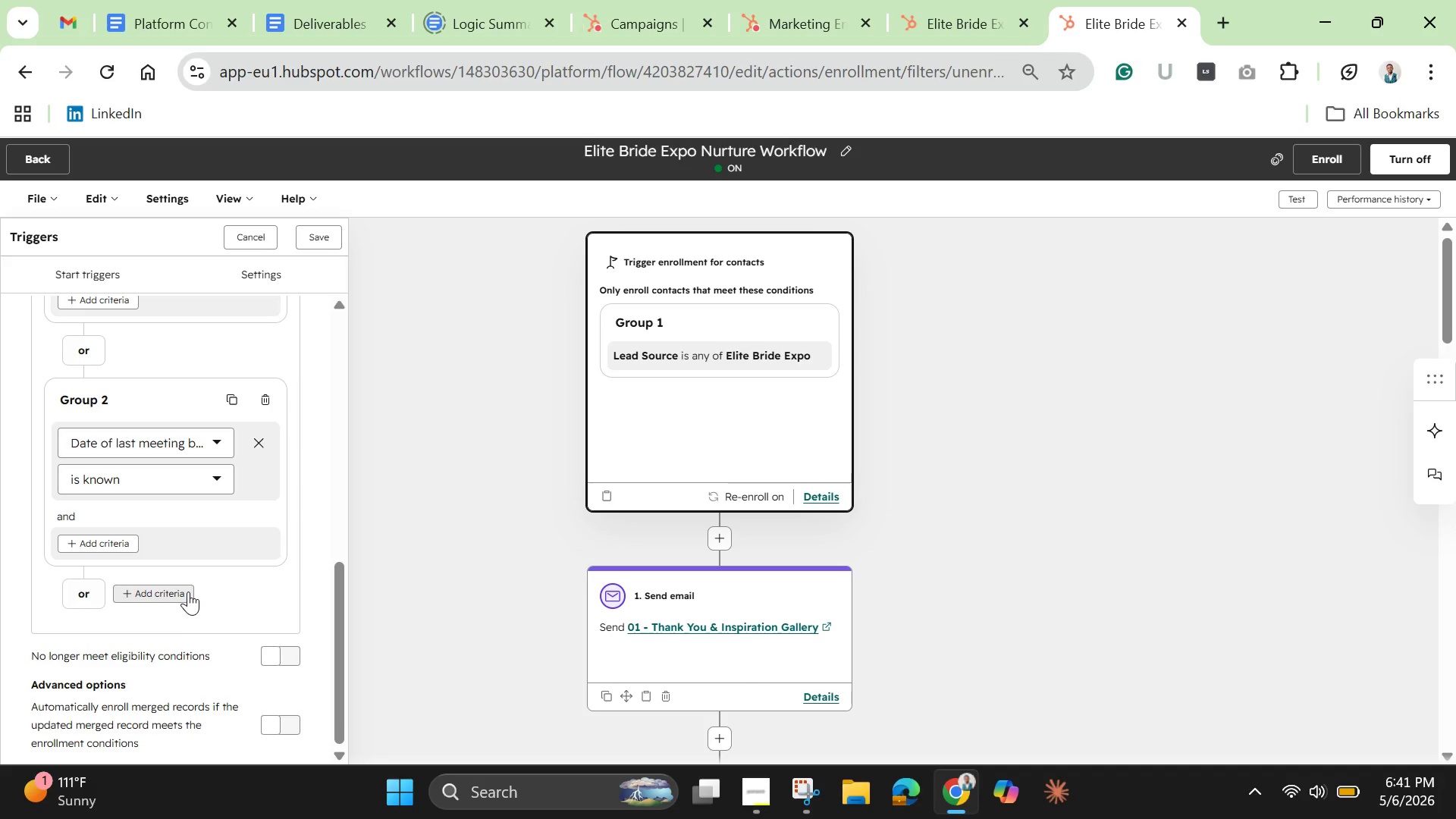 
left_click_drag(start_coordinate=[340, 603], to_coordinate=[278, 318])
 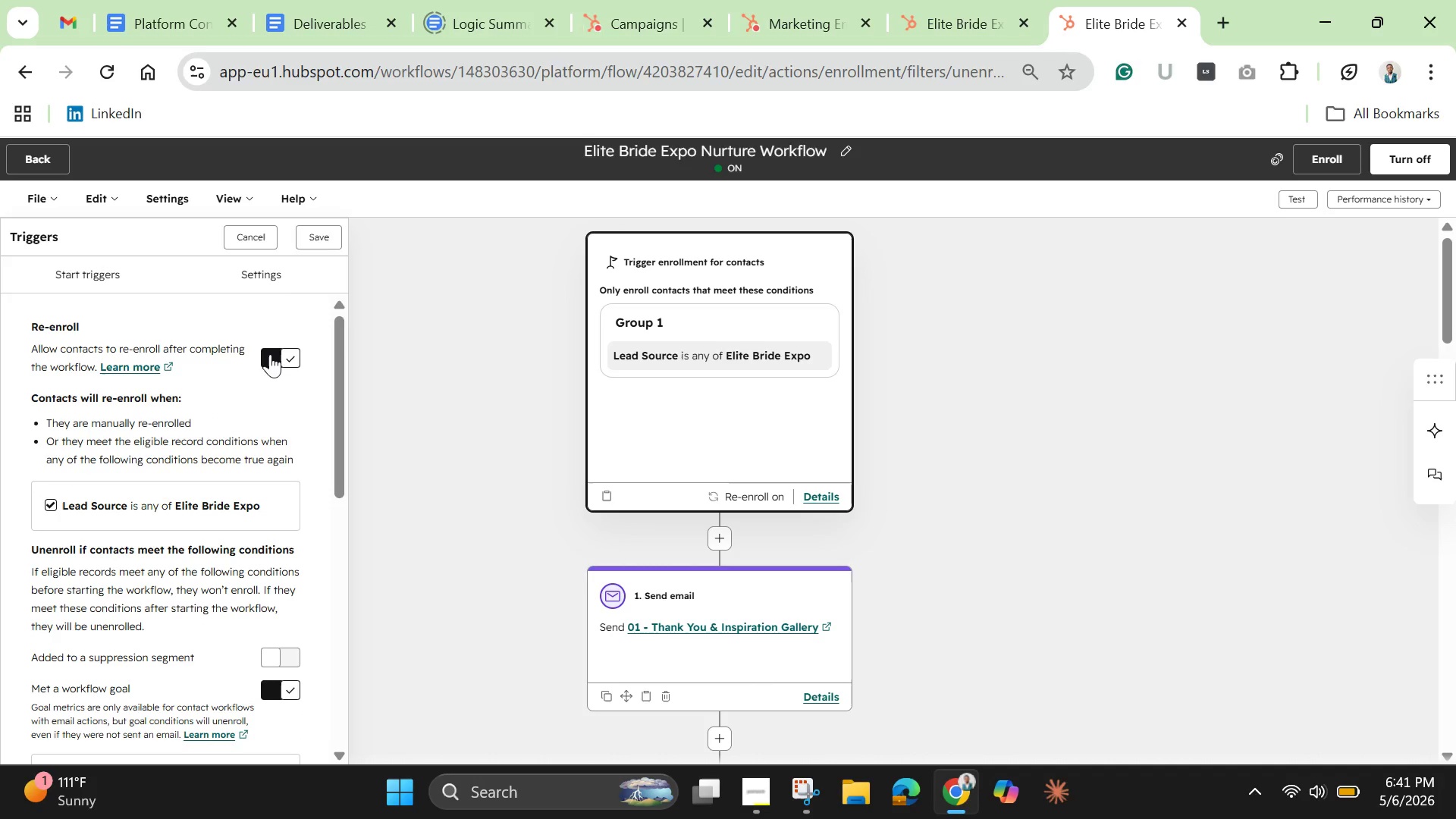 
left_click([270, 354])
 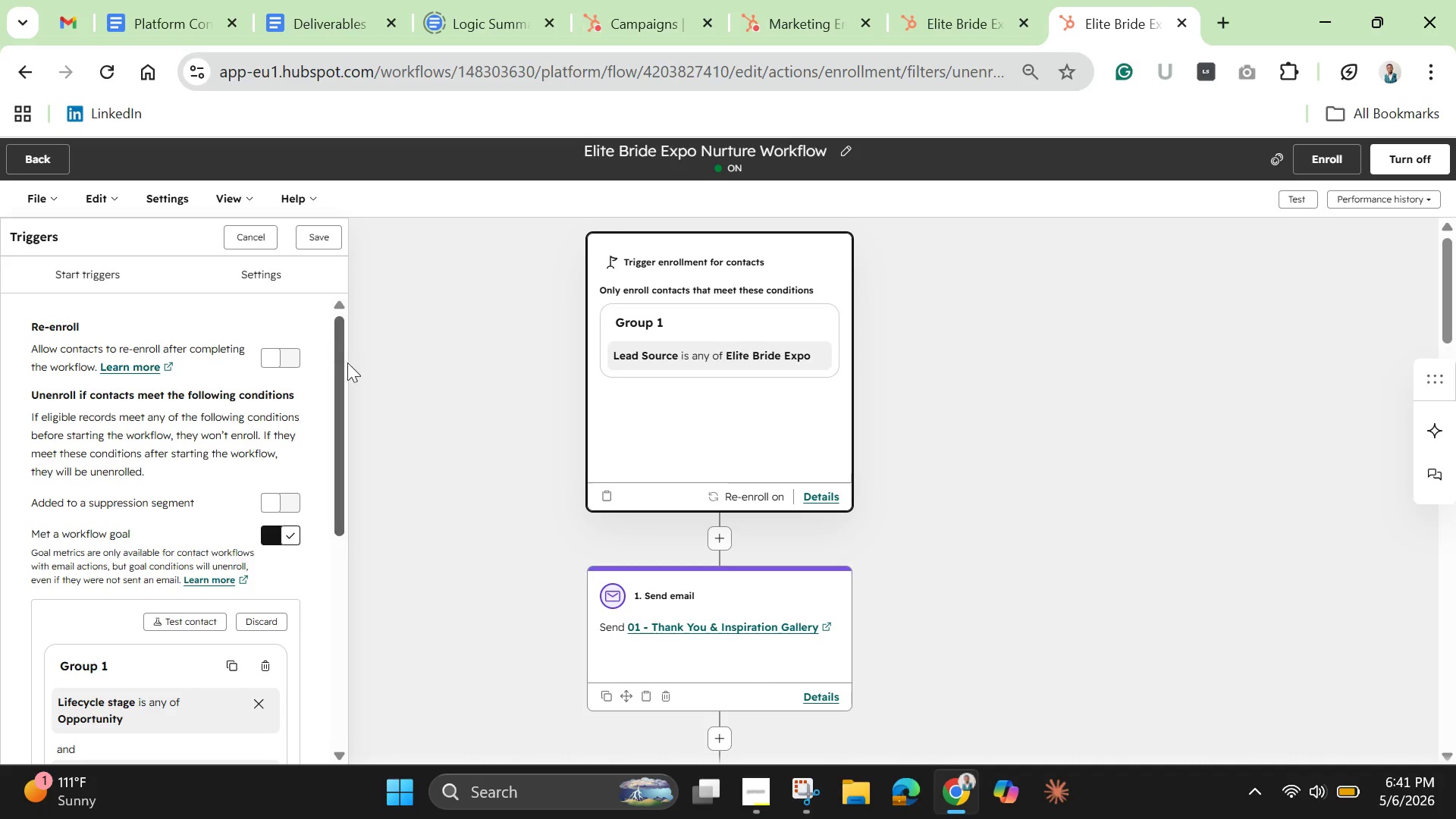 
wait(15.11)
 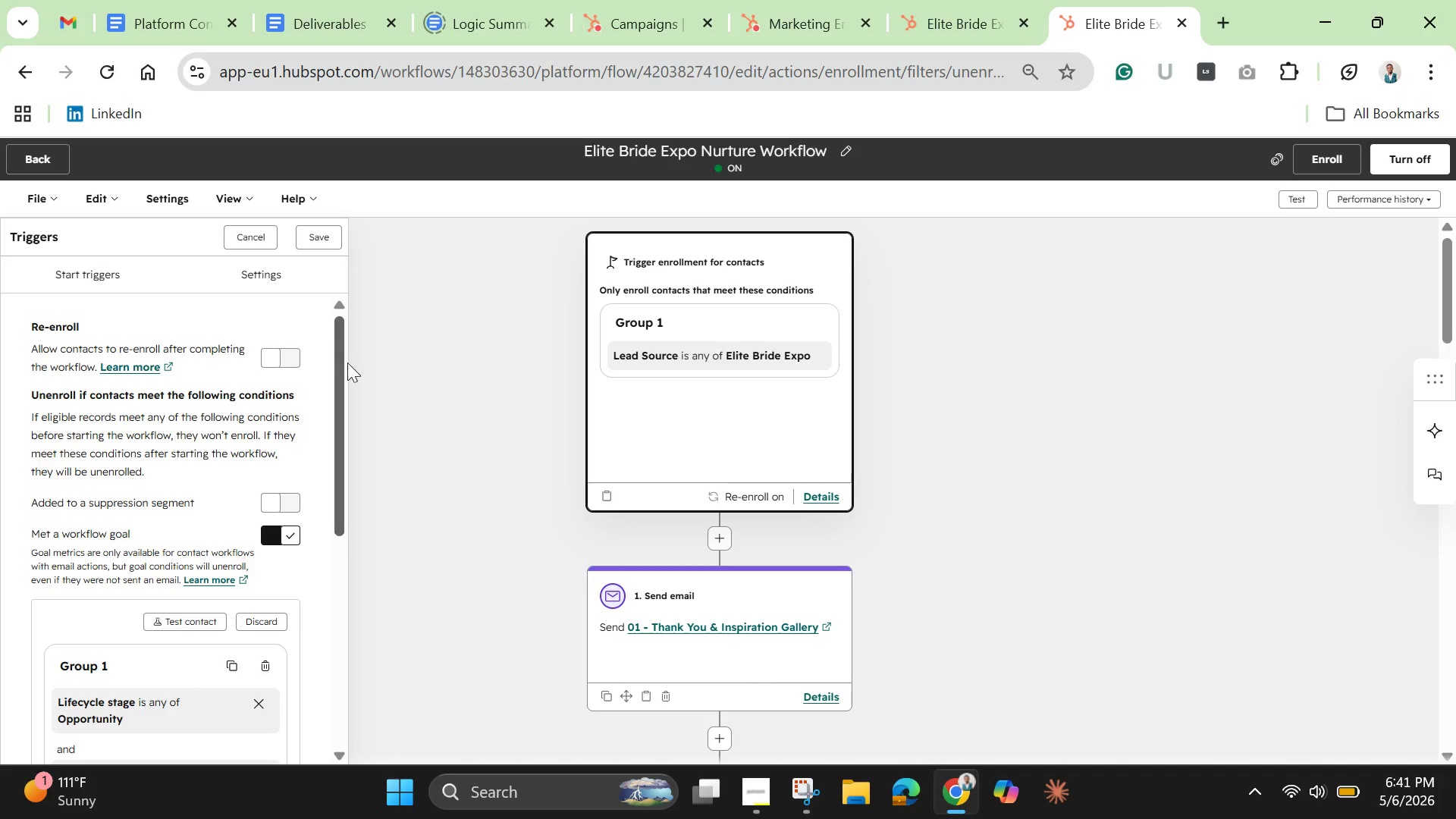 
left_click([306, 240])
 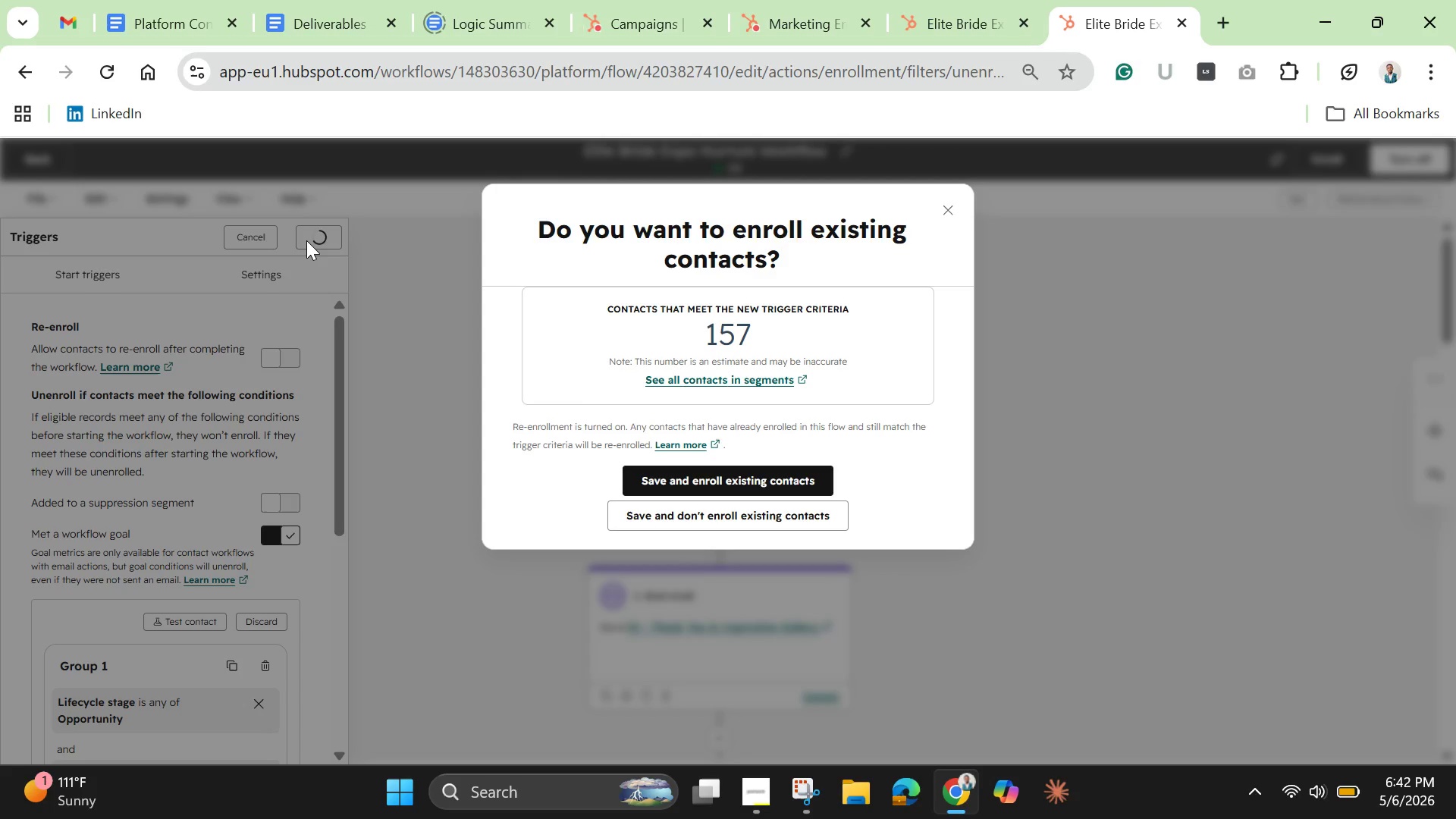 
wait(16.02)
 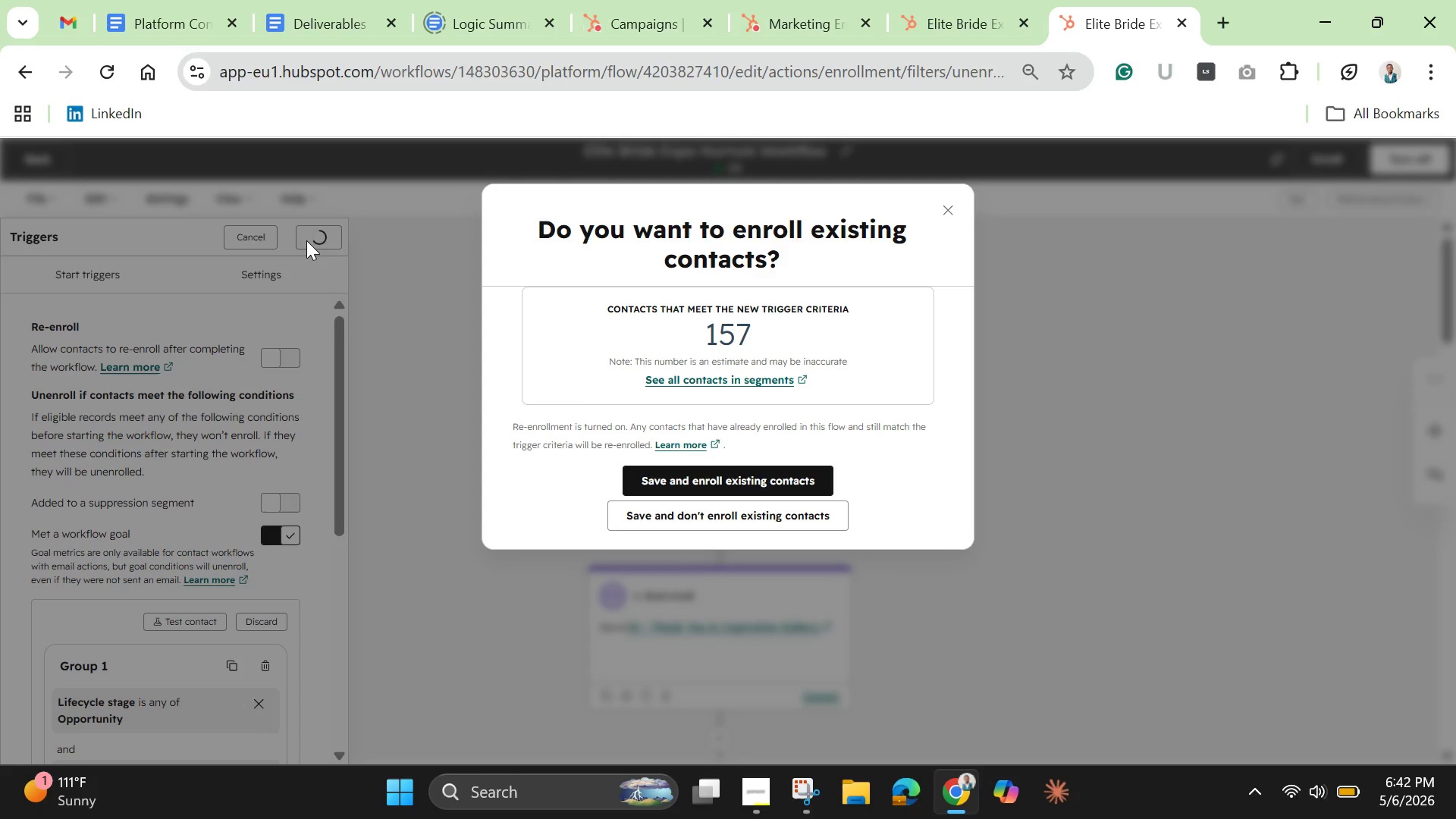 
left_click_drag(start_coordinate=[342, 503], to_coordinate=[358, 541])
 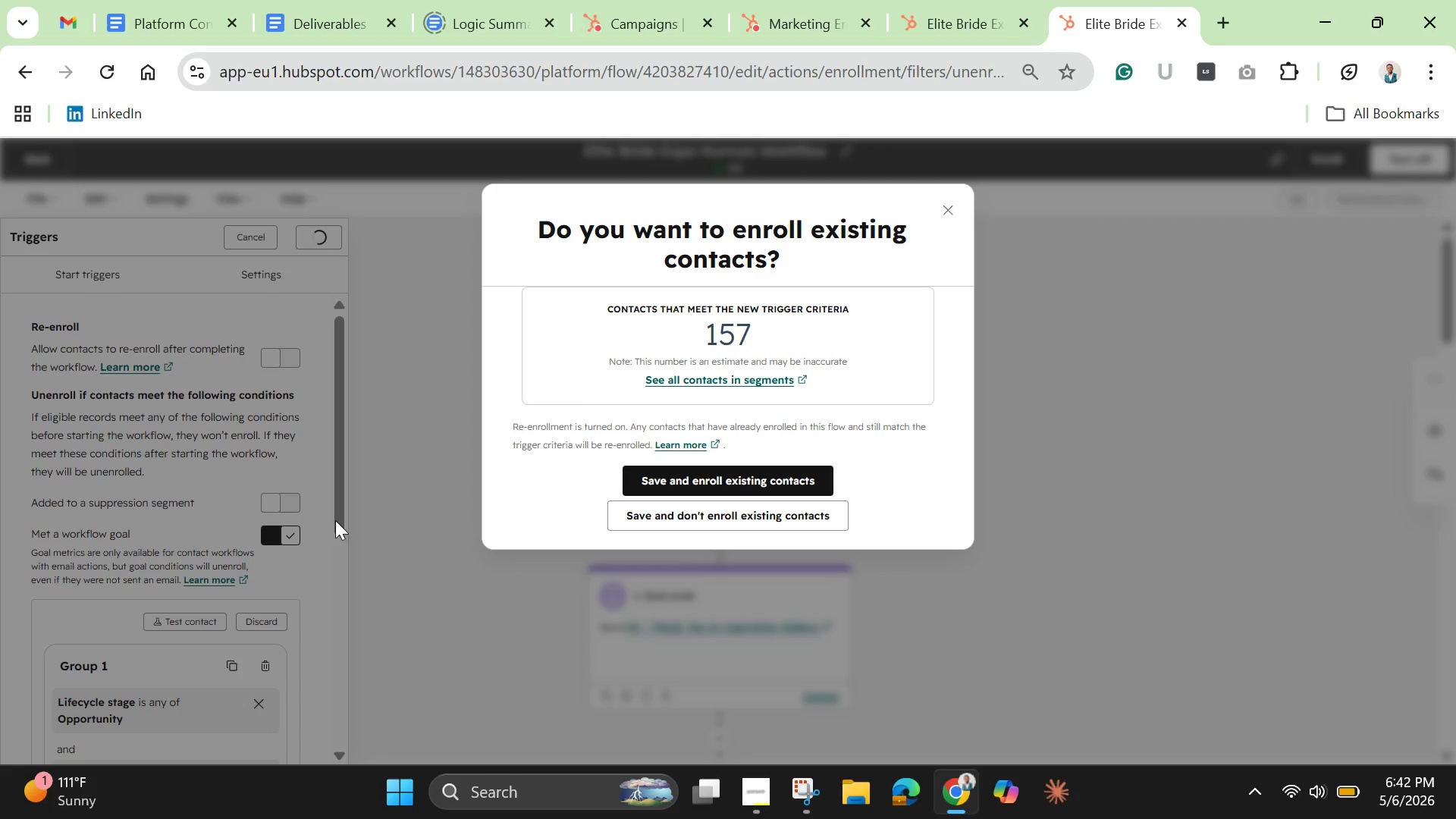 
left_click_drag(start_coordinate=[335, 520], to_coordinate=[344, 527])
 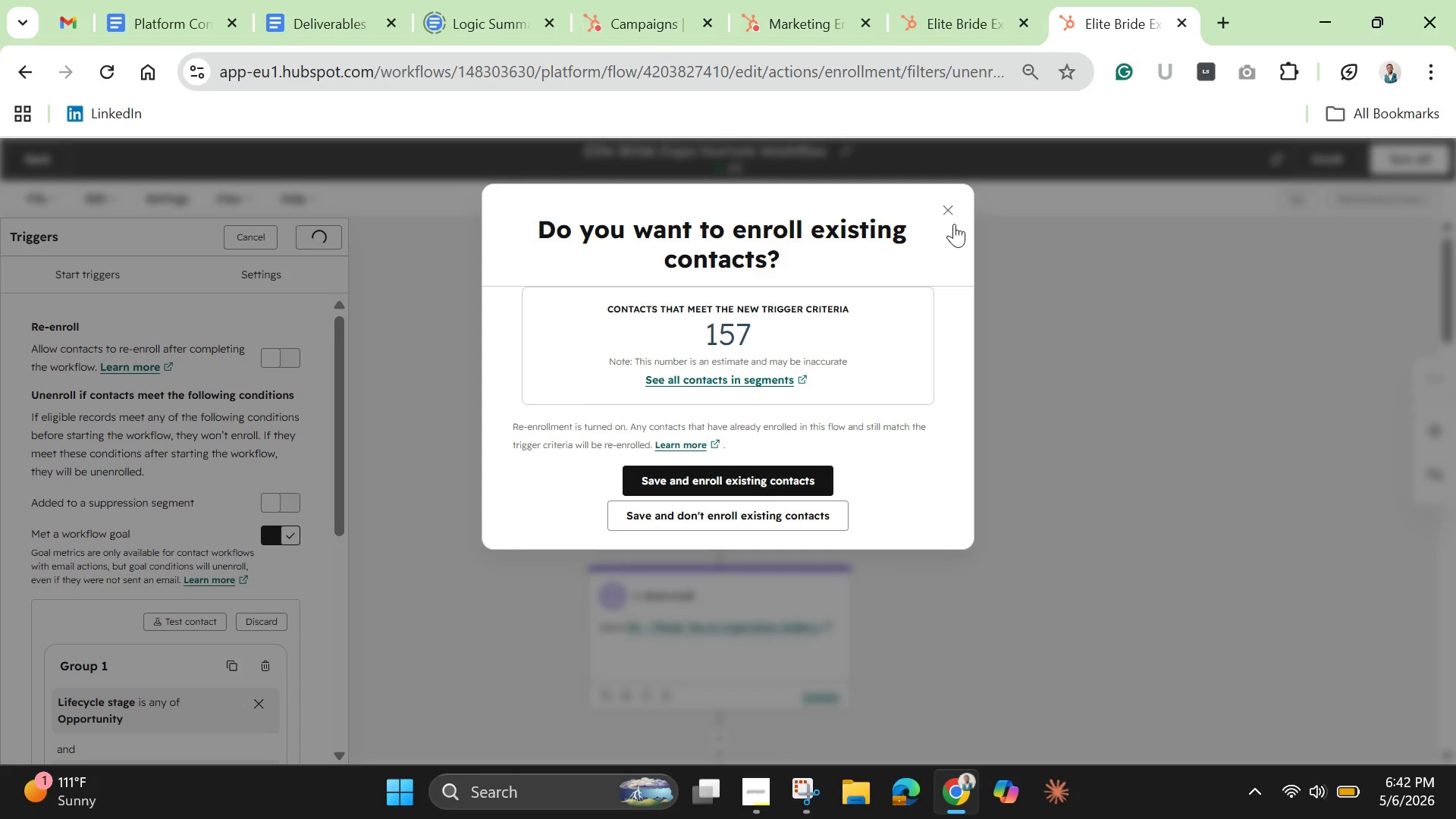 
left_click([954, 217])
 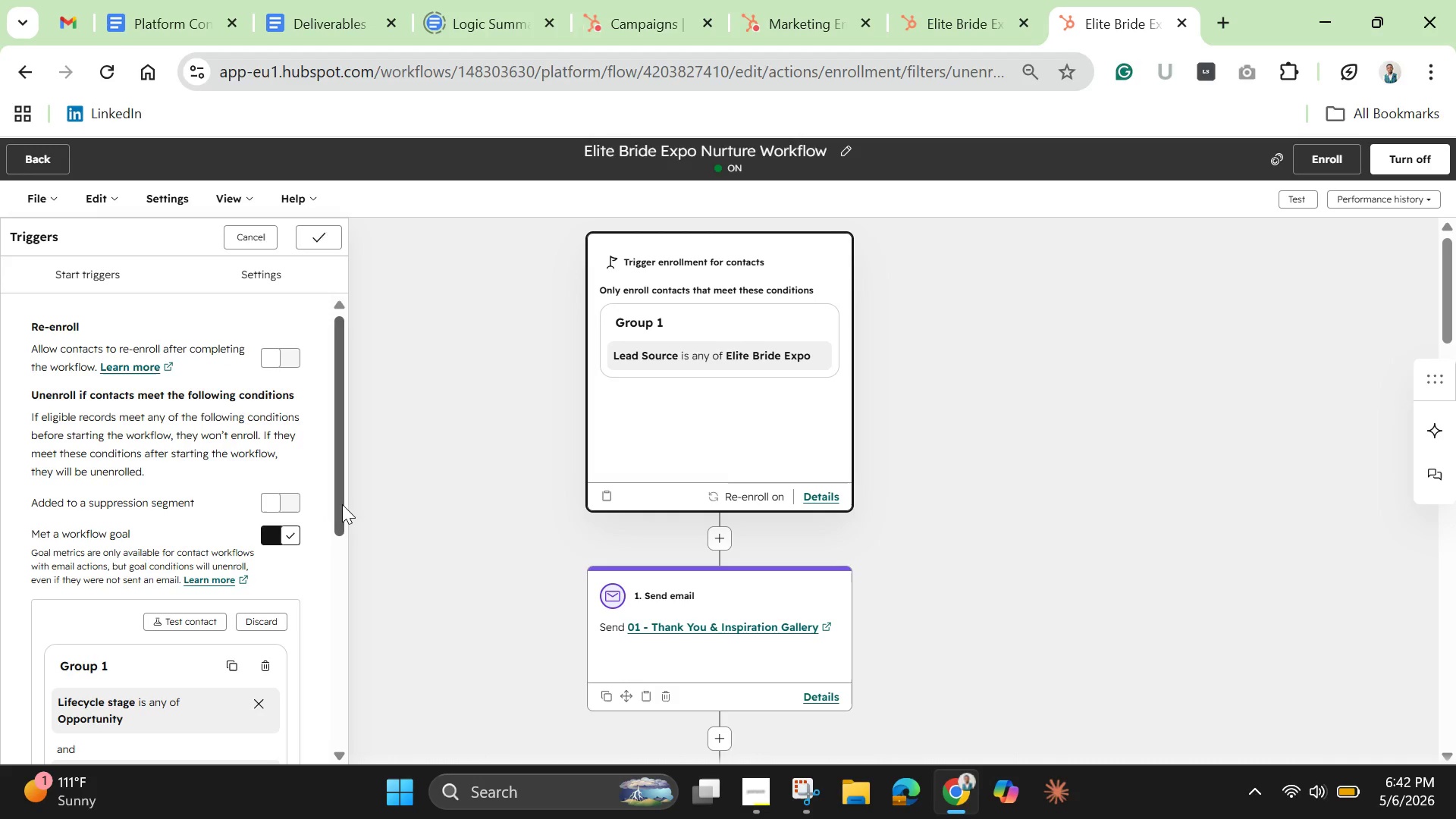 
left_click_drag(start_coordinate=[340, 506], to_coordinate=[343, 647])
 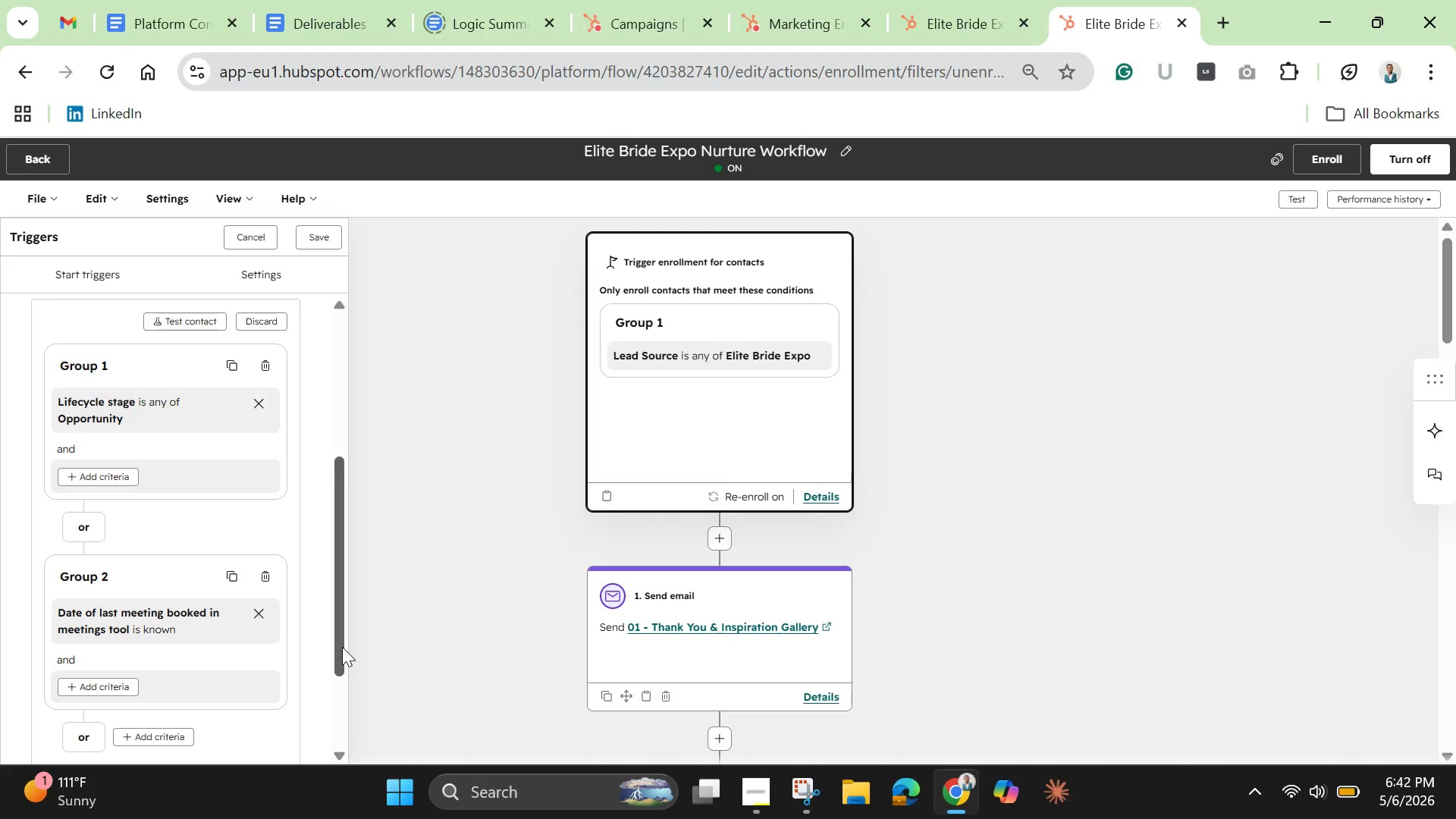 
wait(7.25)
 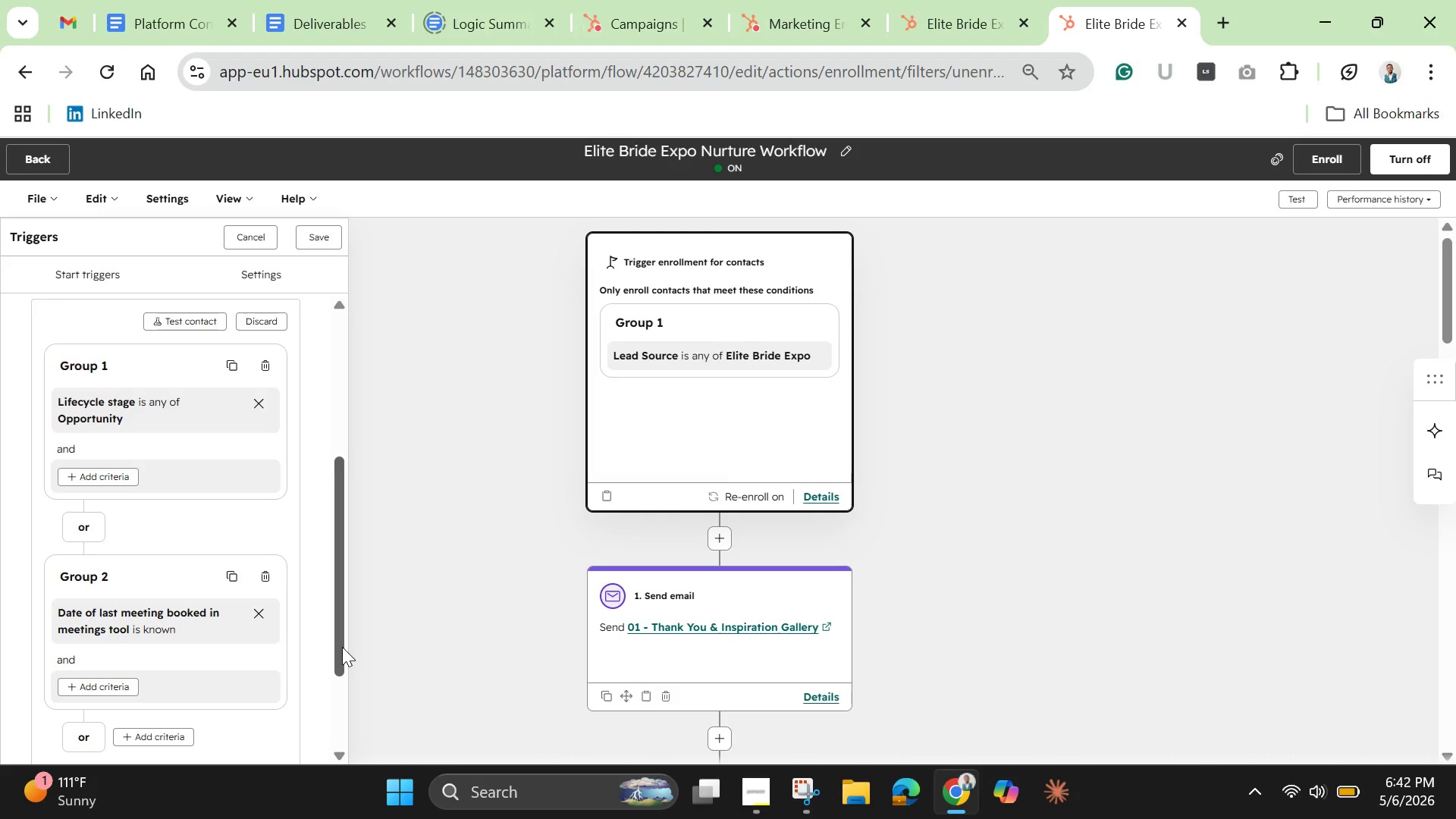 
left_click_drag(start_coordinate=[342, 647], to_coordinate=[359, 744])
 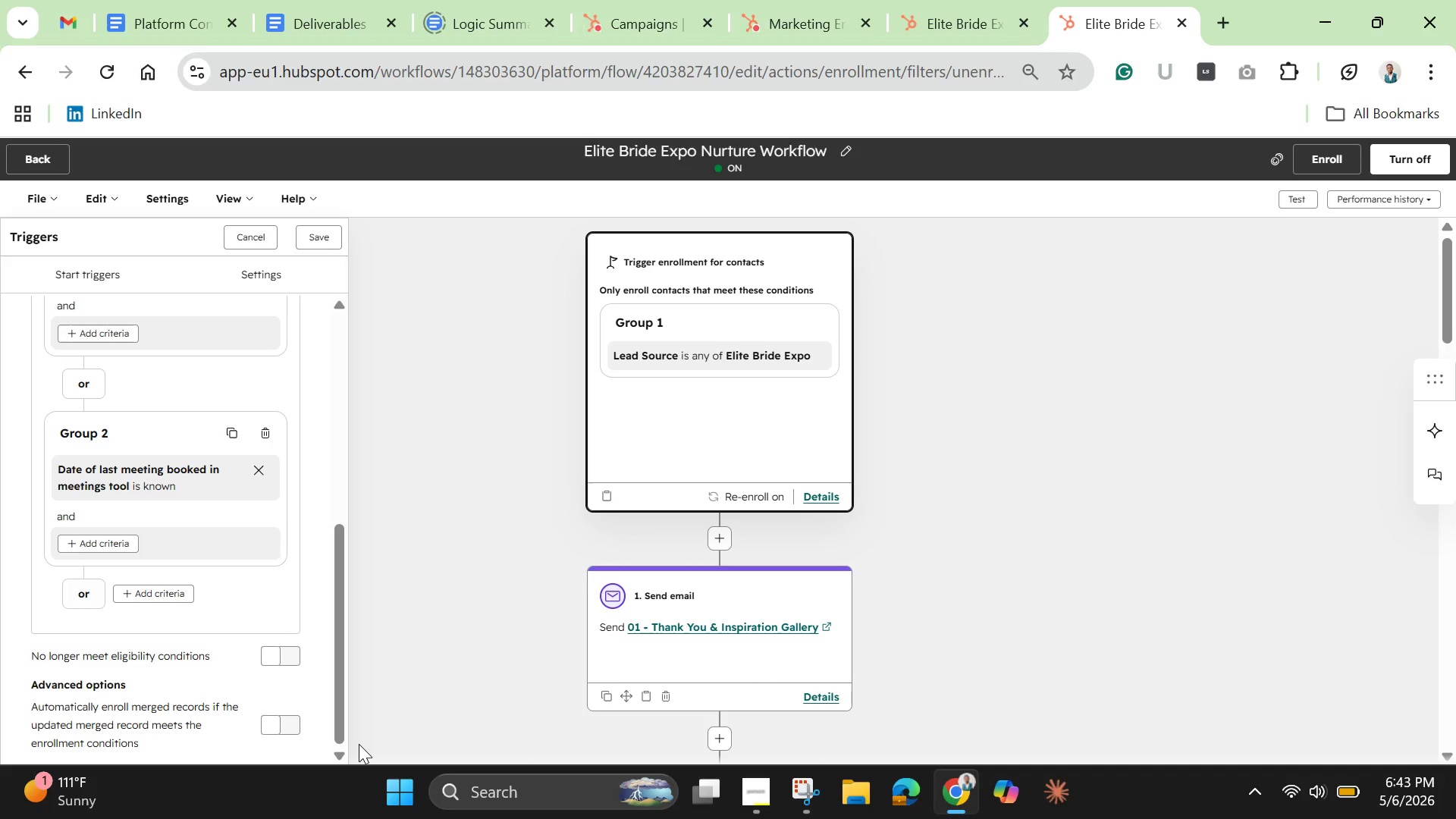 
wait(38.45)
 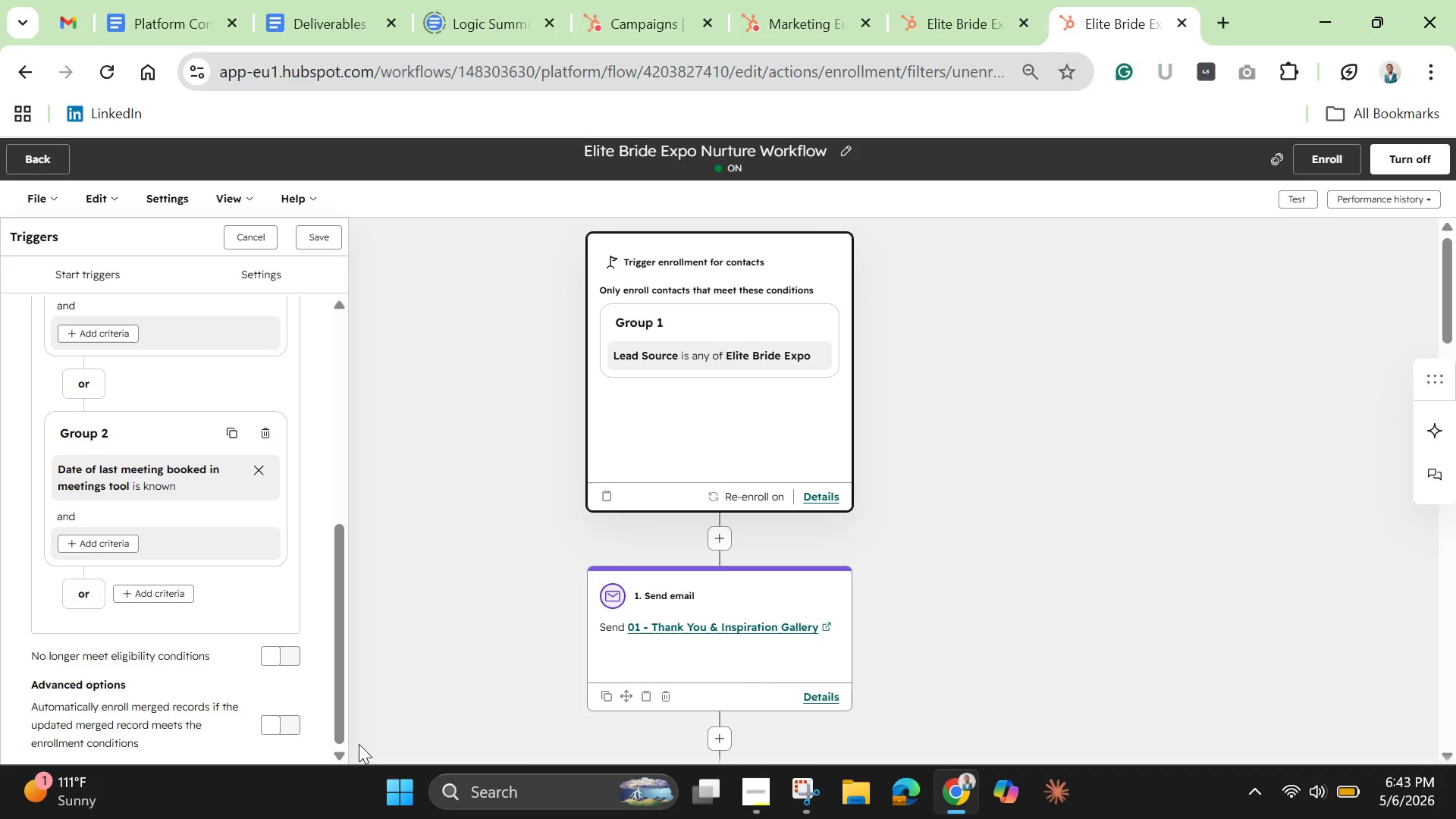 
left_click([319, 237])
 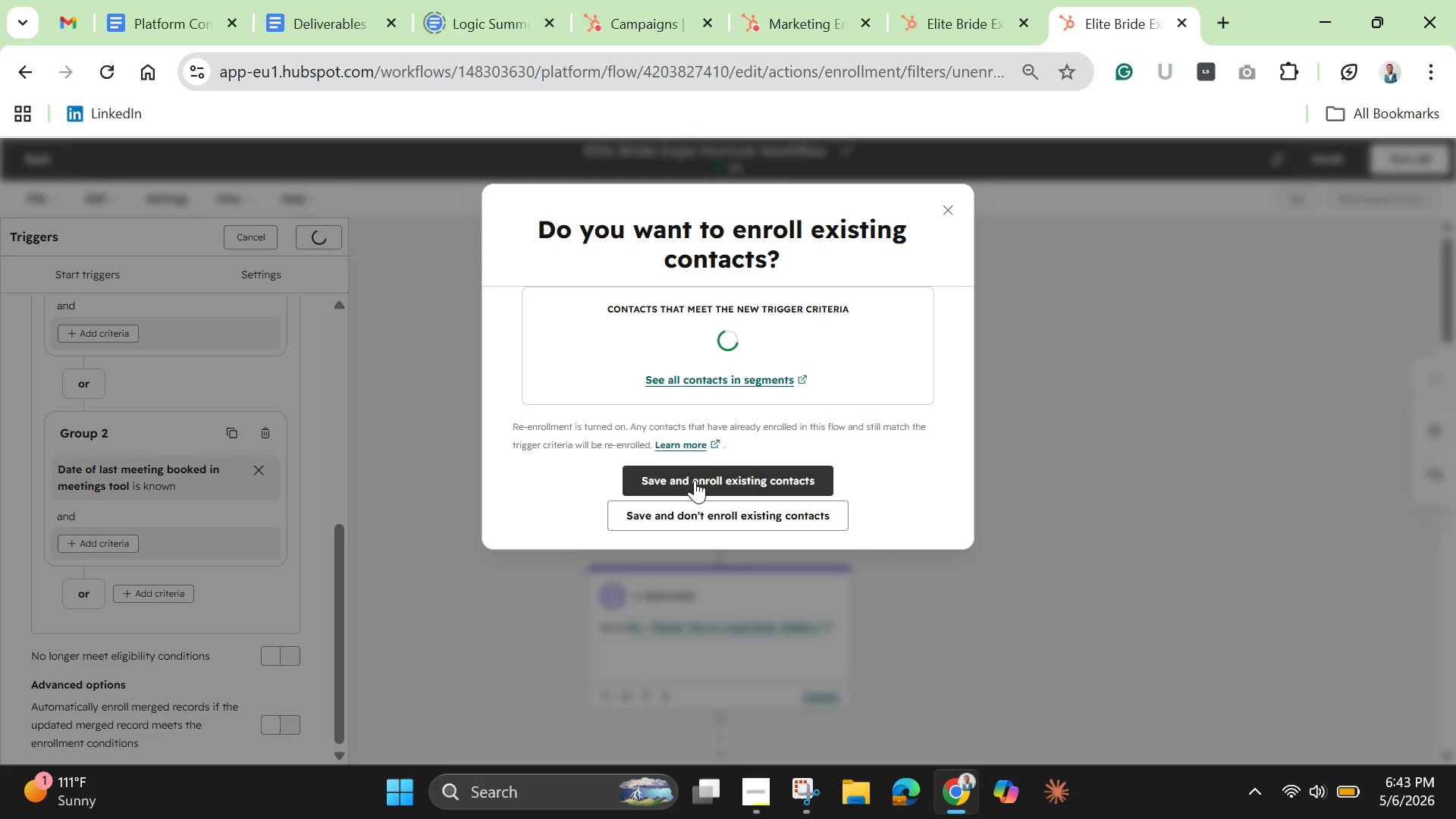 
left_click([695, 480])
 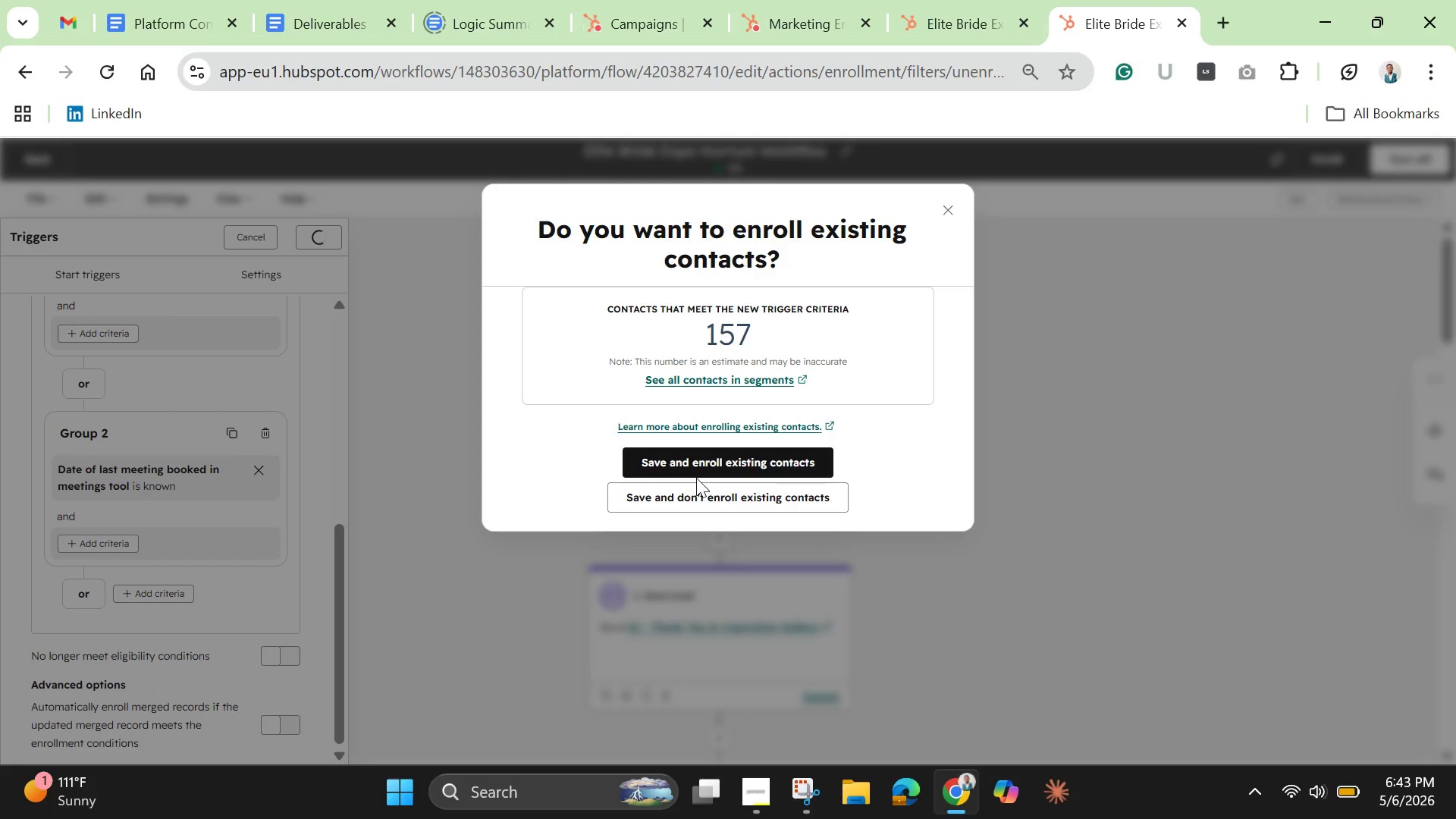 
wait(6.84)
 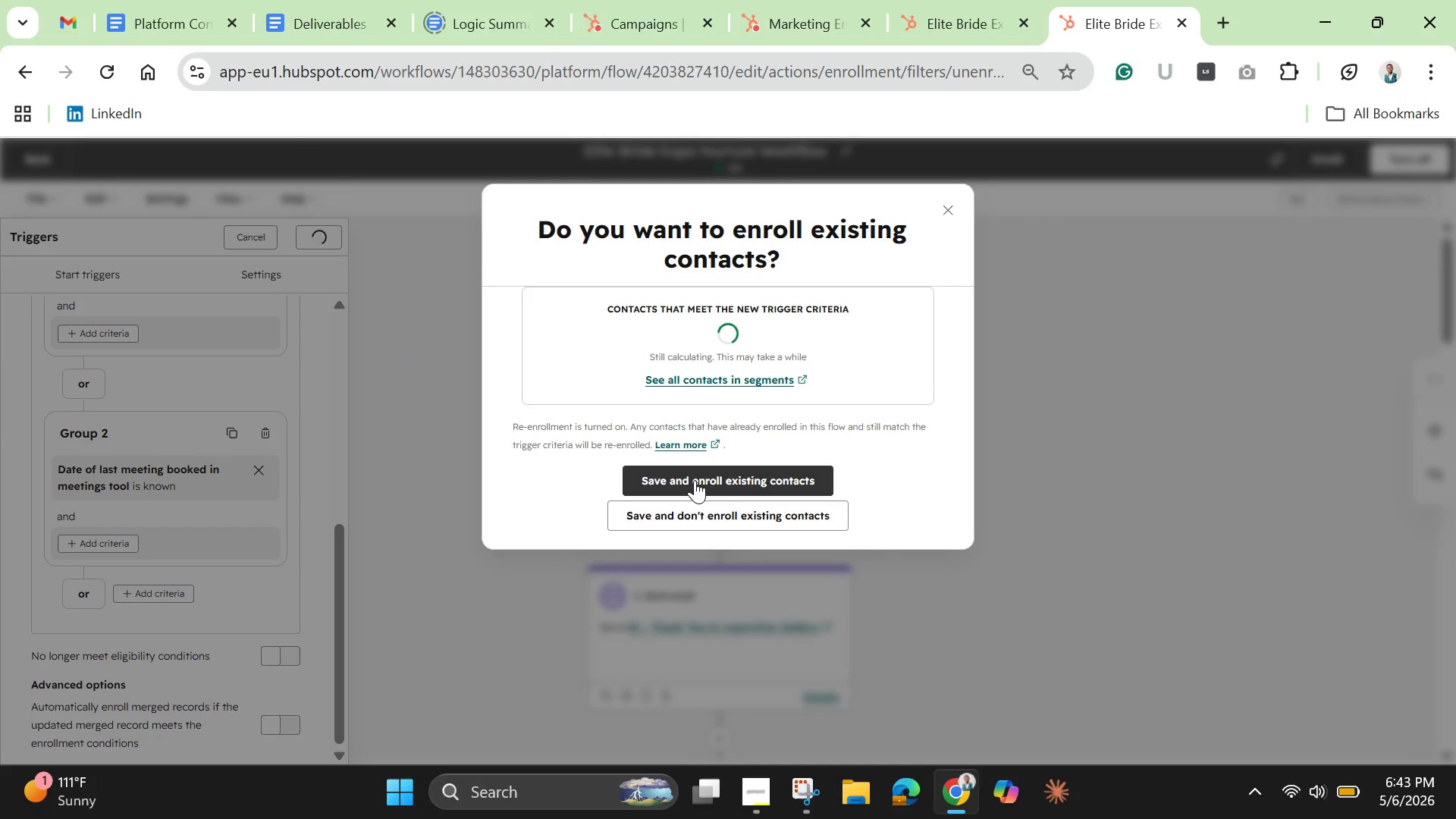 
left_click([679, 454])
 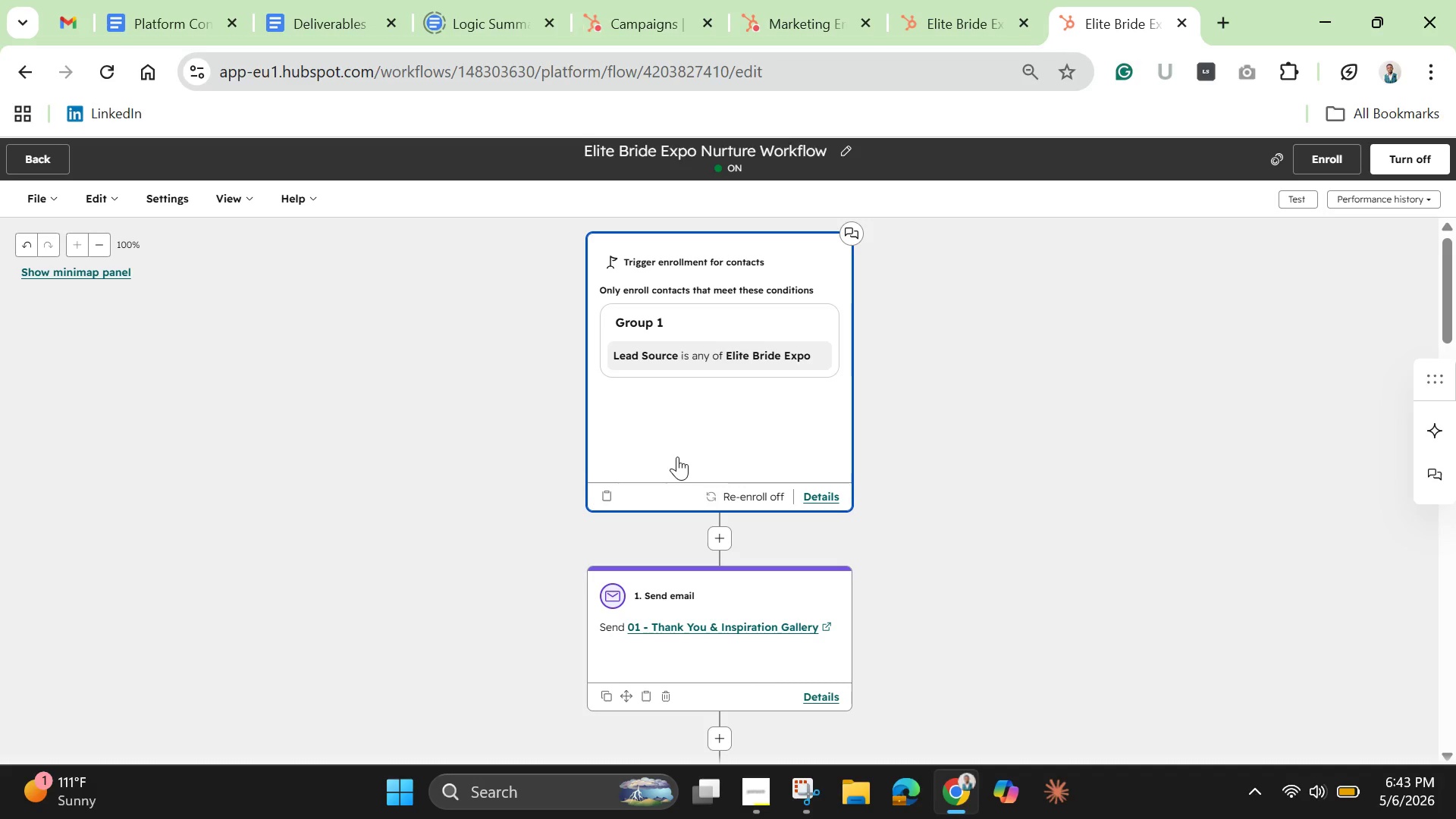 
wait(15.58)
 